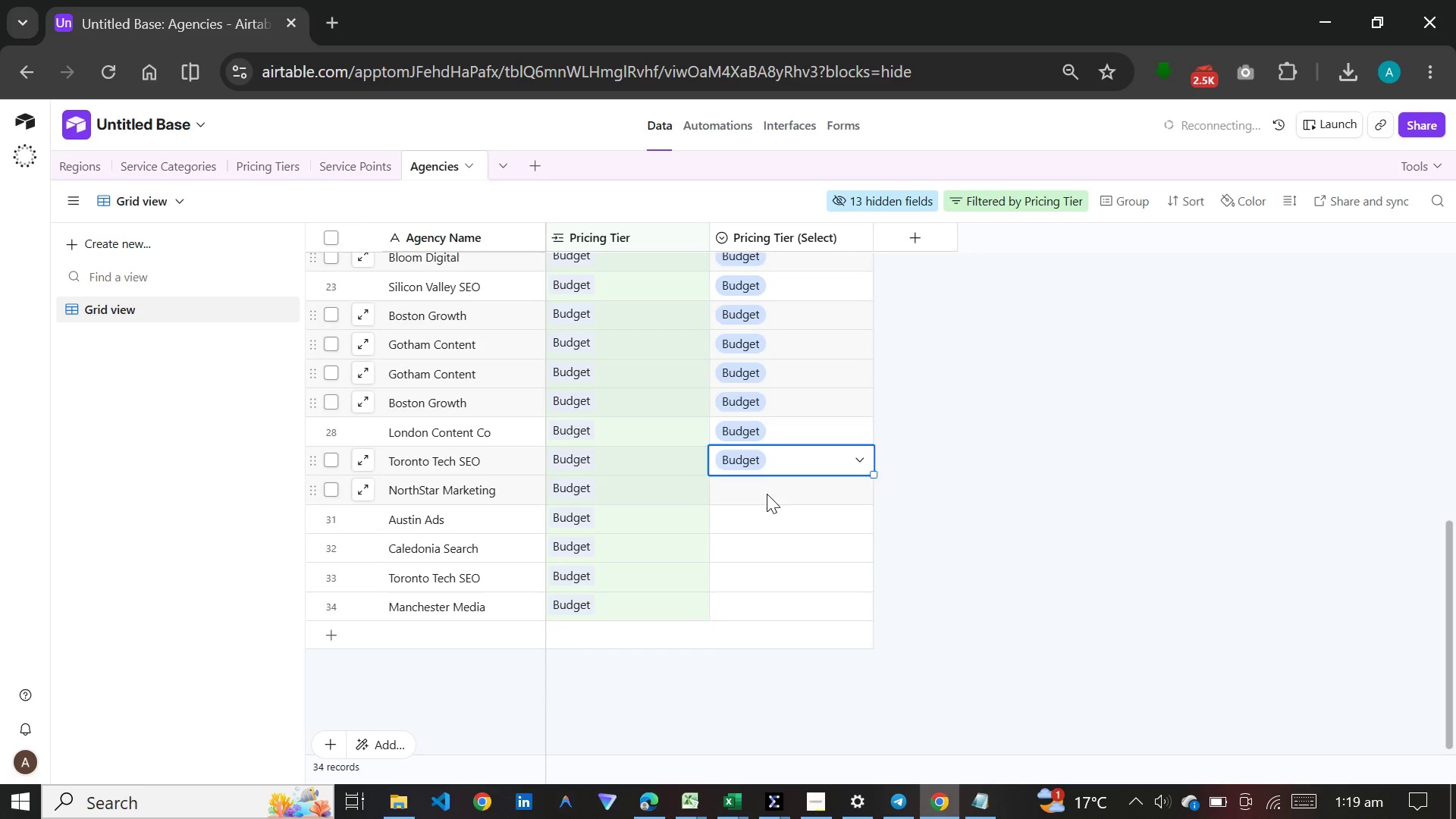 
double_click([767, 494])
 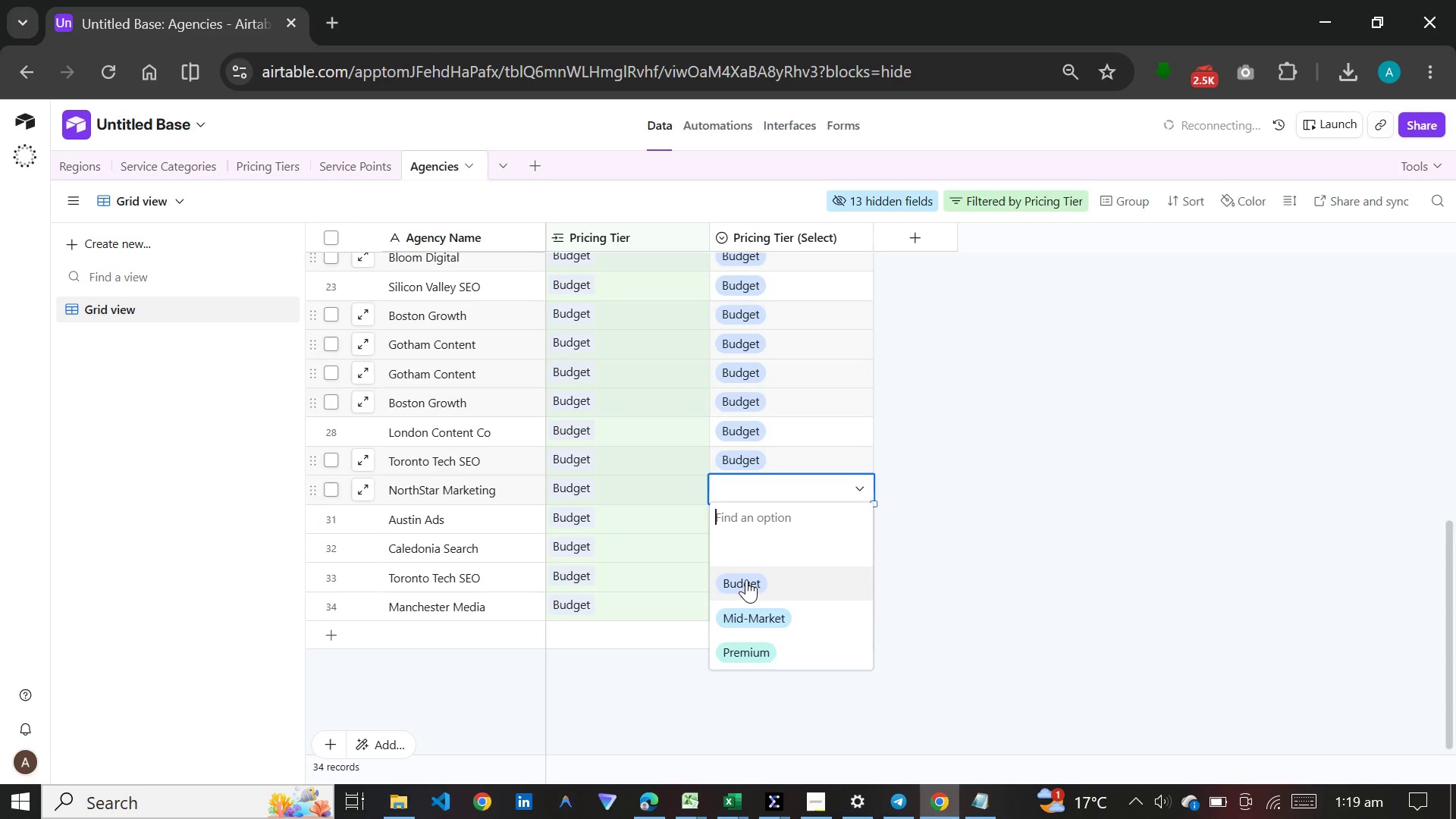 
left_click([746, 579])
 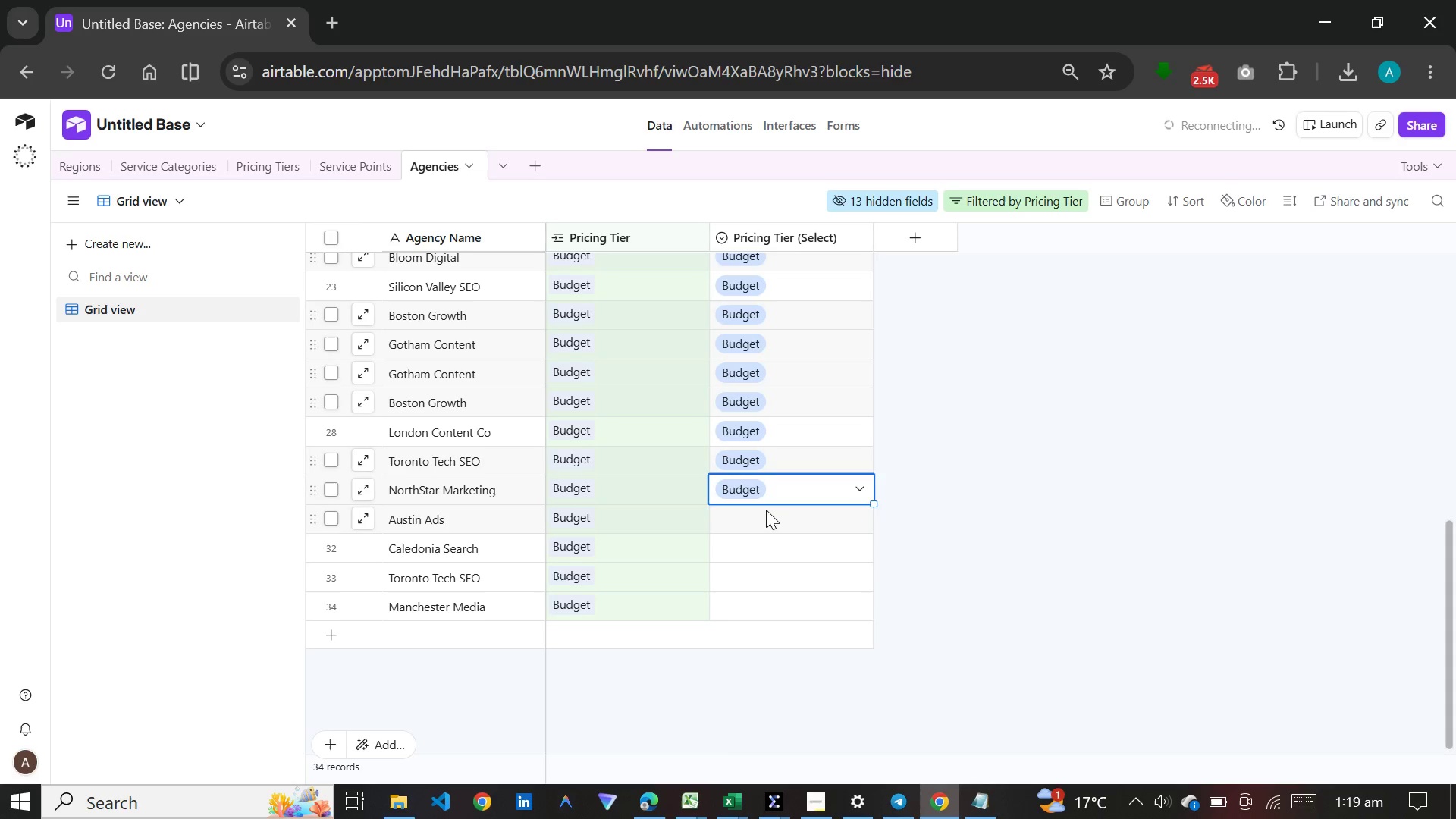 
left_click([766, 510])
 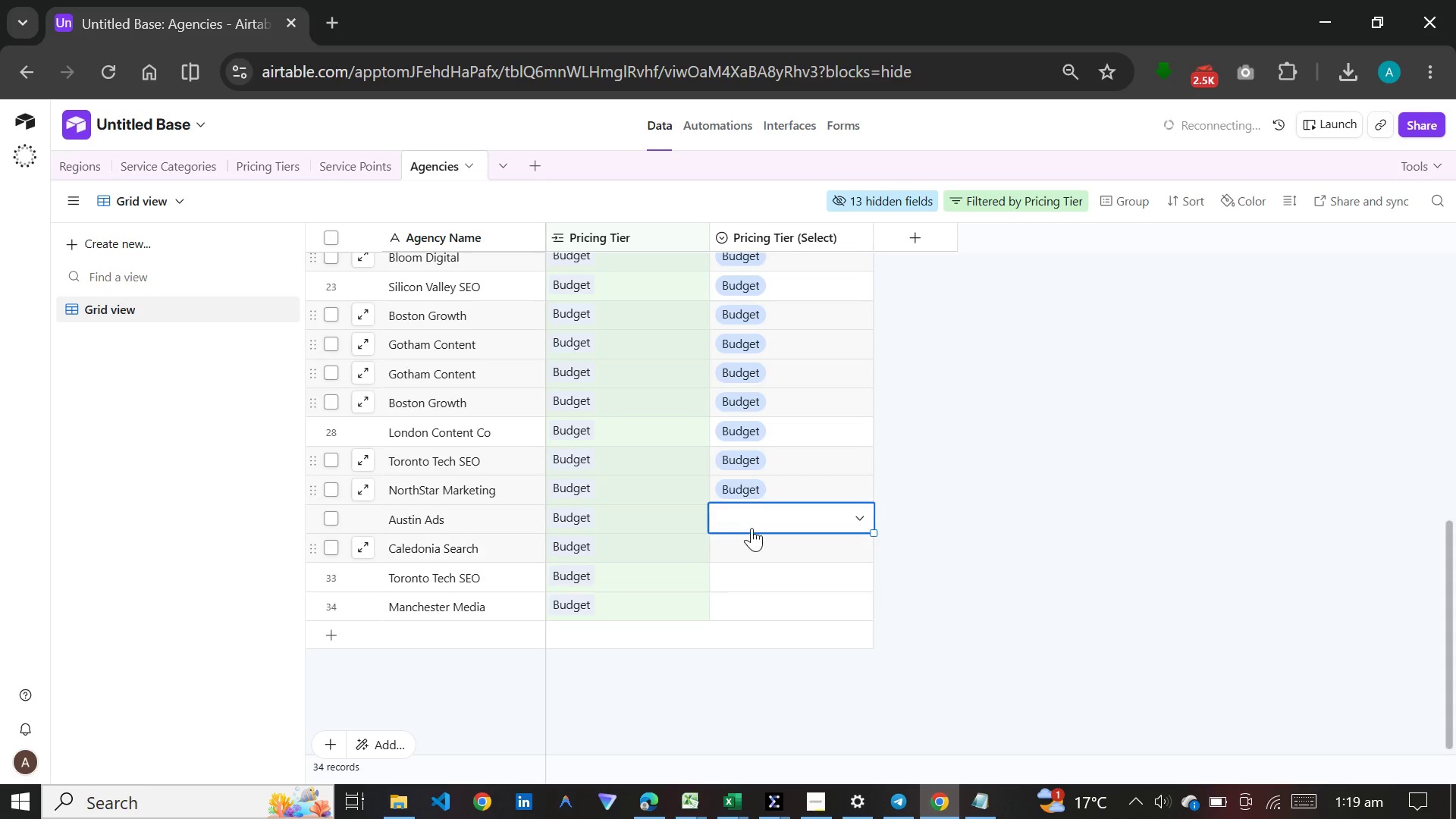 
left_click([754, 521])
 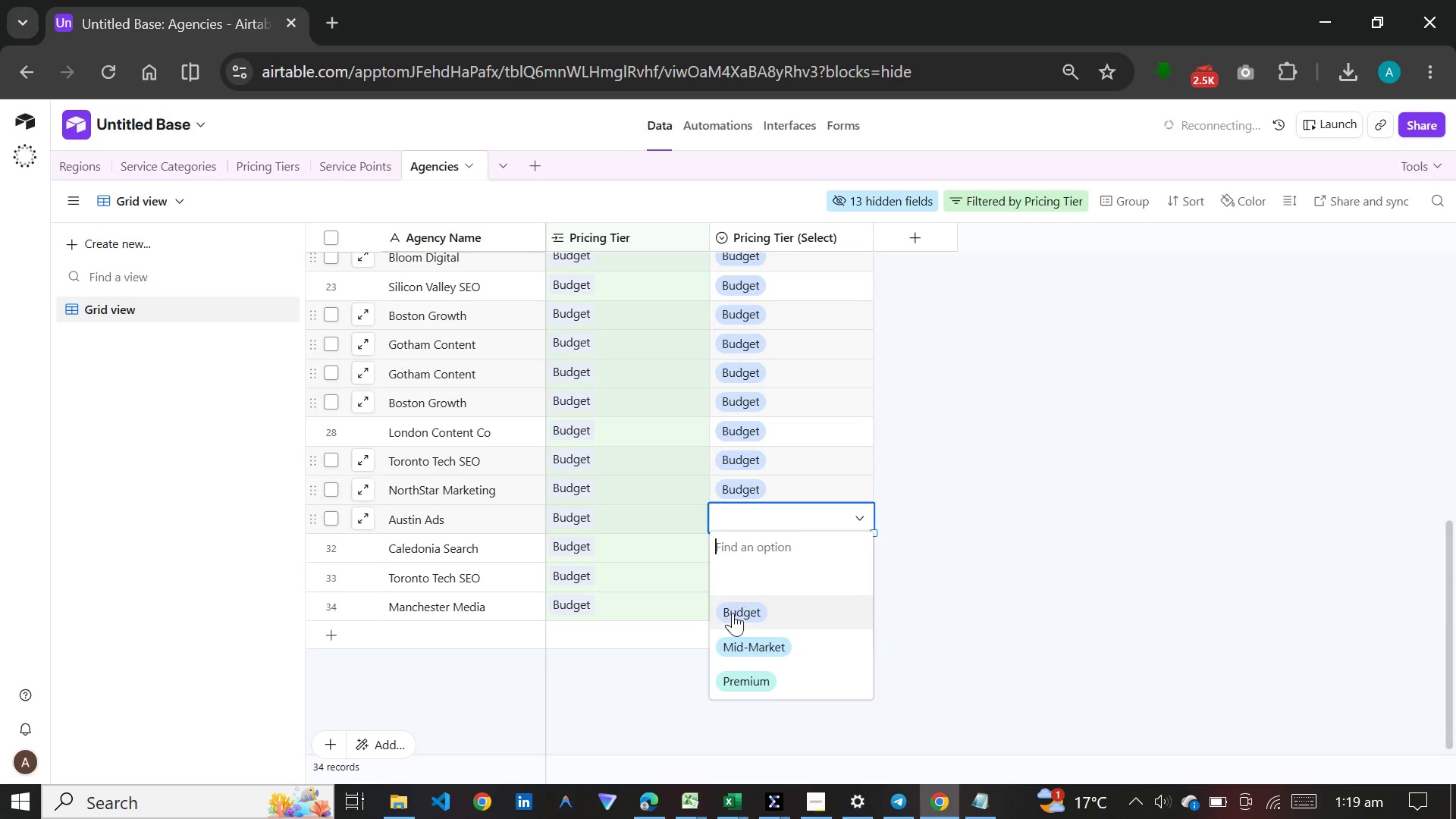 
left_click([733, 613])
 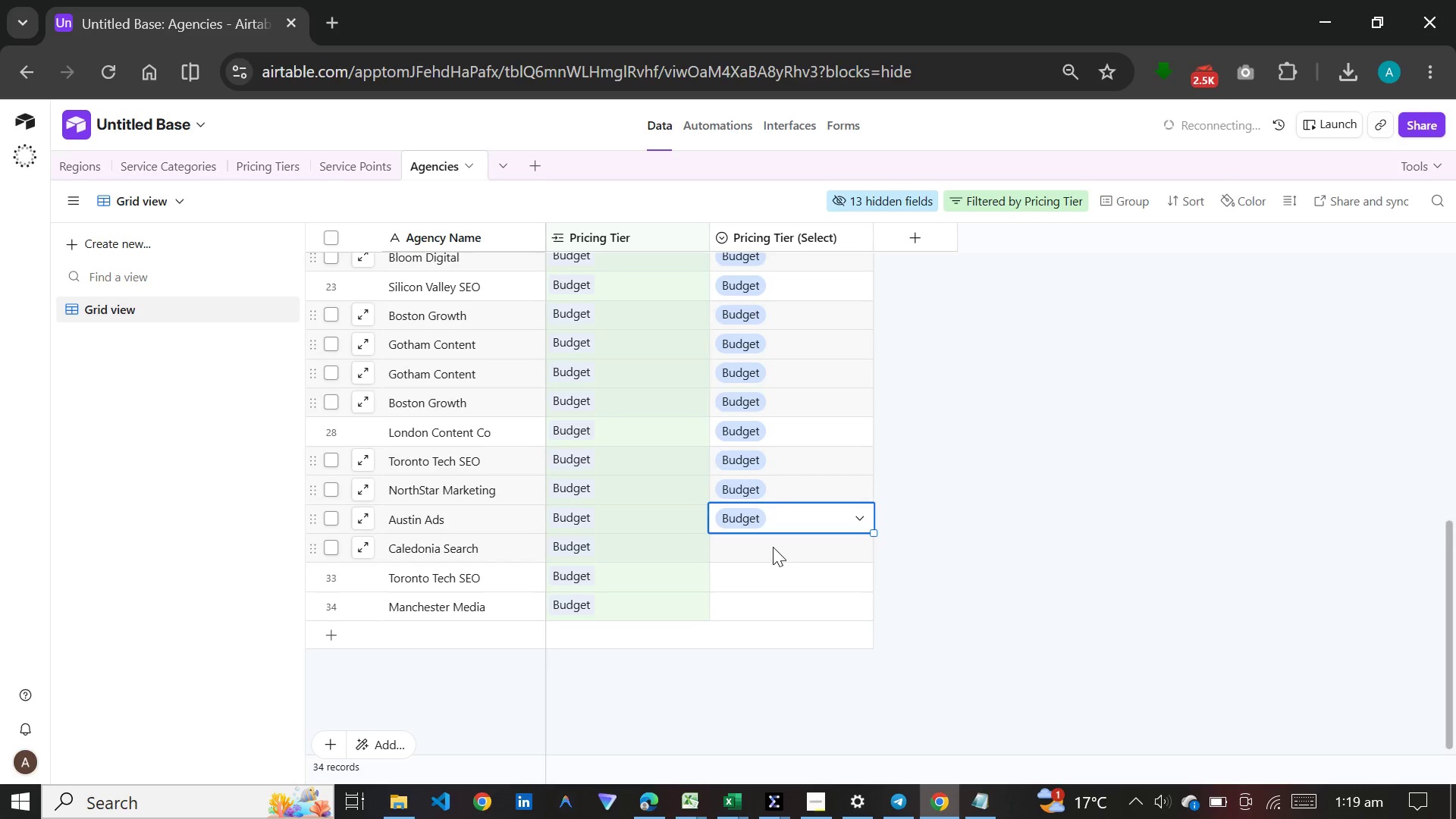 
double_click([773, 547])
 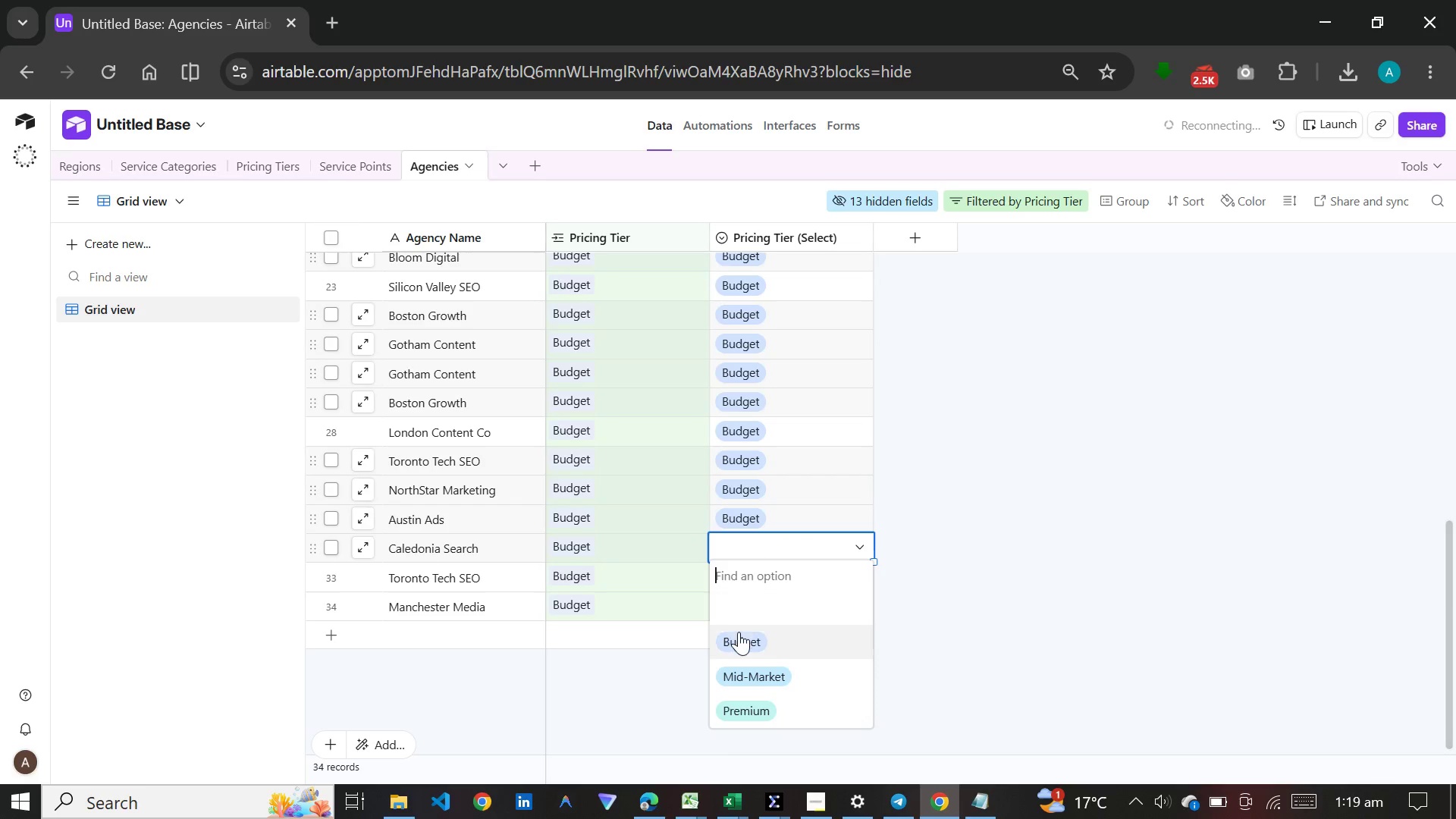 
left_click([739, 632])
 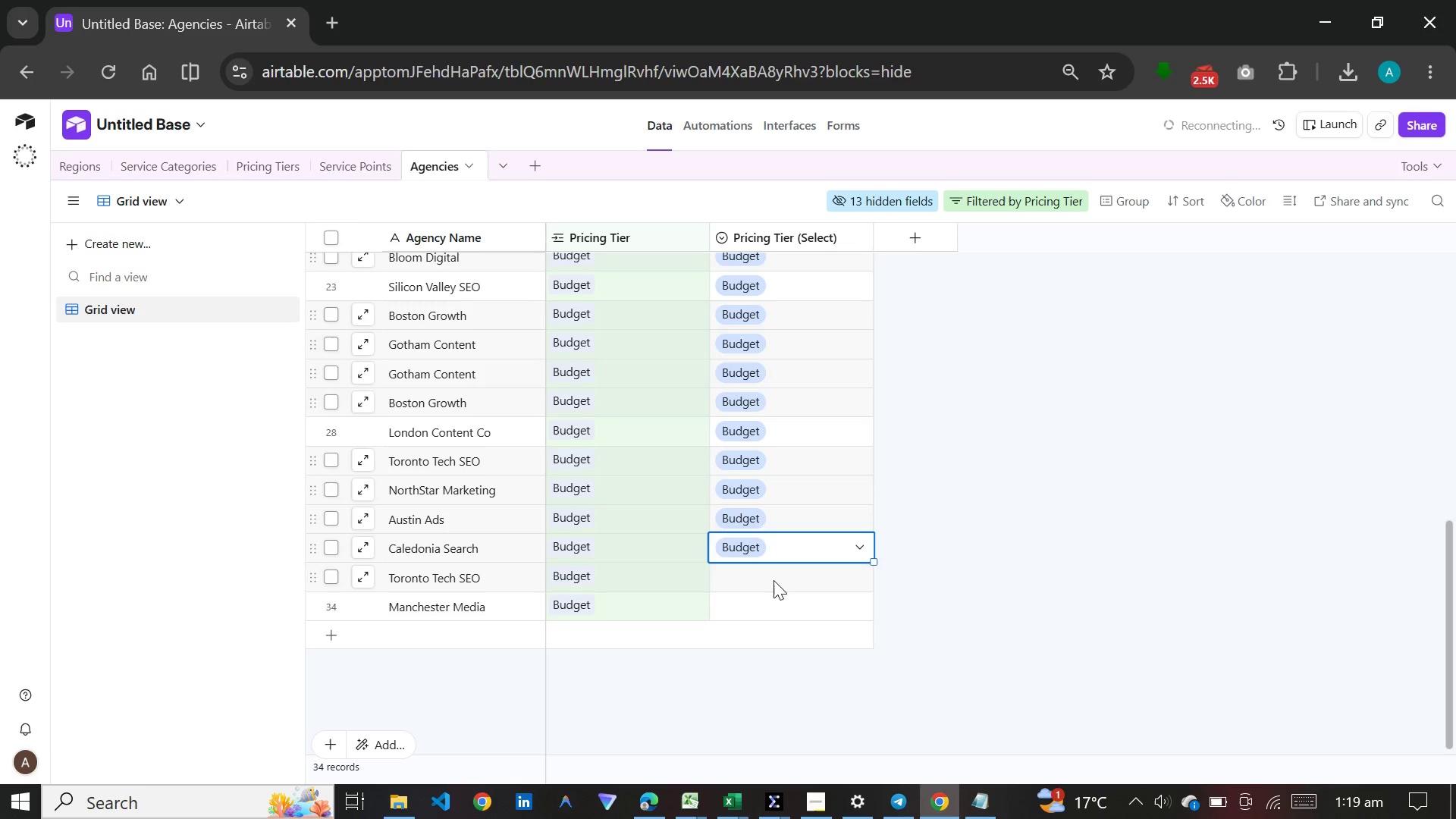 
double_click([774, 580])
 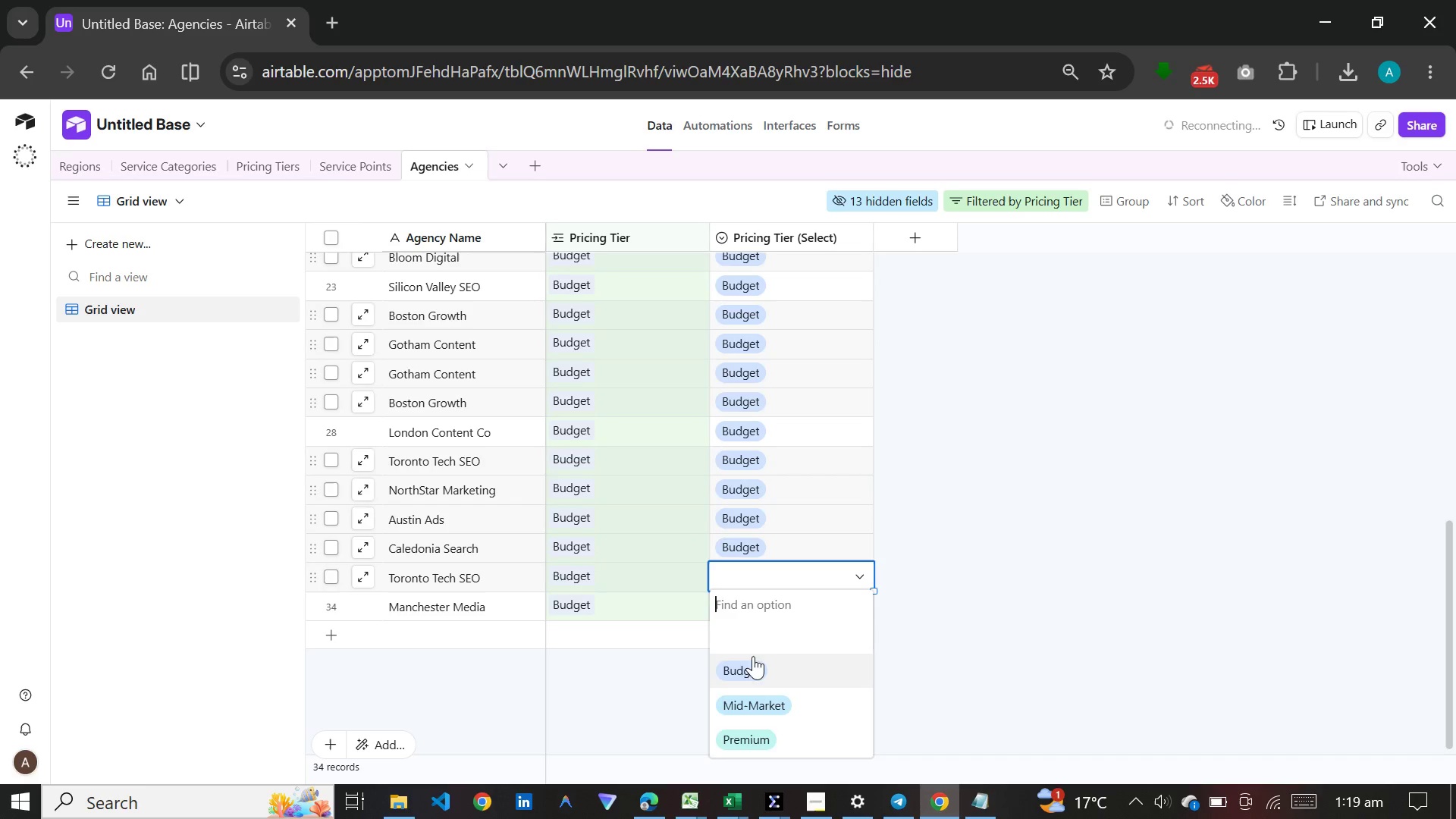 
left_click([746, 665])
 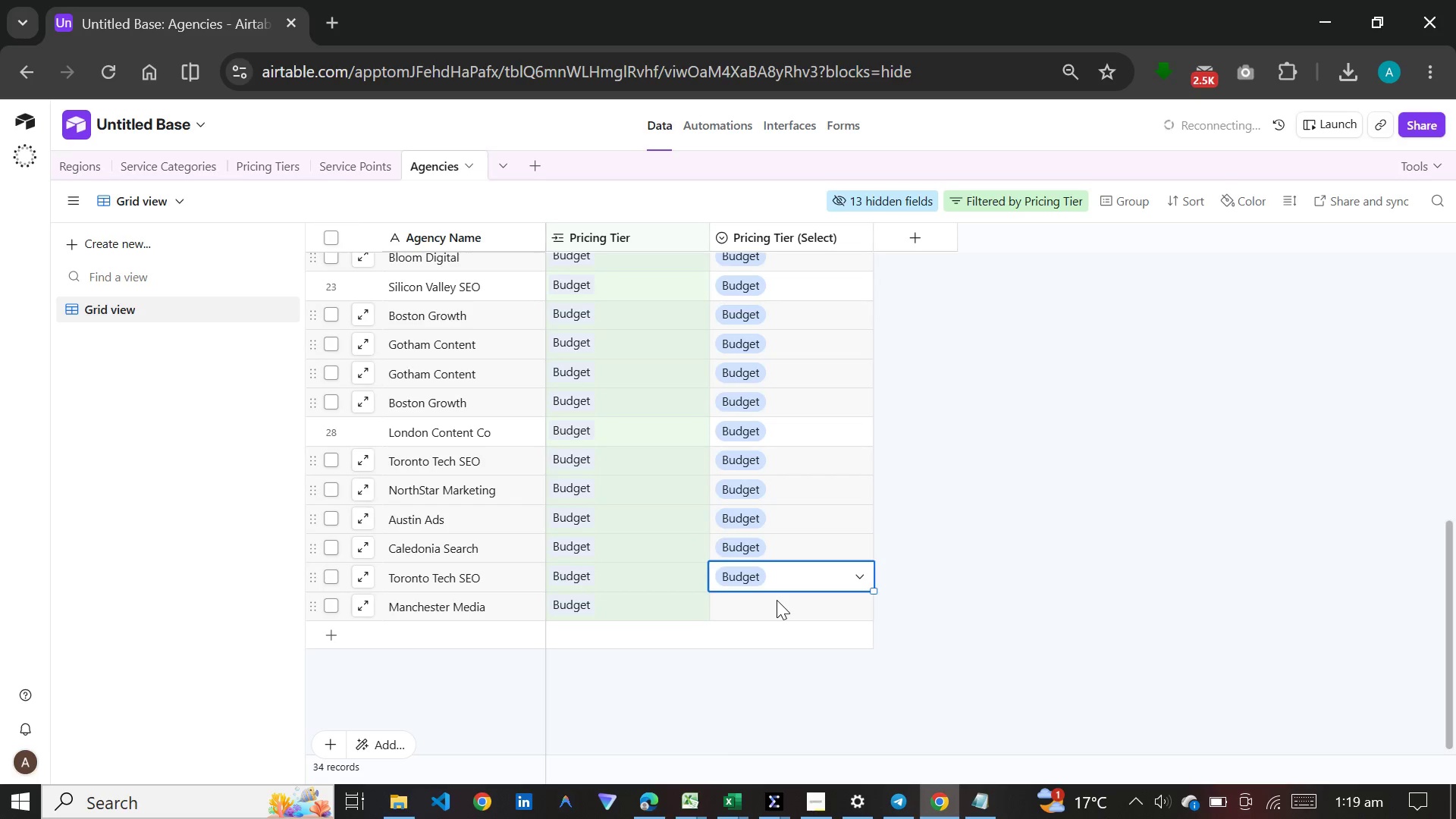 
left_click([777, 600])
 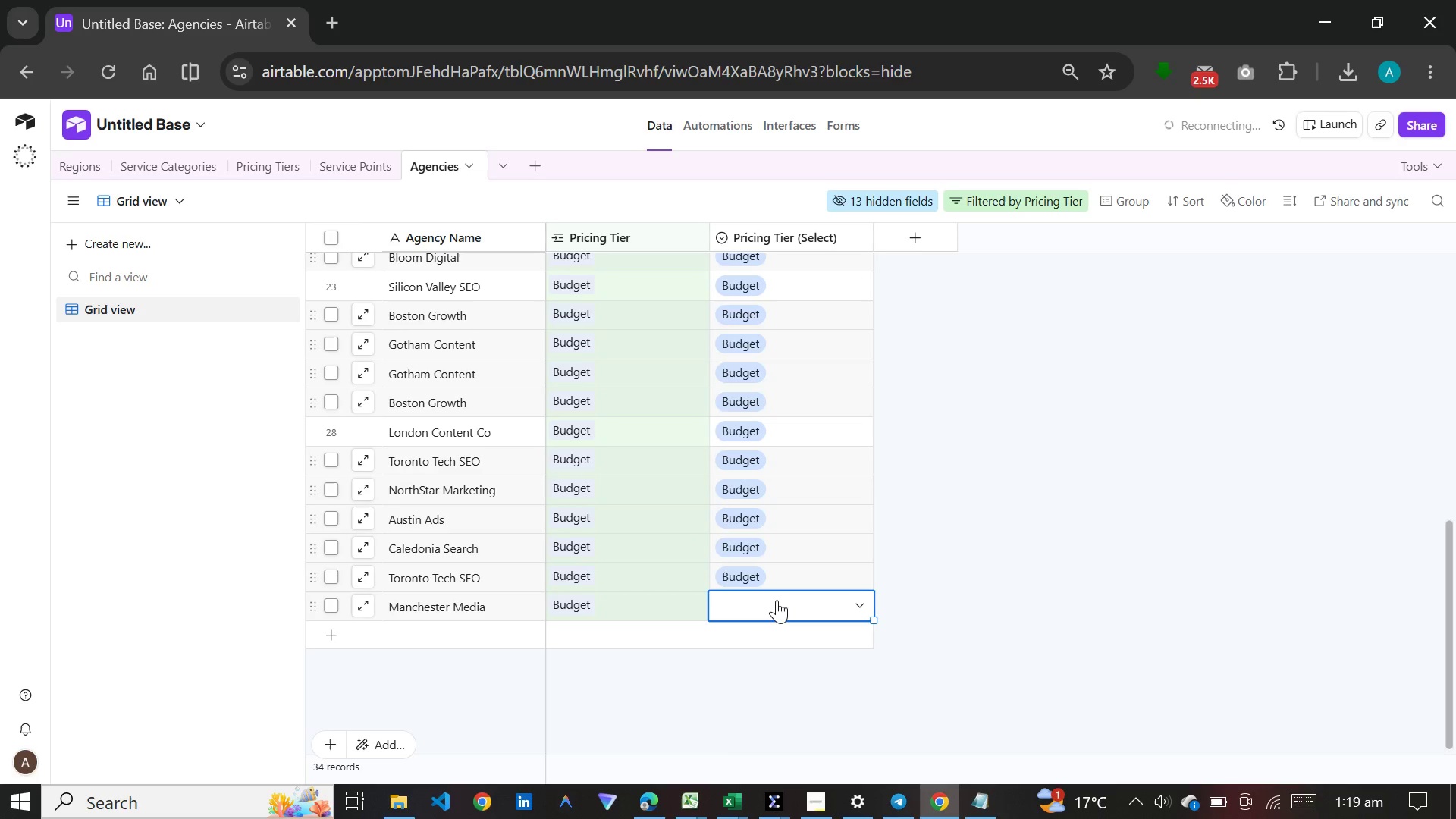 
left_click([777, 600])
 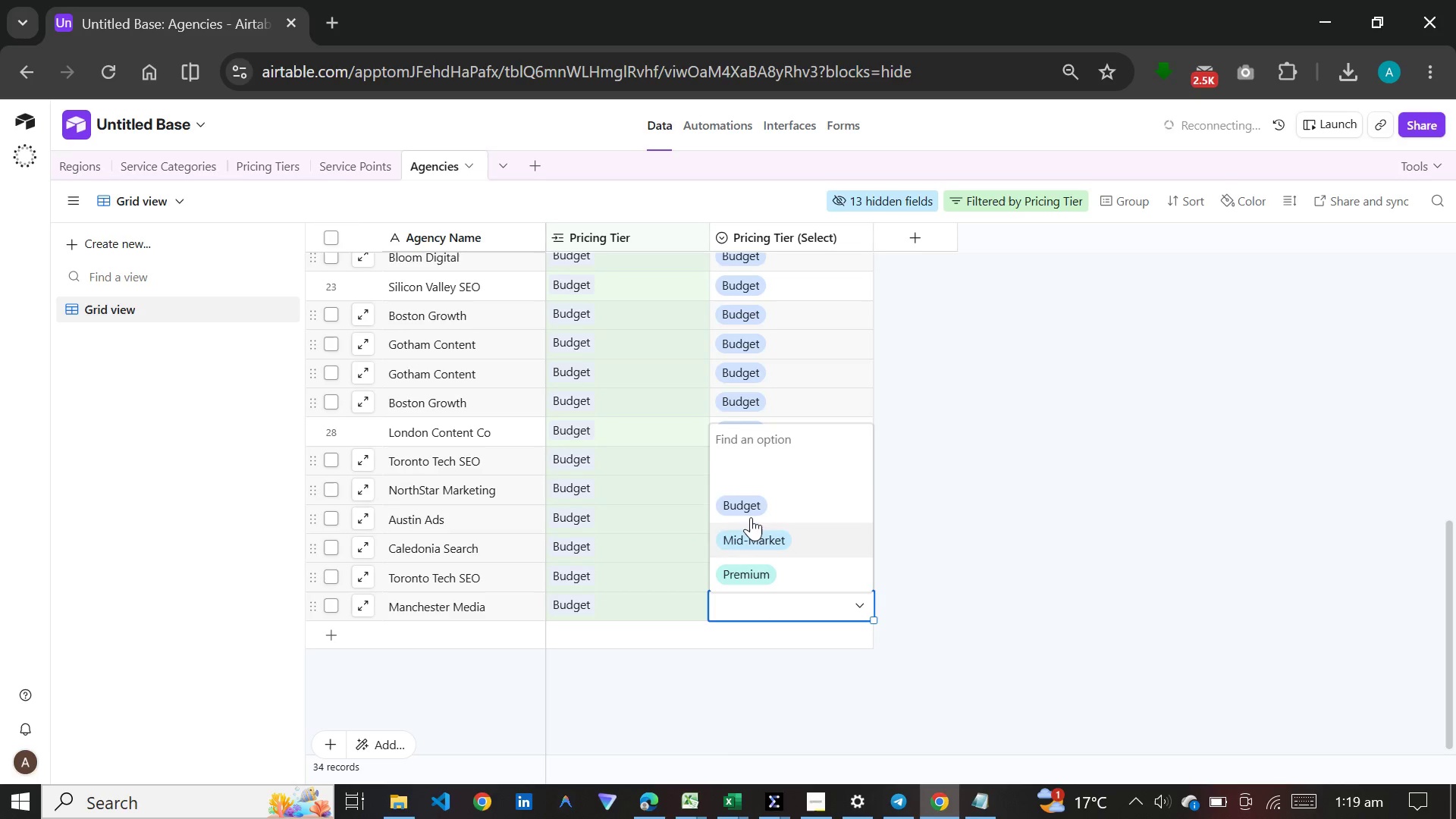 
left_click([751, 507])
 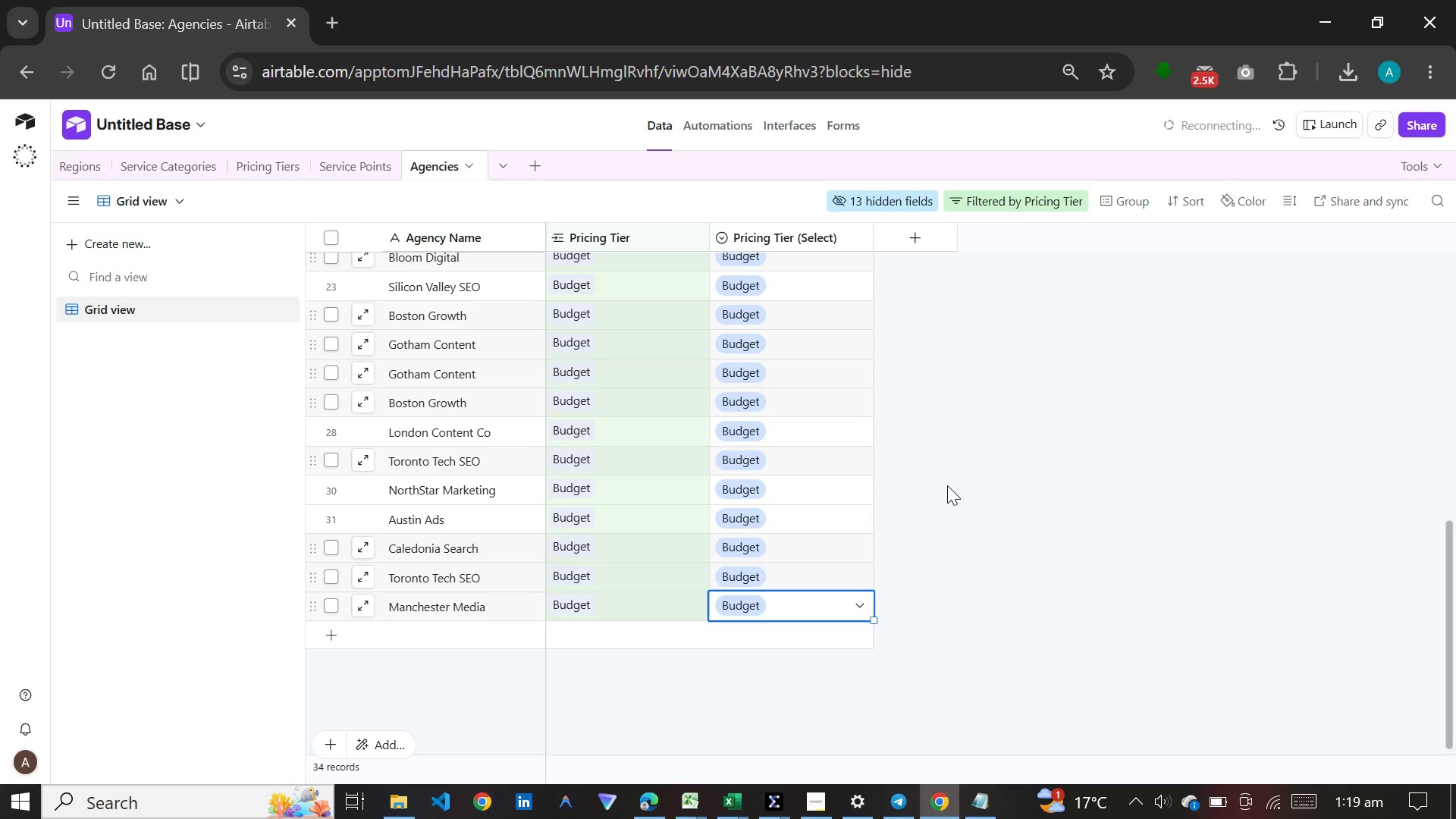 
left_click([947, 485])
 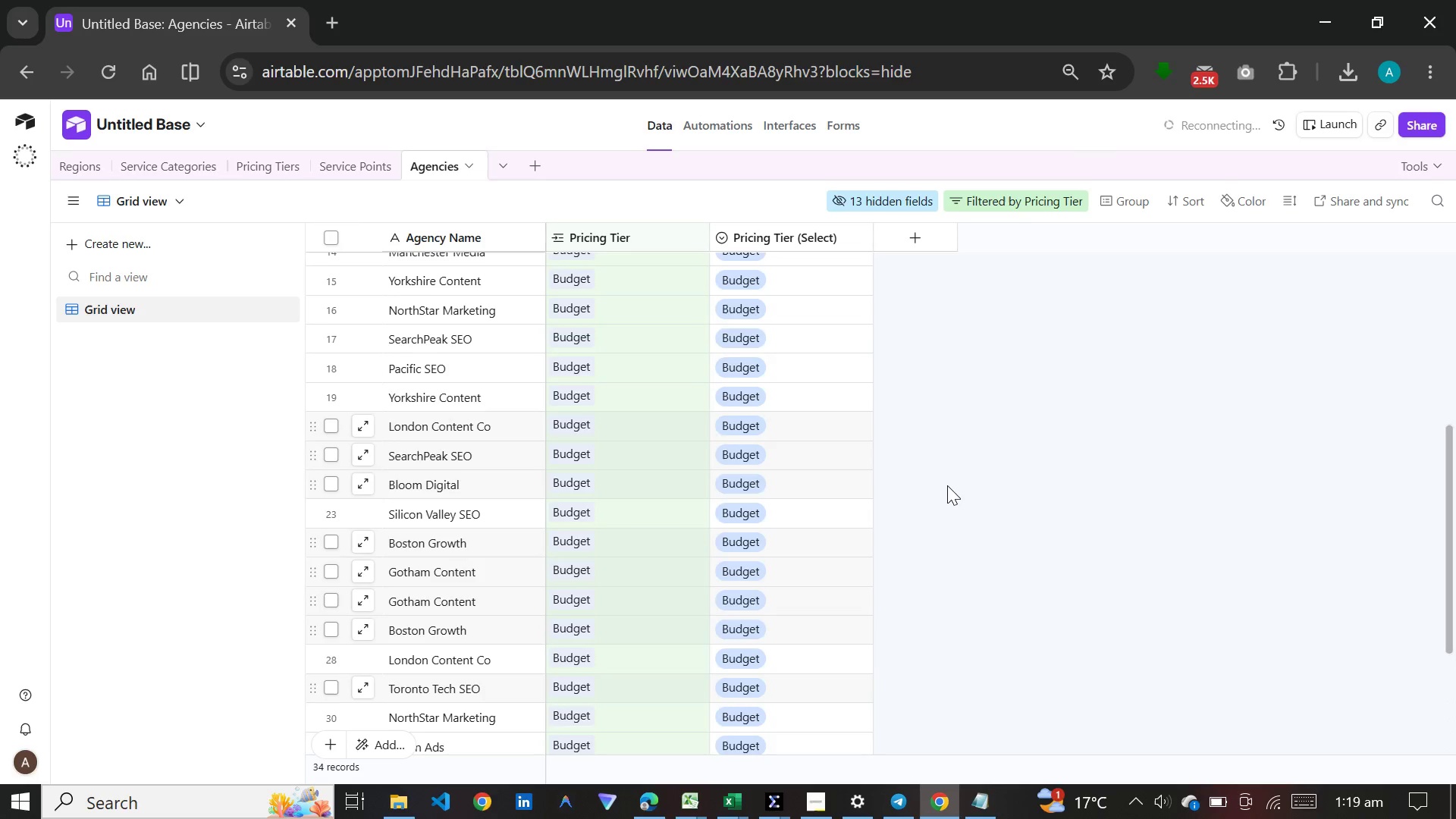 
scroll: coordinate [946, 485], scroll_direction: up, amount: 25.0
 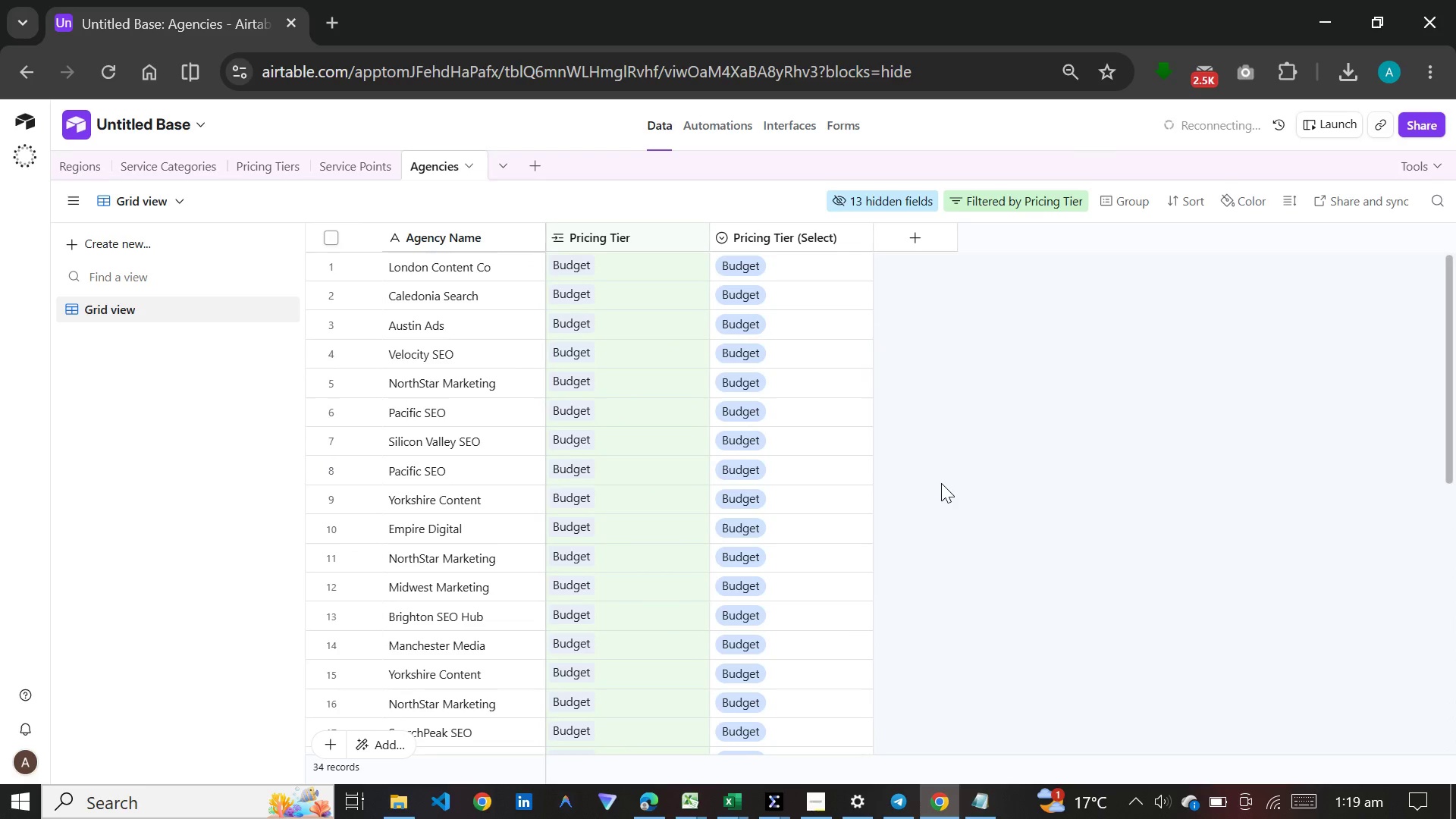 
wait(7.24)
 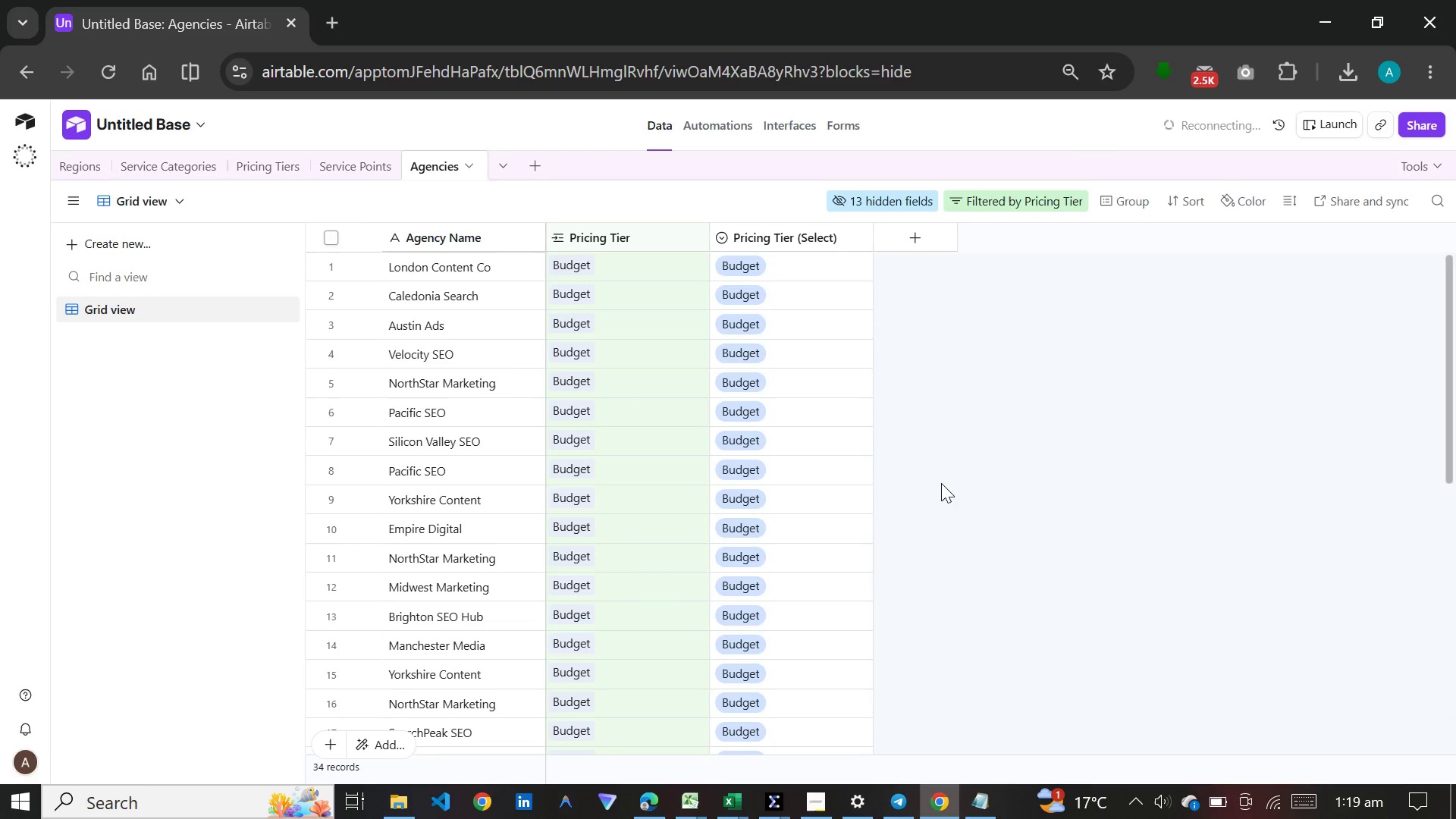 
left_click([941, 483])
 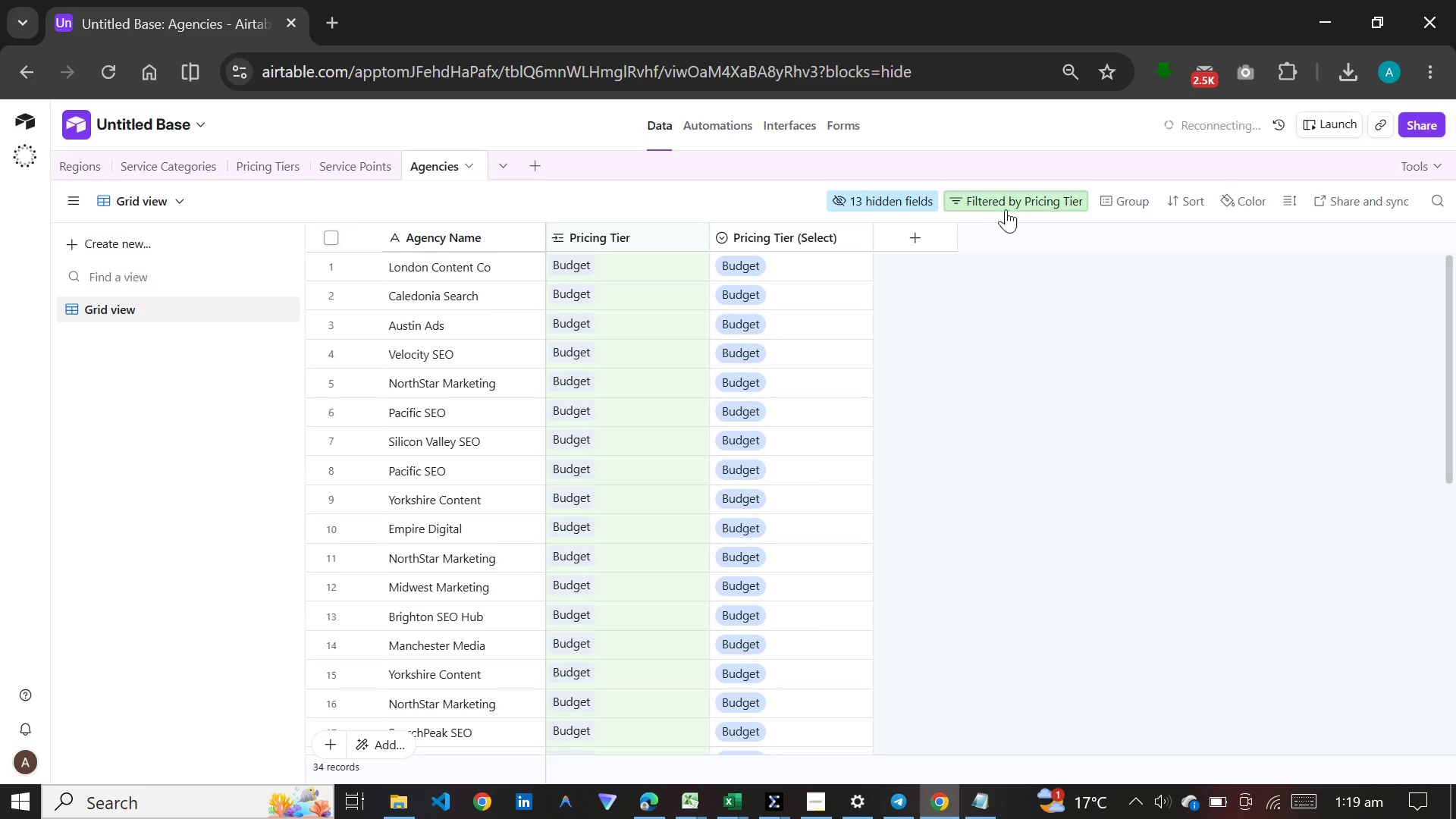 
left_click([1009, 207])
 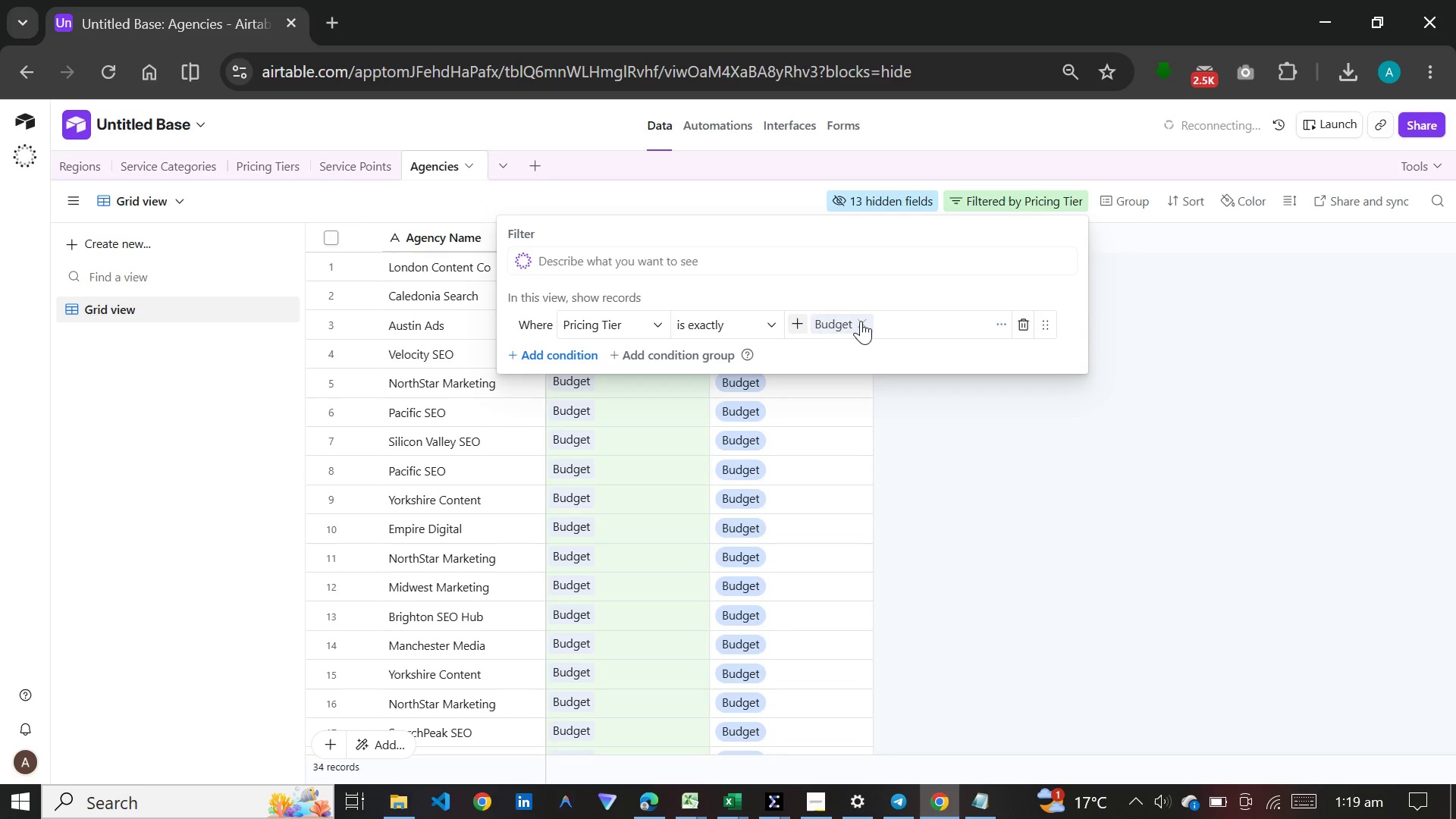 
left_click([861, 321])
 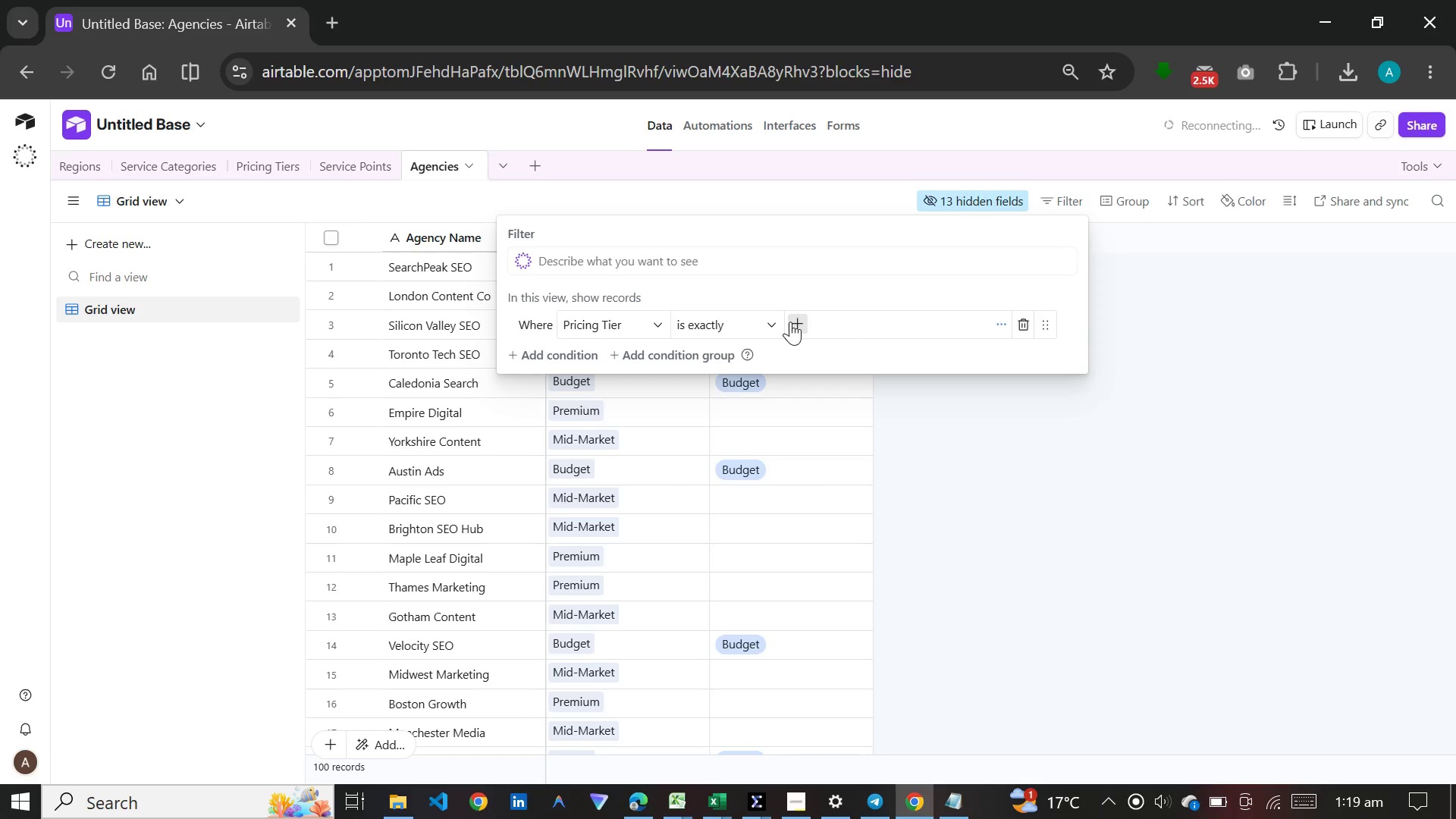 
left_click([805, 322])
 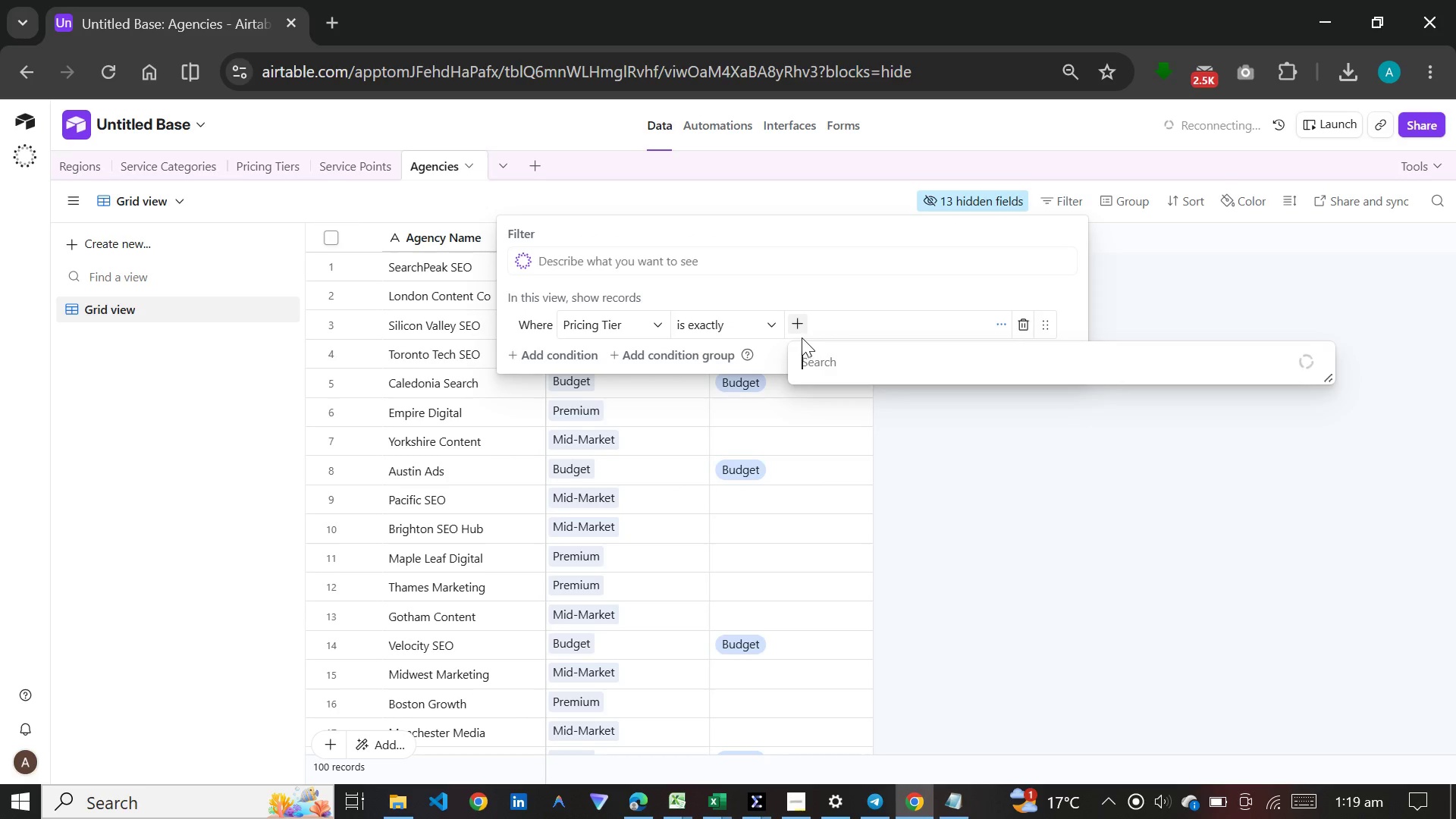 
left_click([803, 323])
 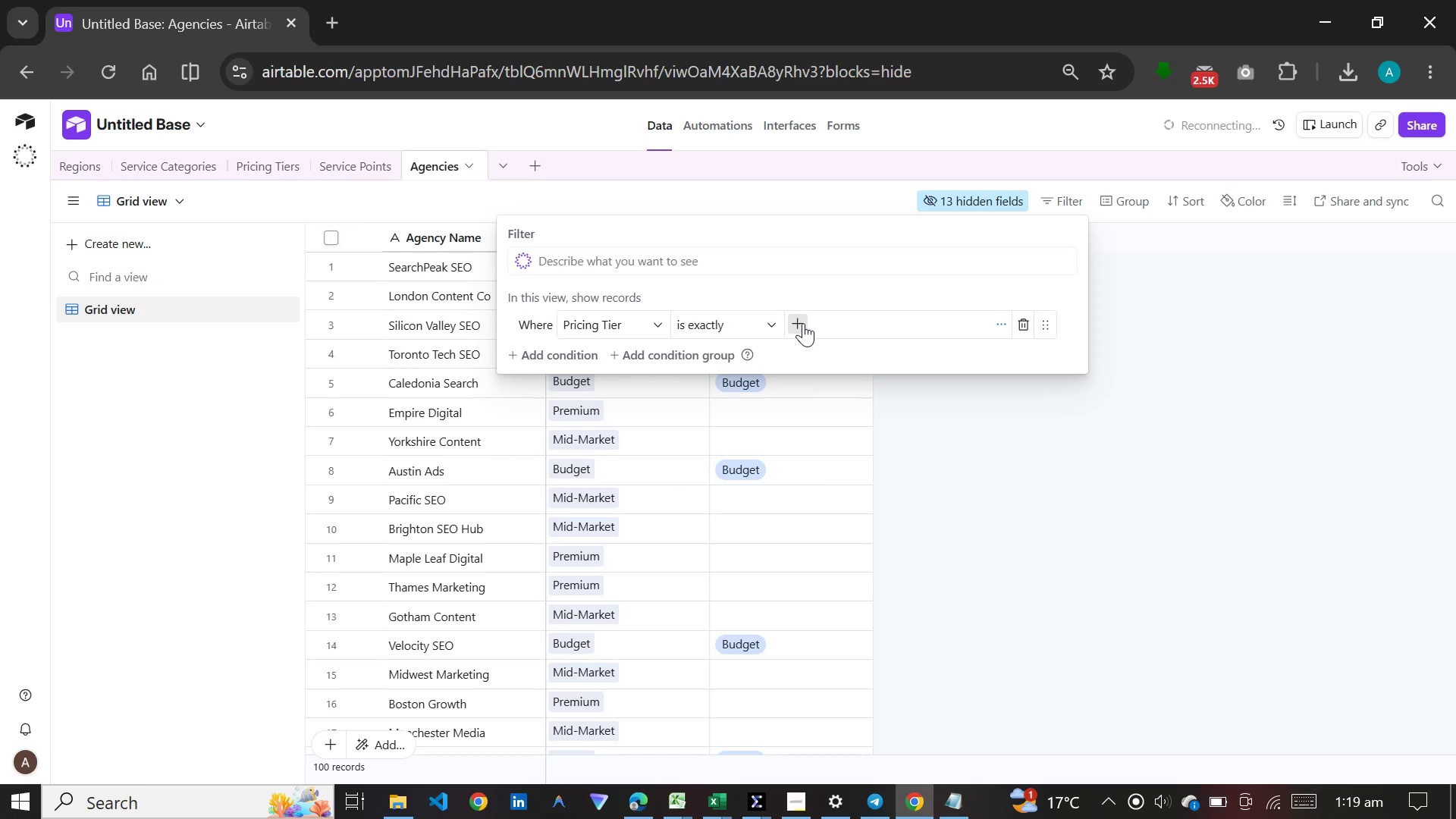 
left_click([803, 323])
 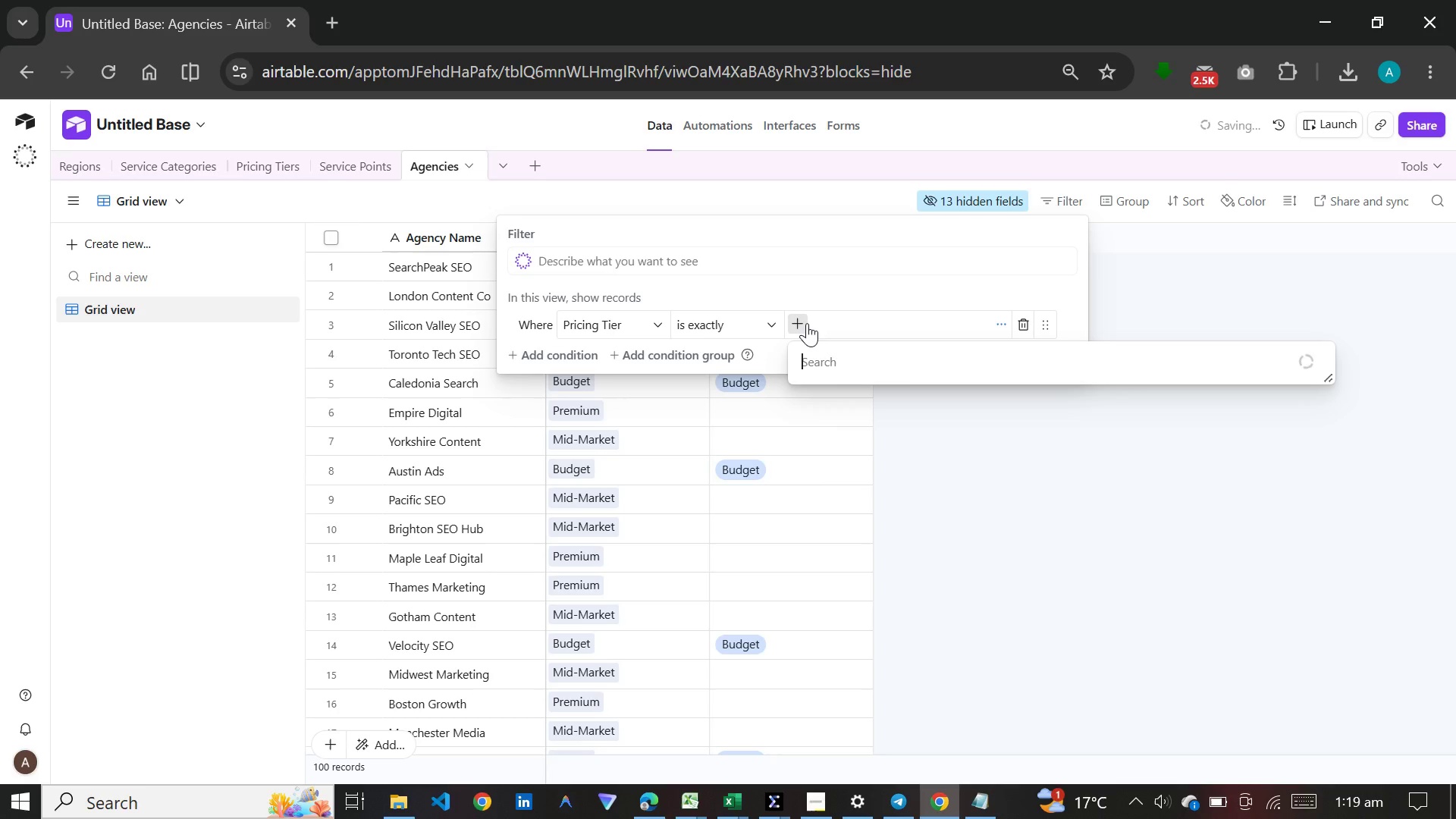 
left_click([838, 321])
 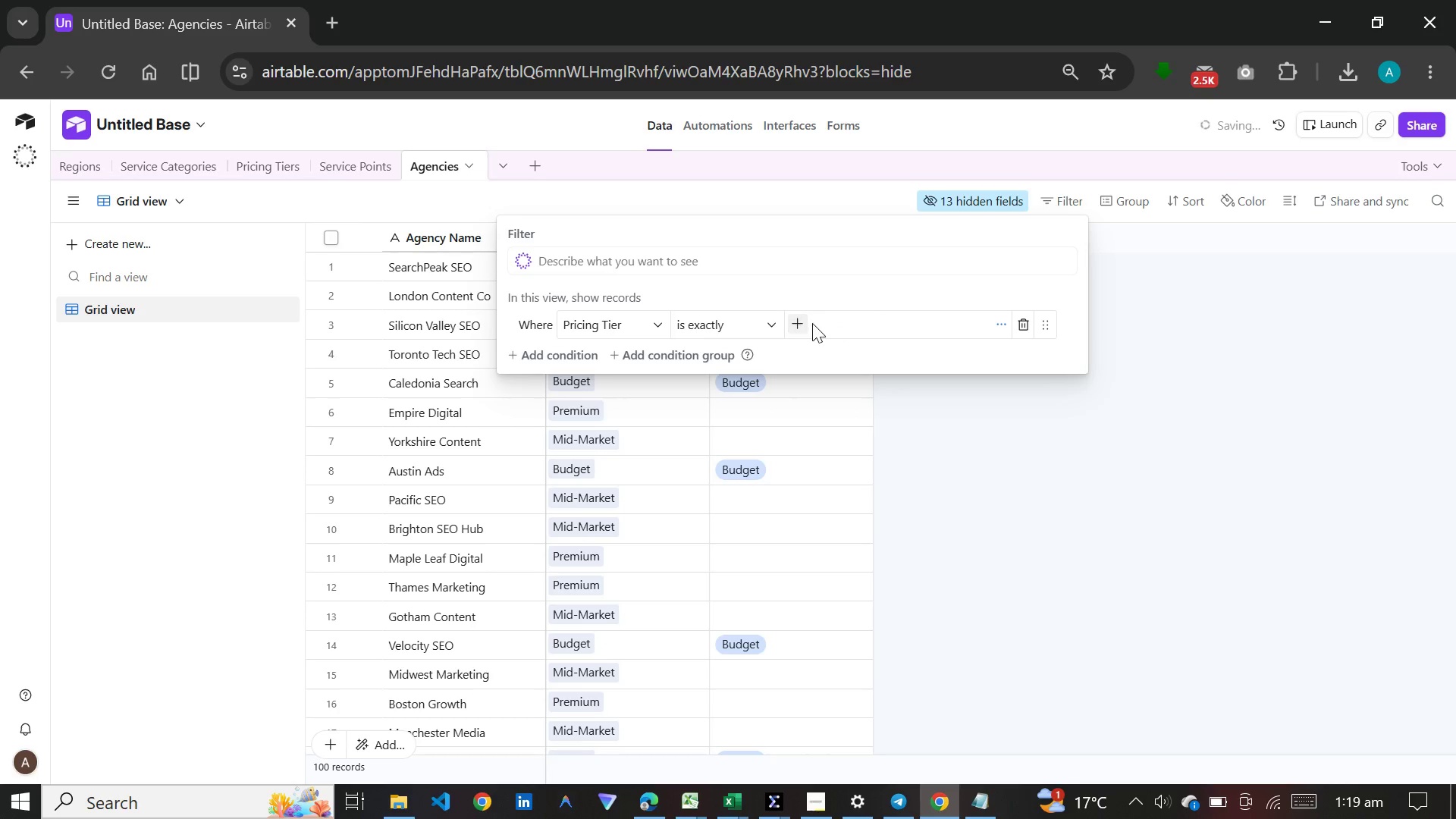 
double_click([802, 323])
 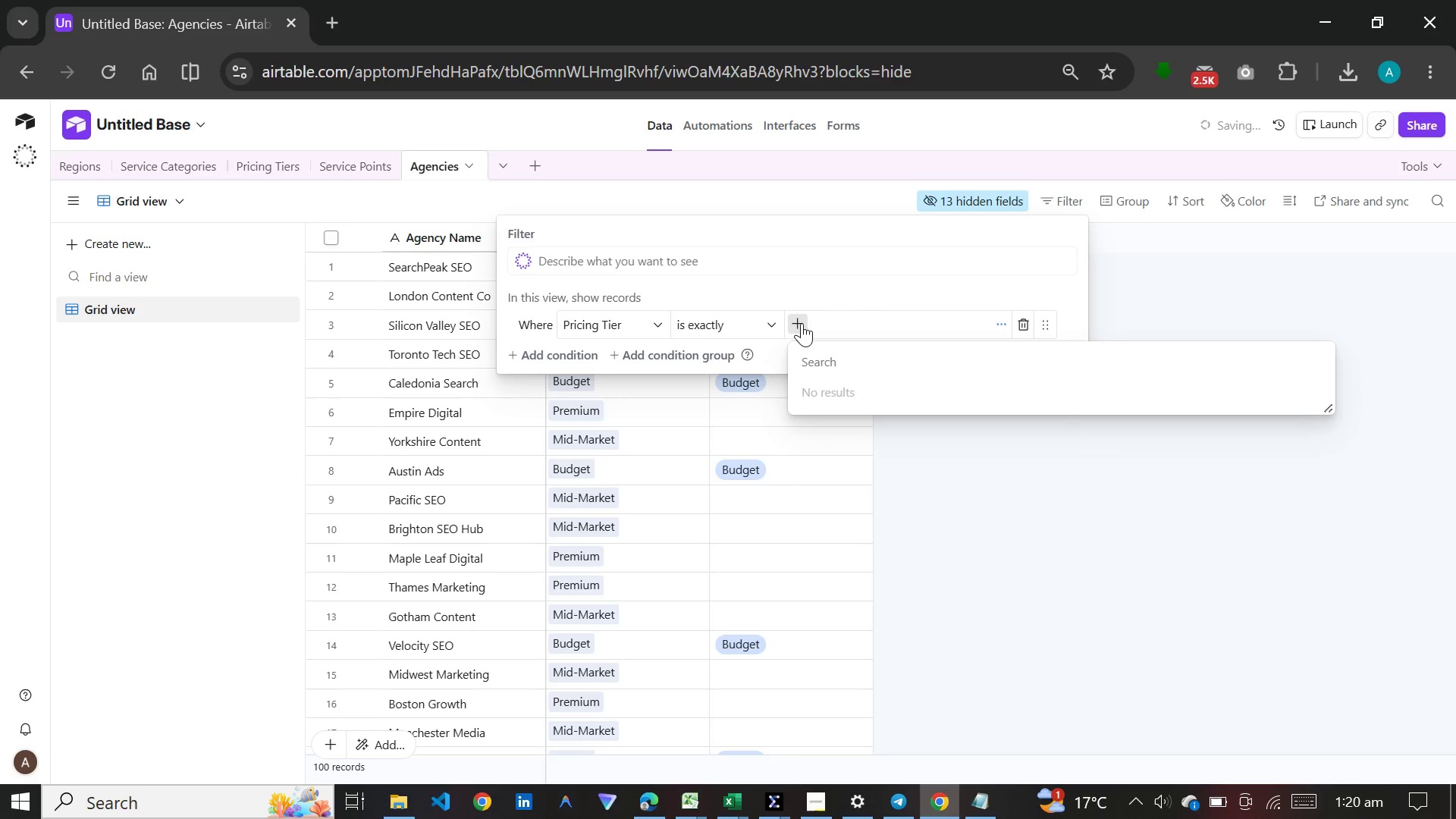 
wait(9.16)
 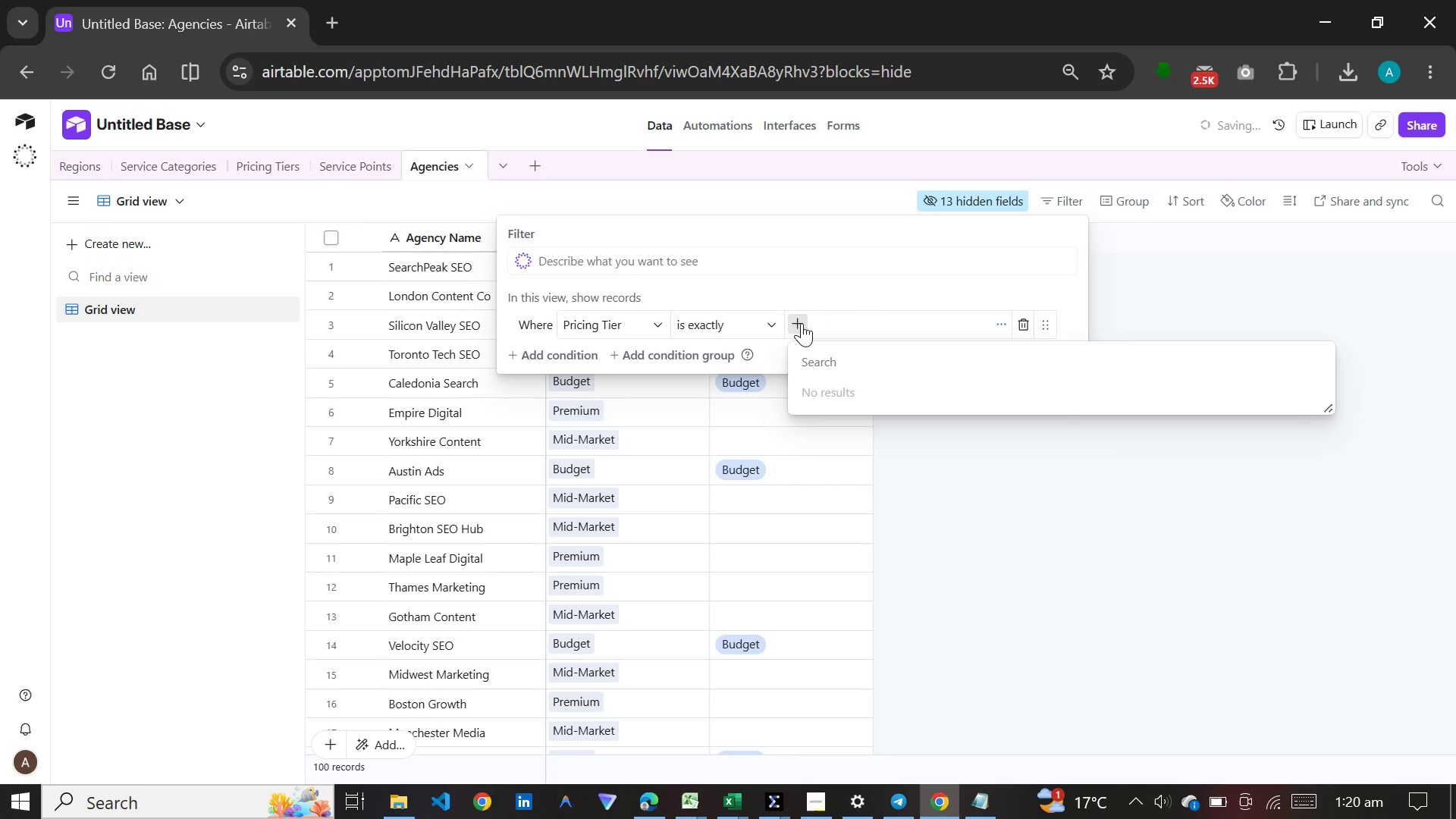 
left_click([874, 431])
 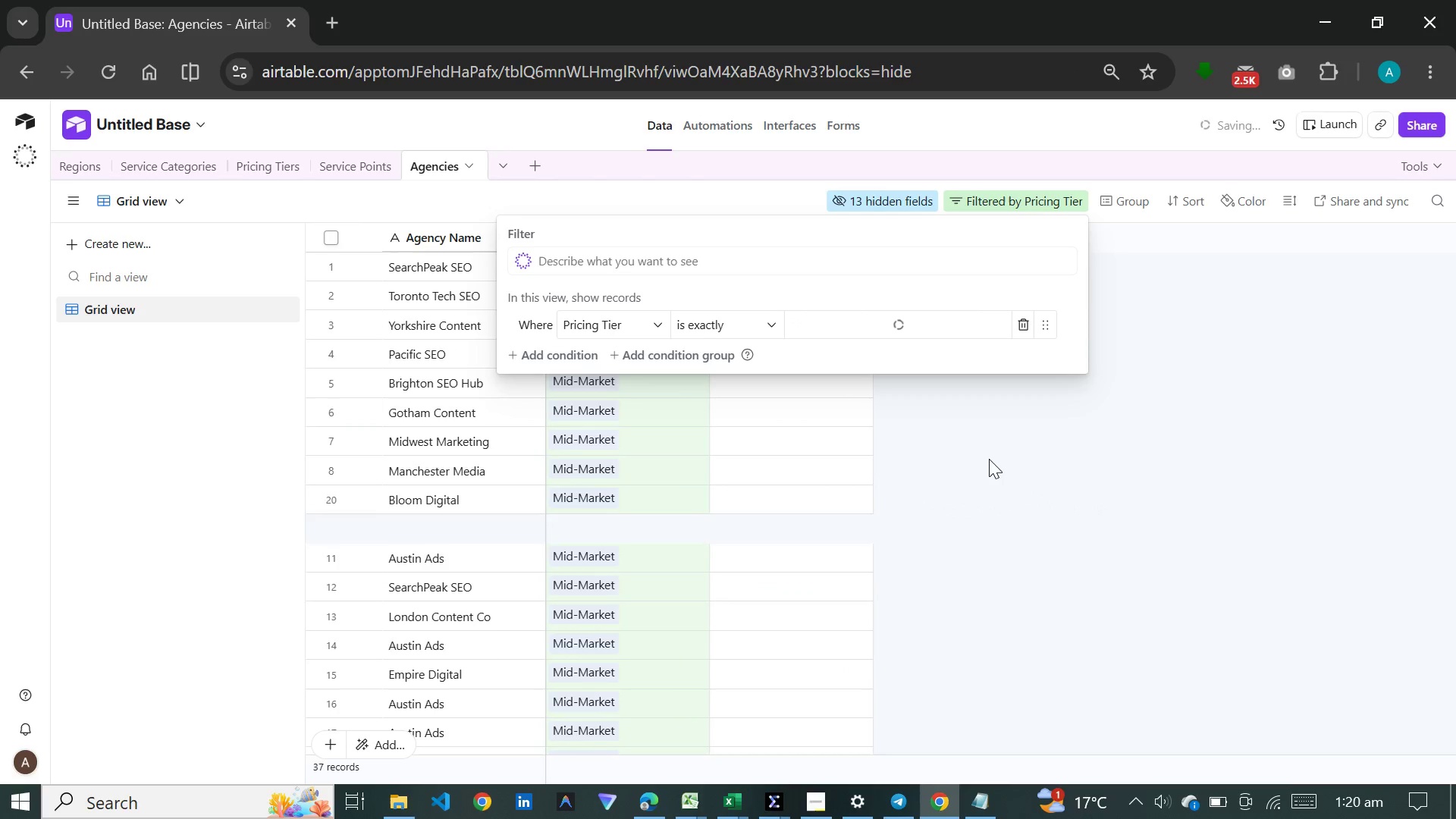 
left_click([989, 459])
 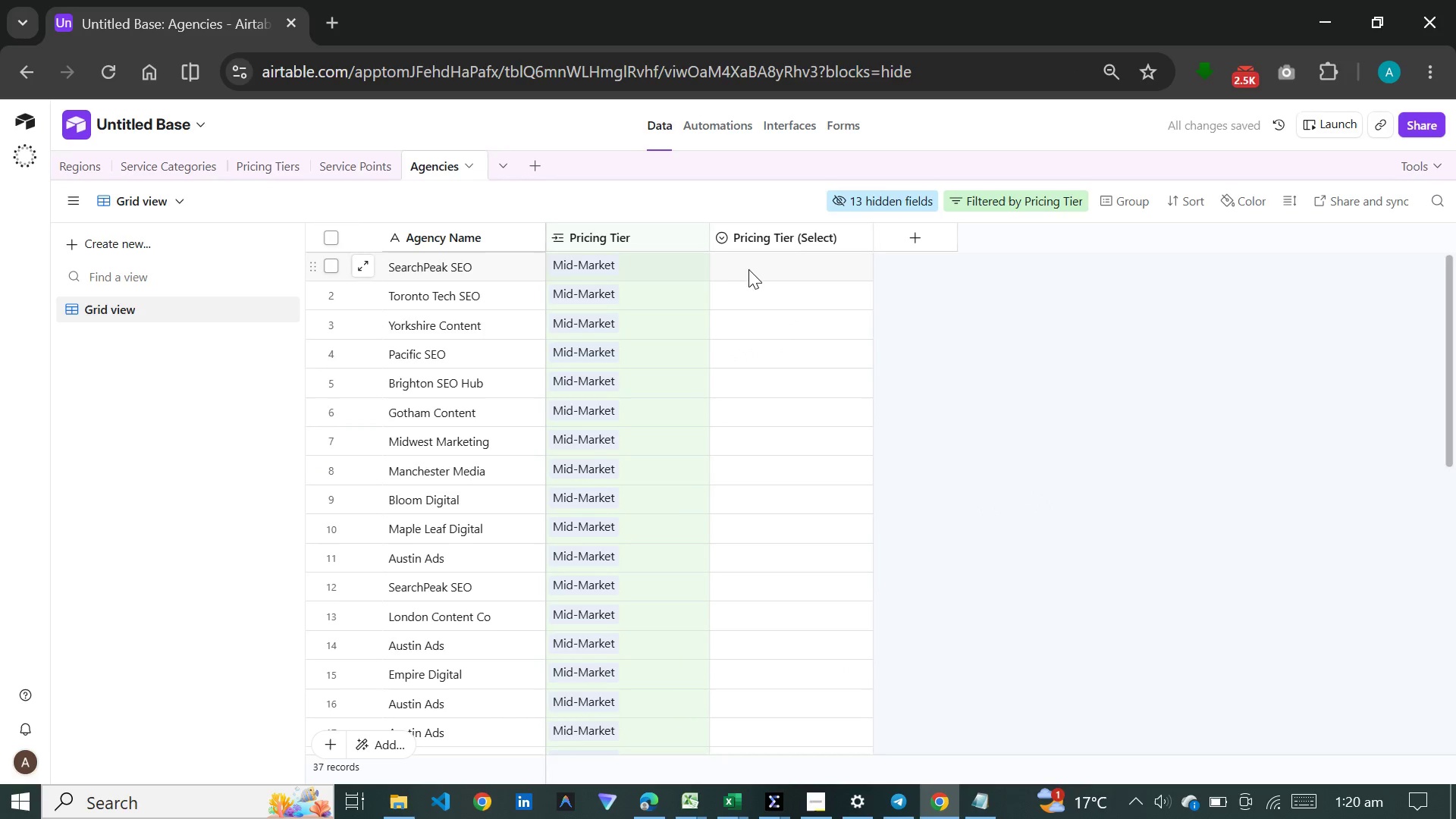 
double_click([785, 268])
 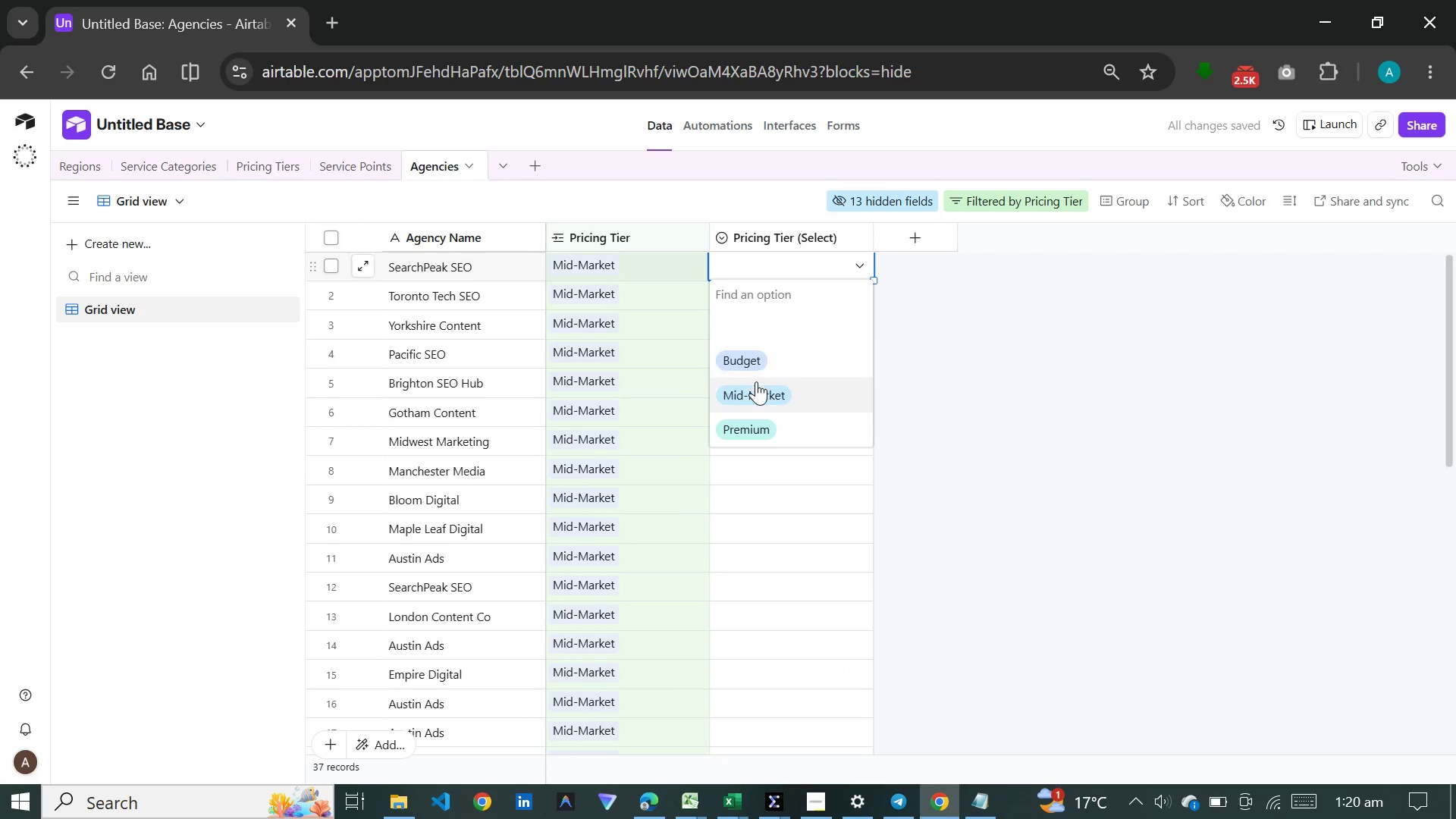 
left_click([756, 384])
 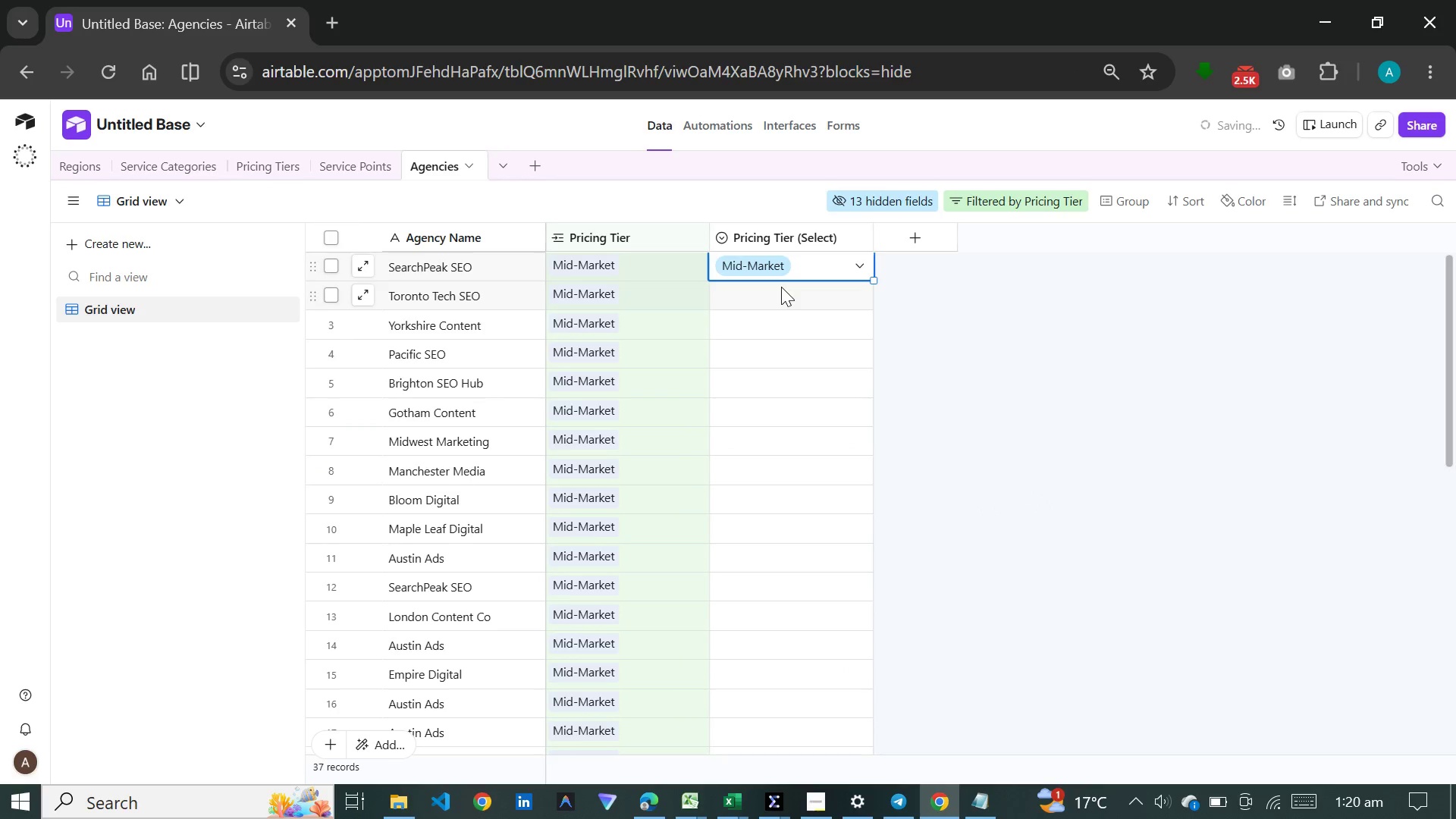 
double_click([781, 287])
 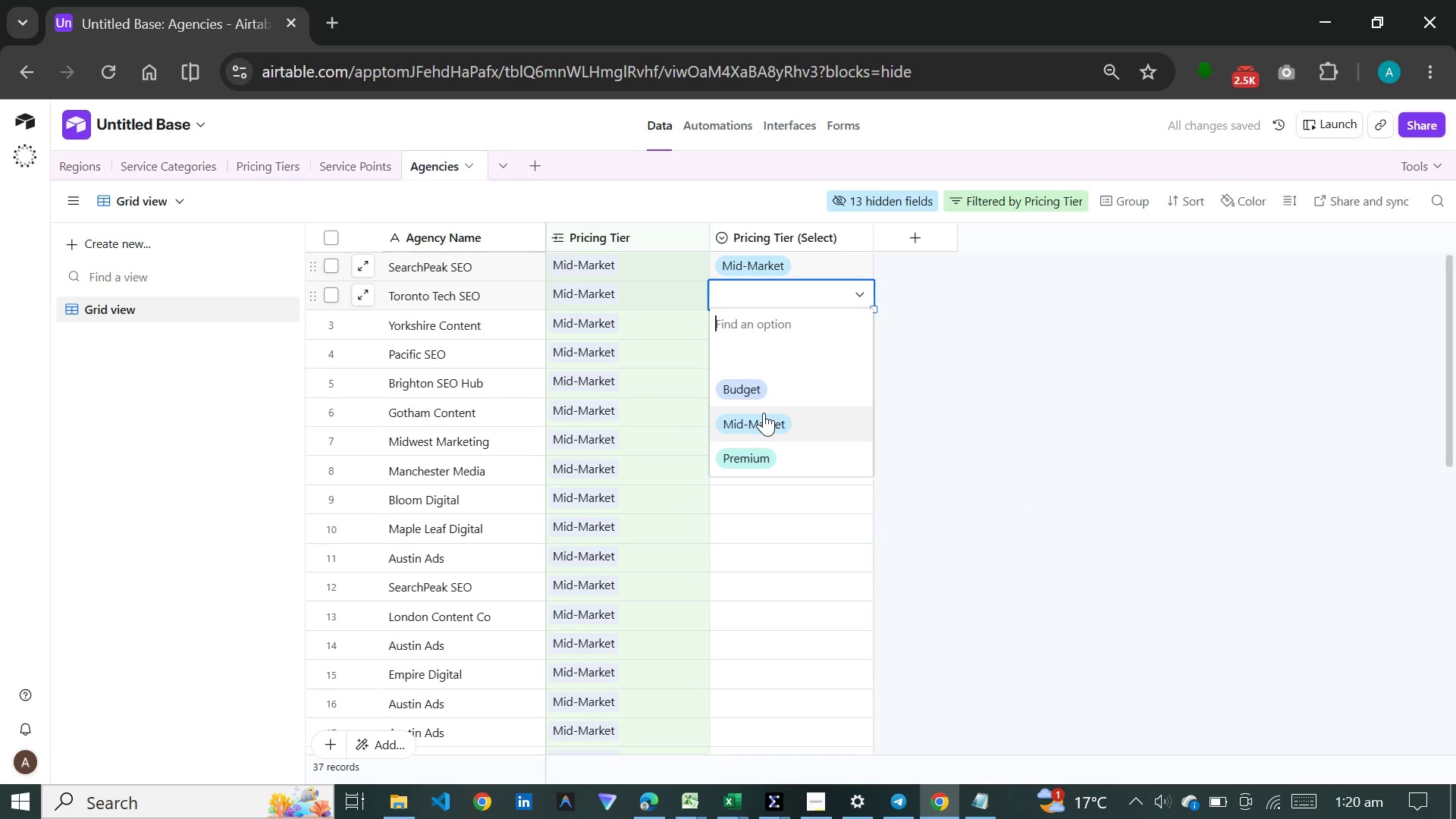 
left_click([764, 413])
 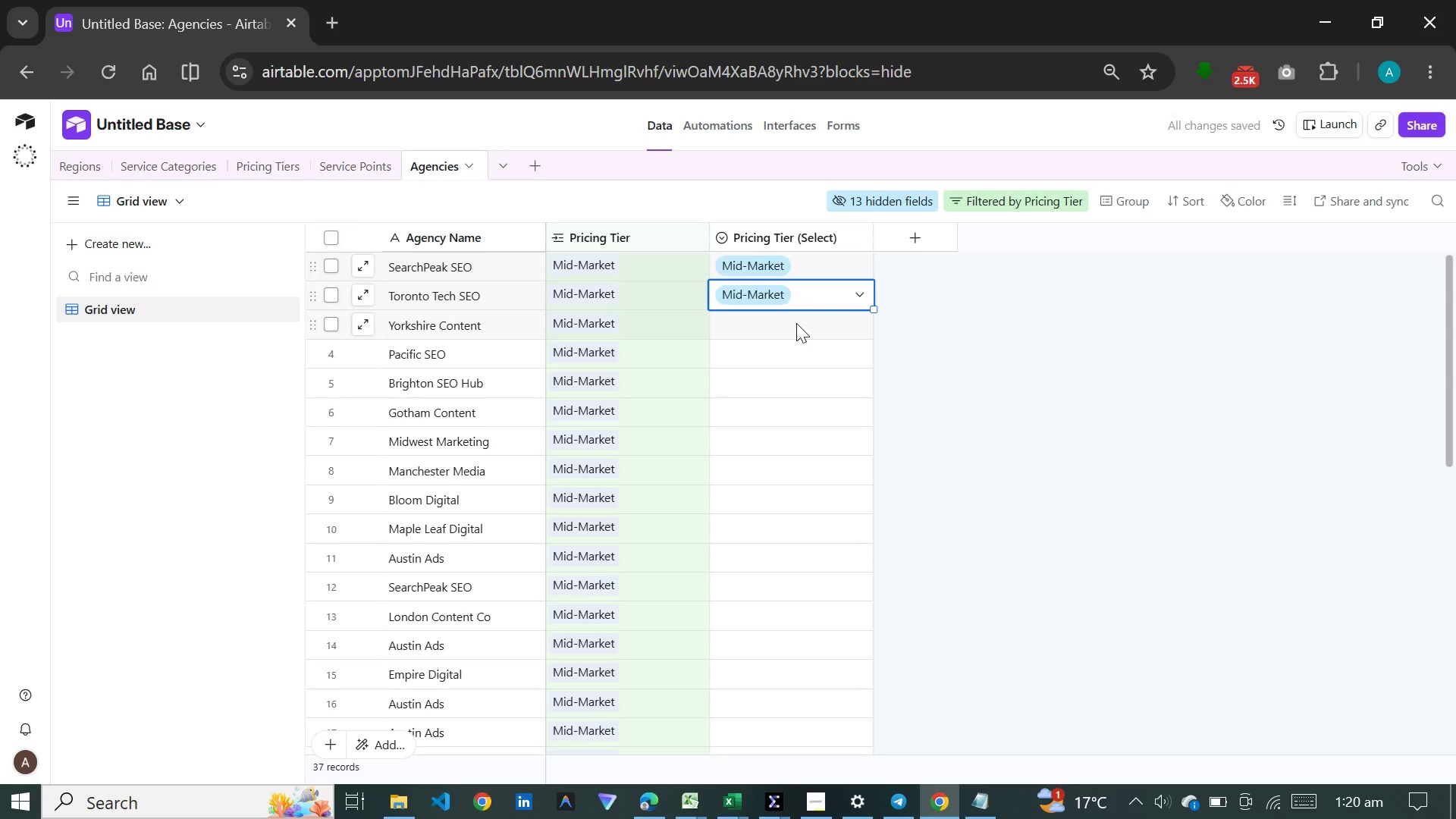 
double_click([796, 323])
 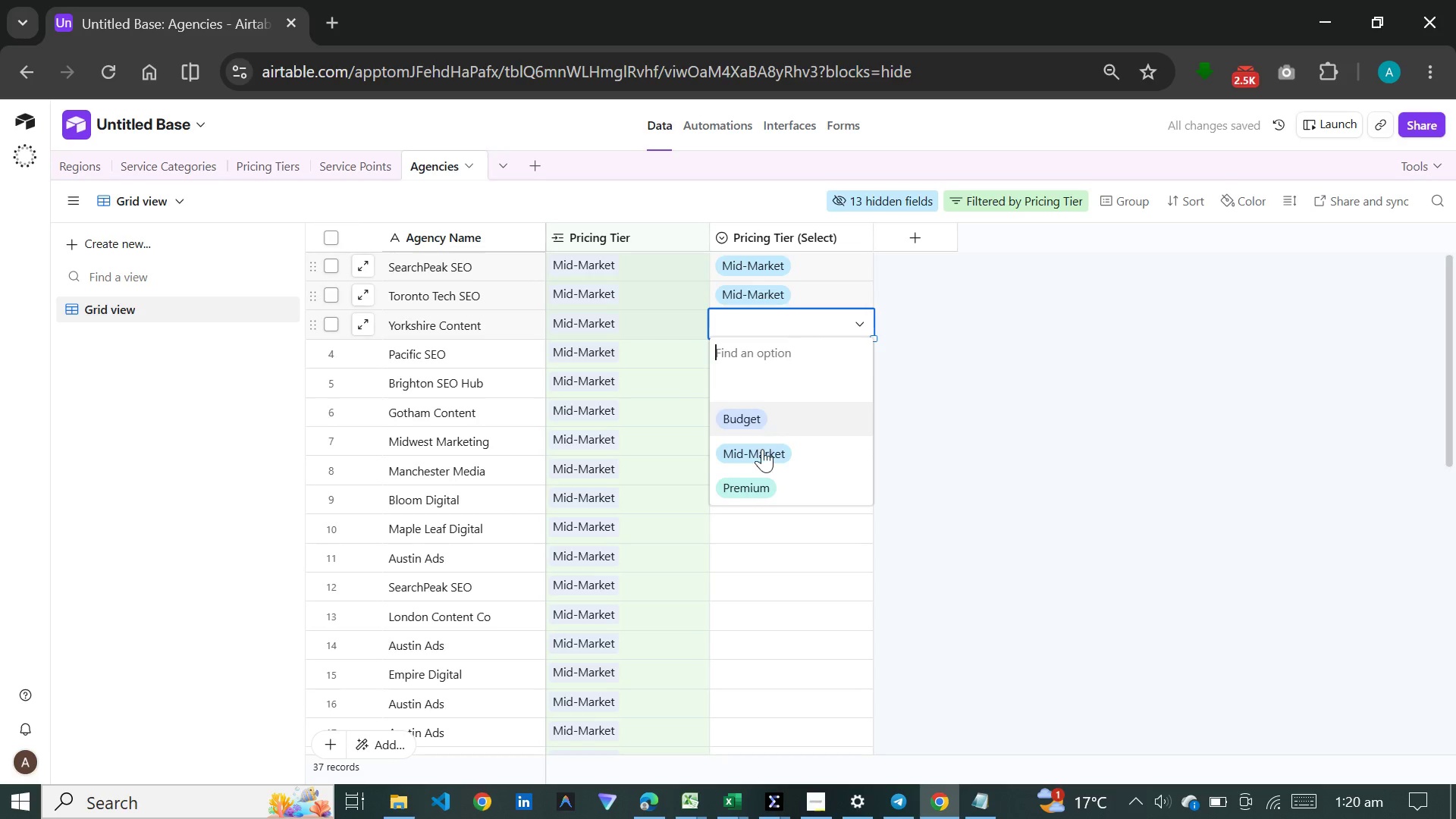 
left_click([762, 451])
 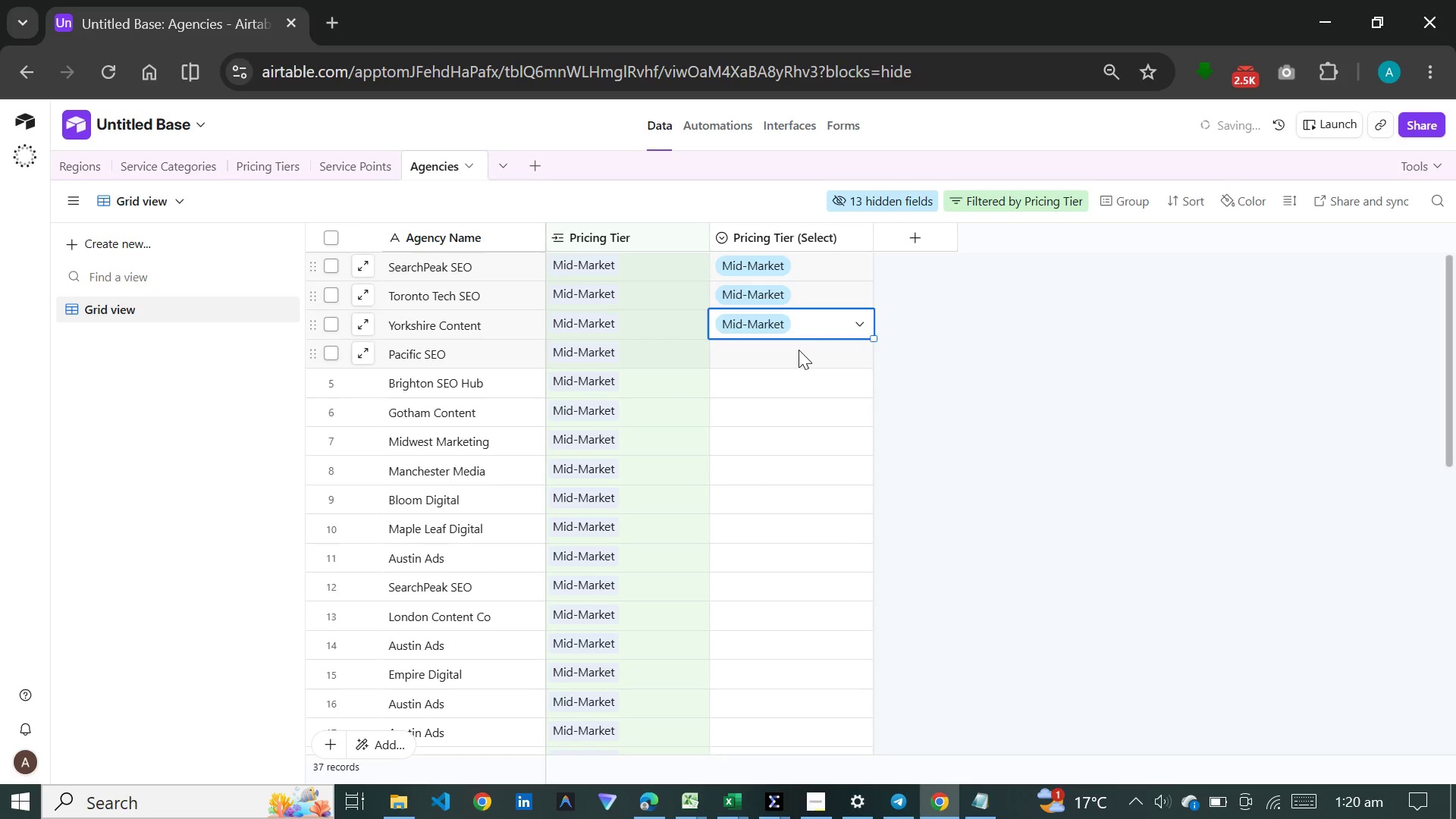 
double_click([799, 350])
 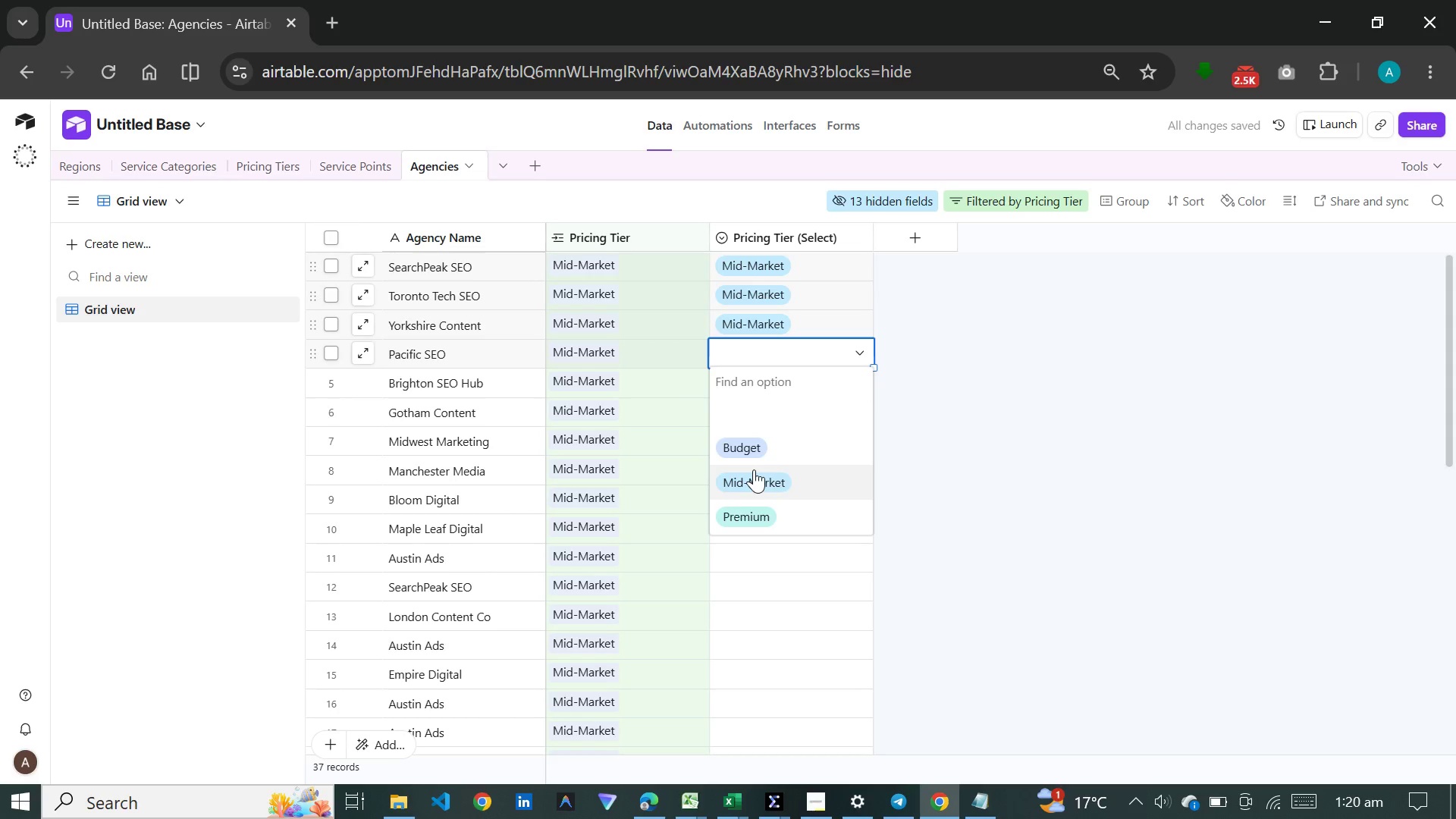 
left_click([754, 469])
 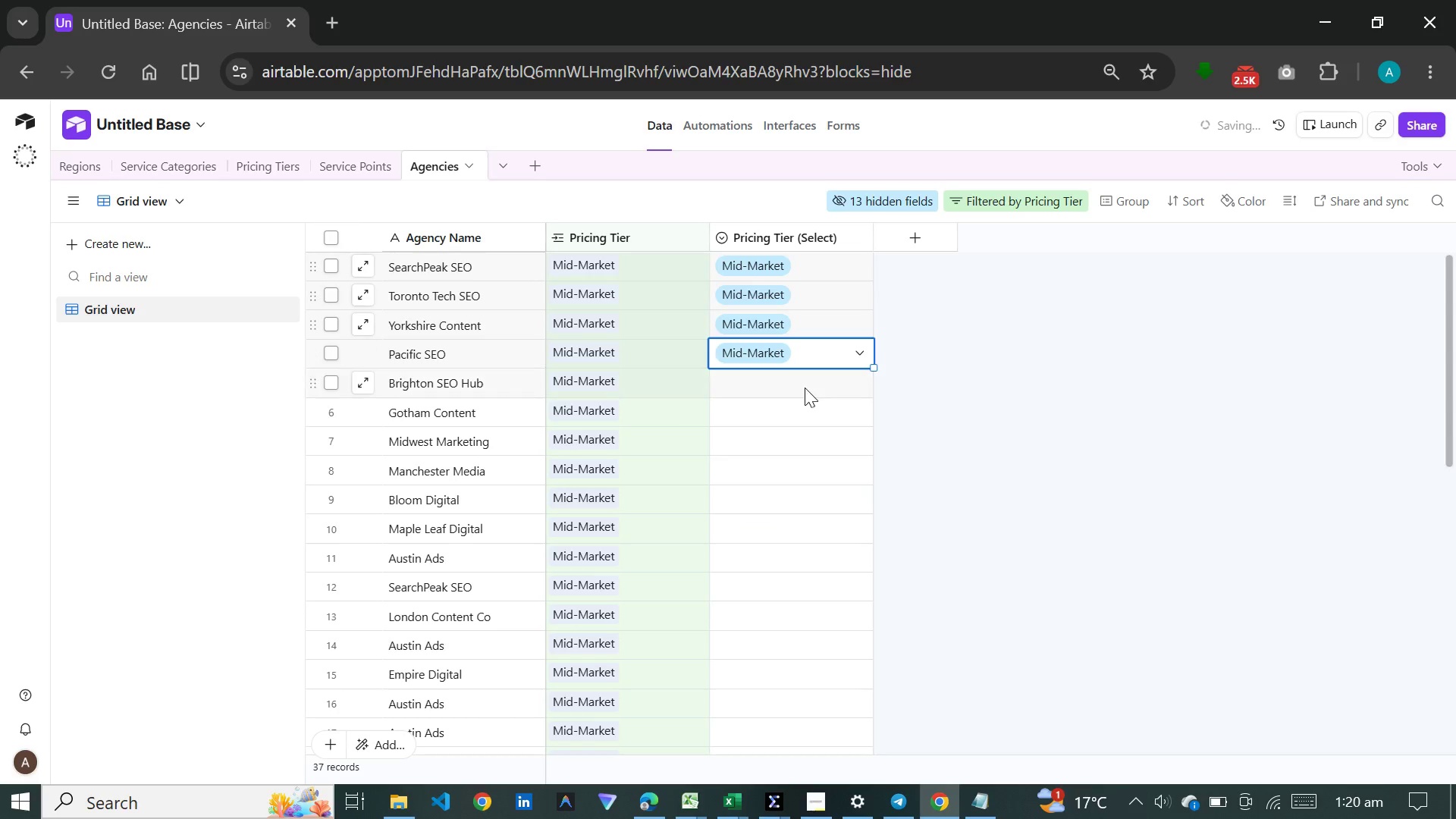 
double_click([805, 388])
 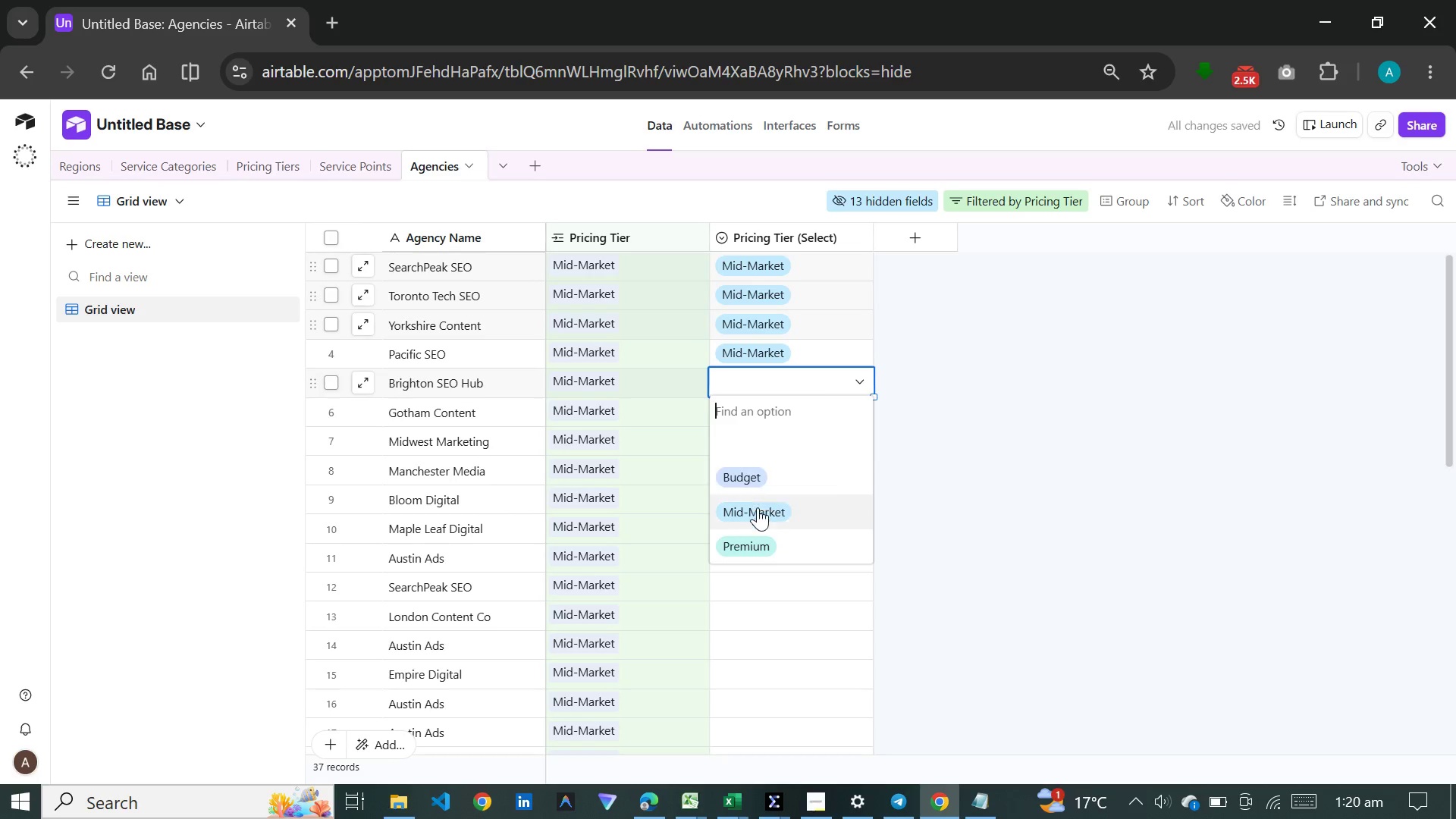 
left_click([758, 507])
 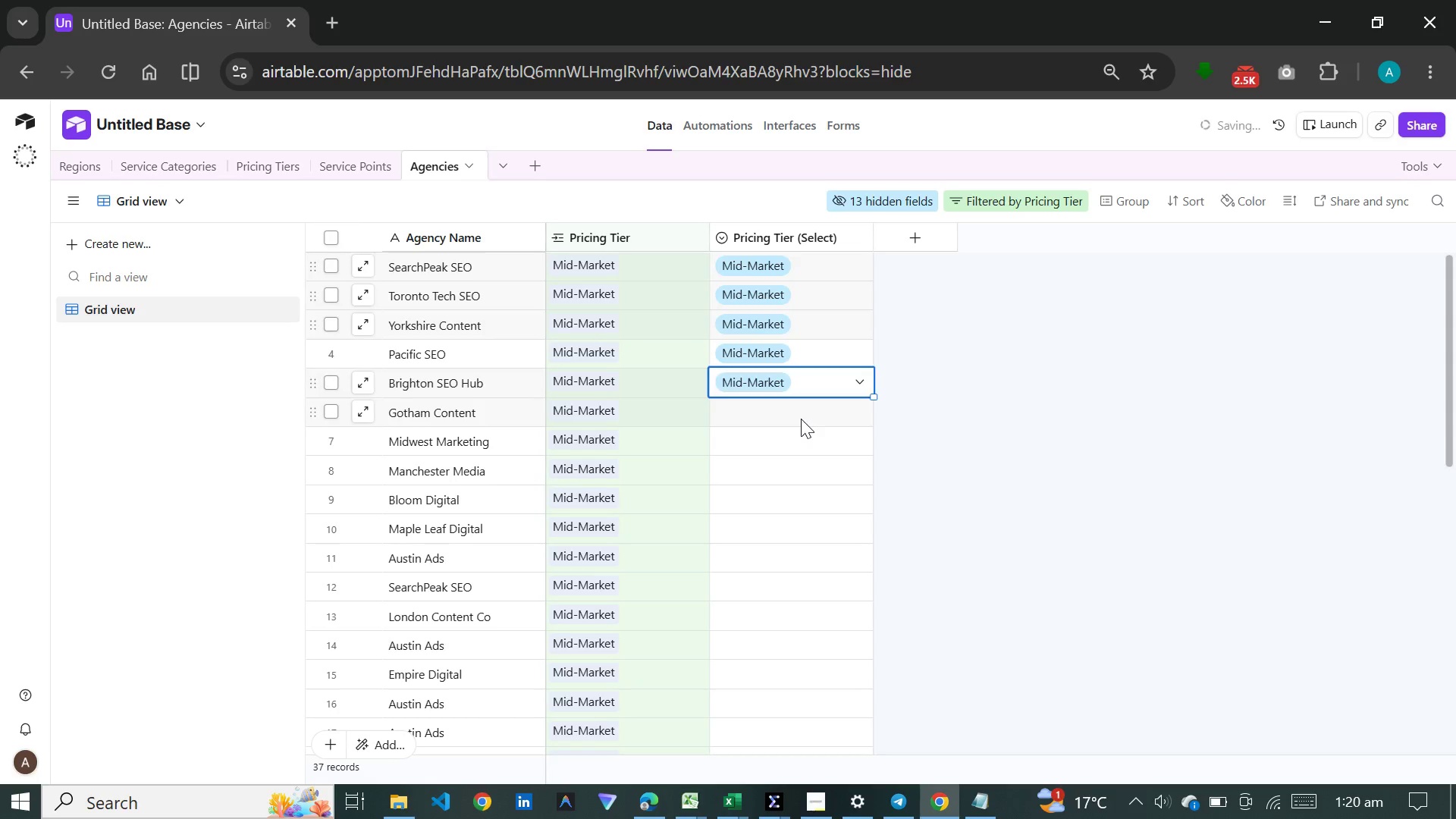 
double_click([801, 419])
 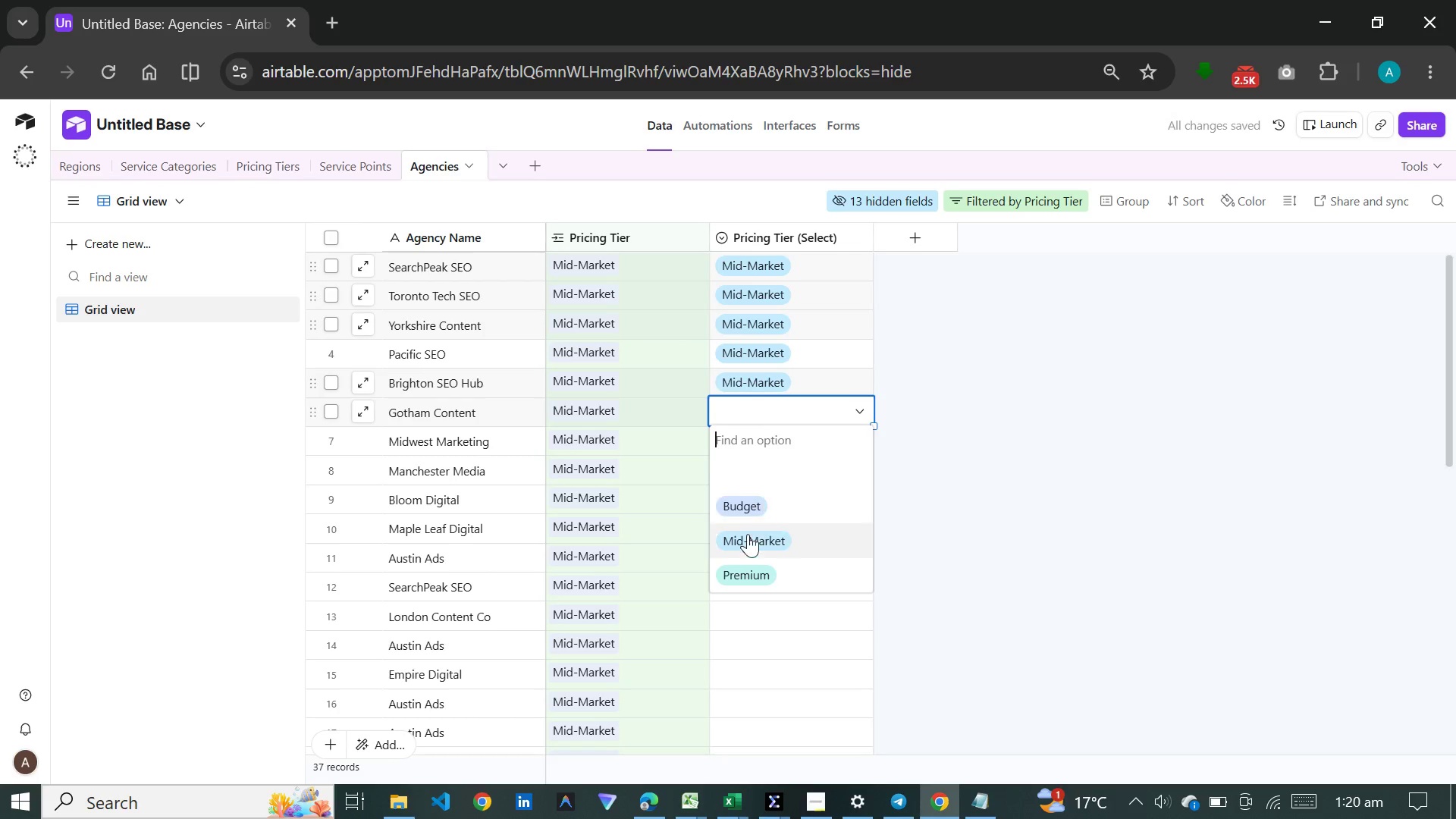 
left_click([746, 535])
 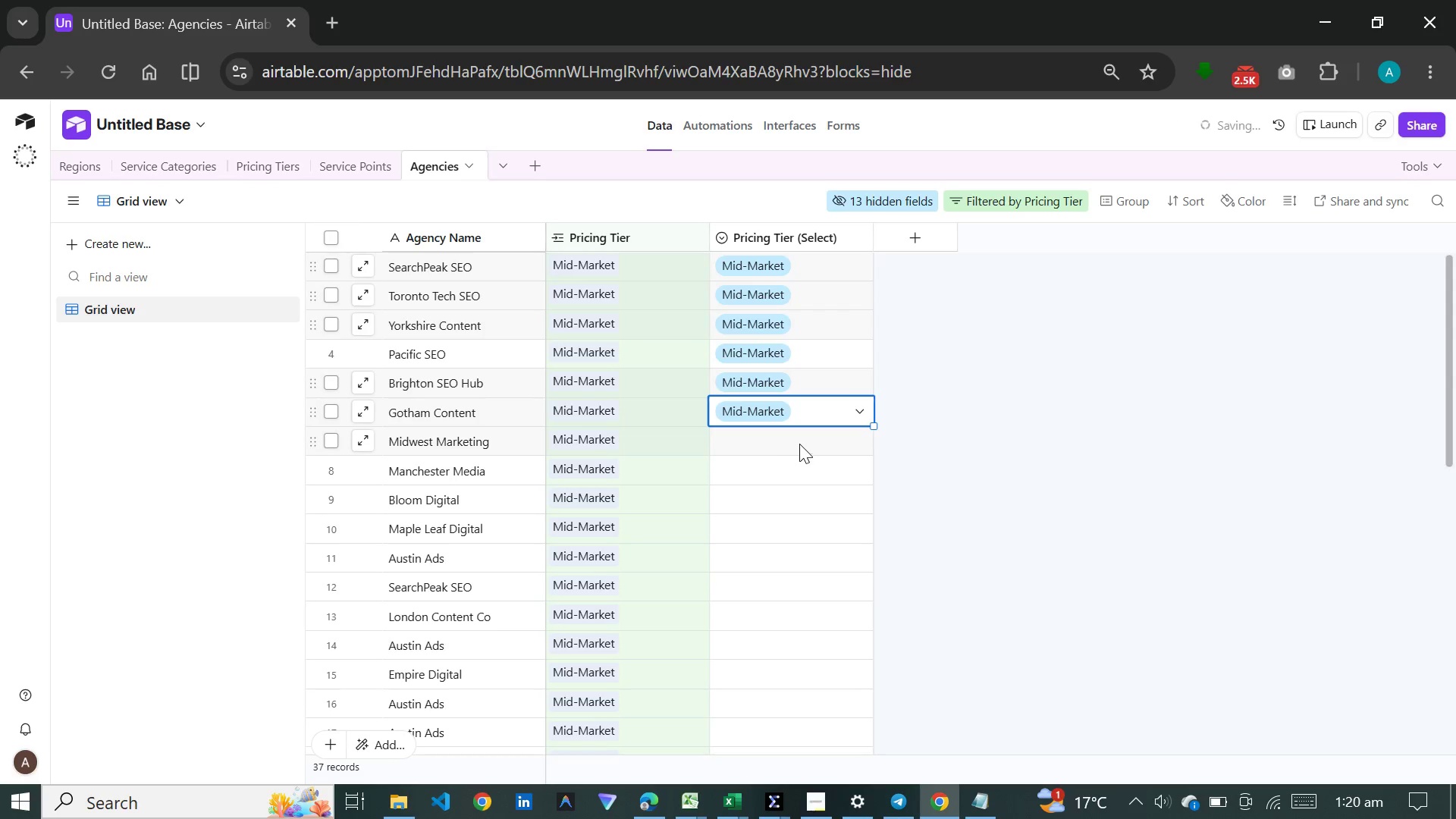 
double_click([799, 444])
 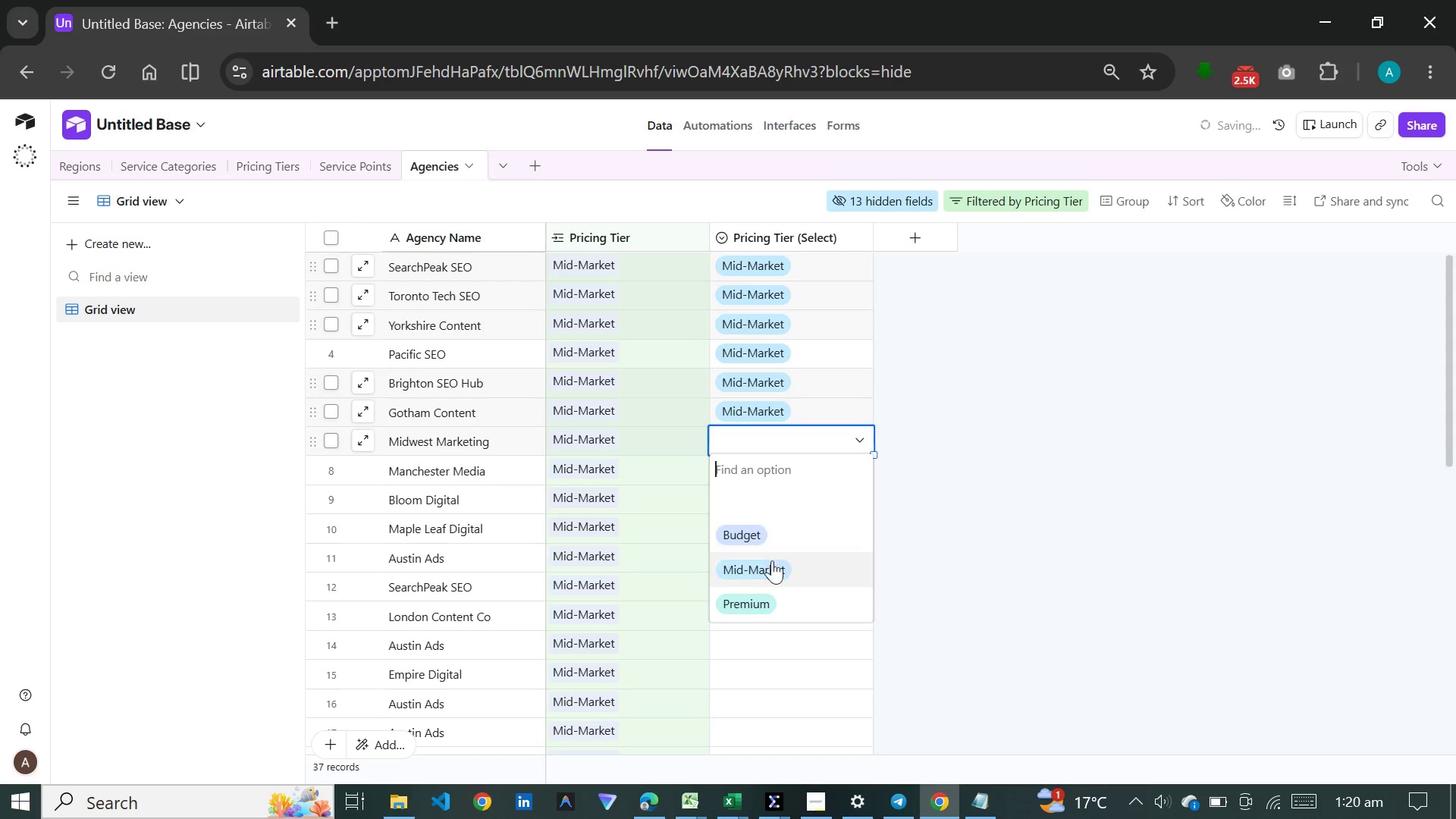 
left_click([770, 566])
 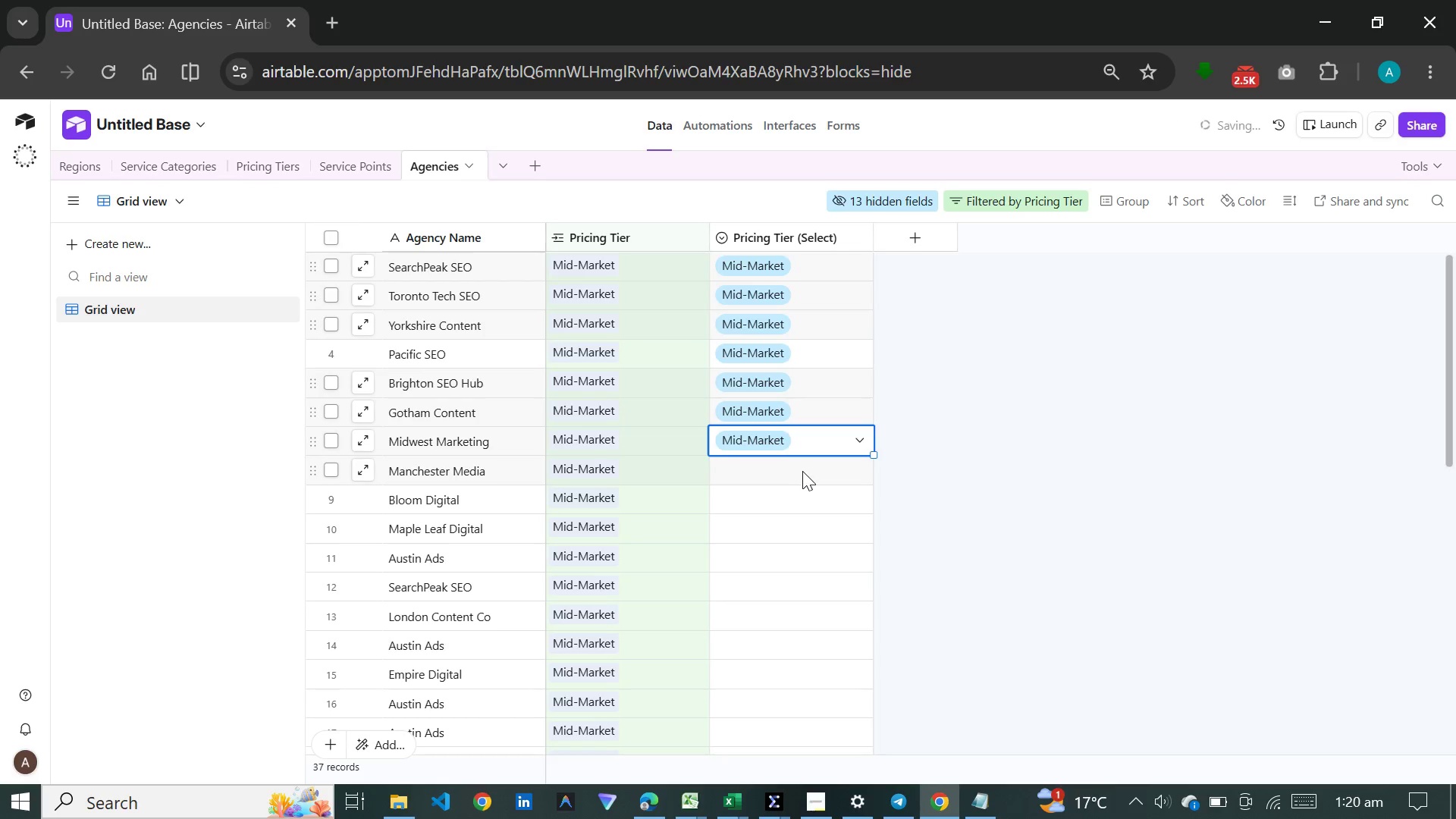 
double_click([802, 471])
 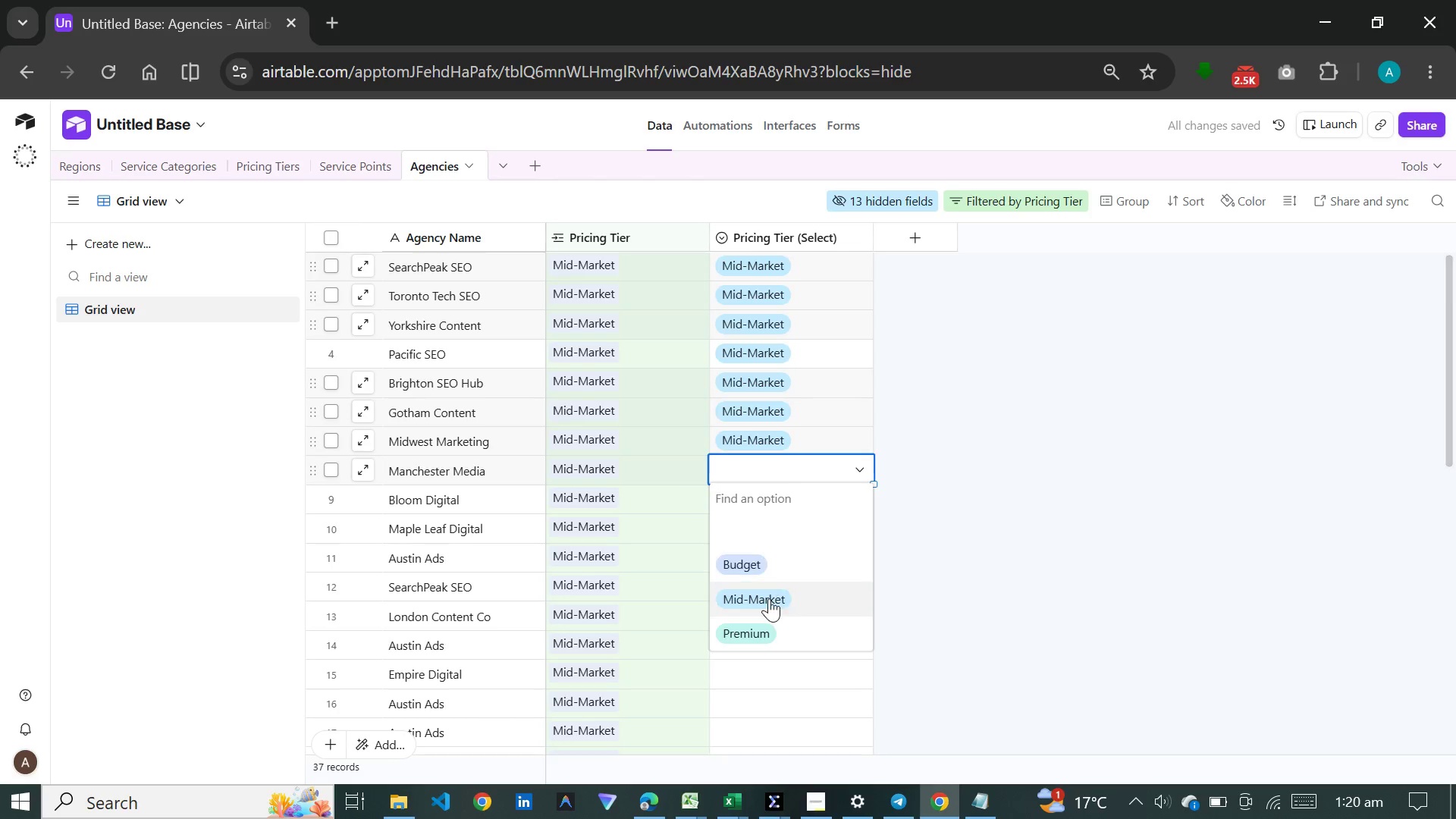 
left_click([769, 598])
 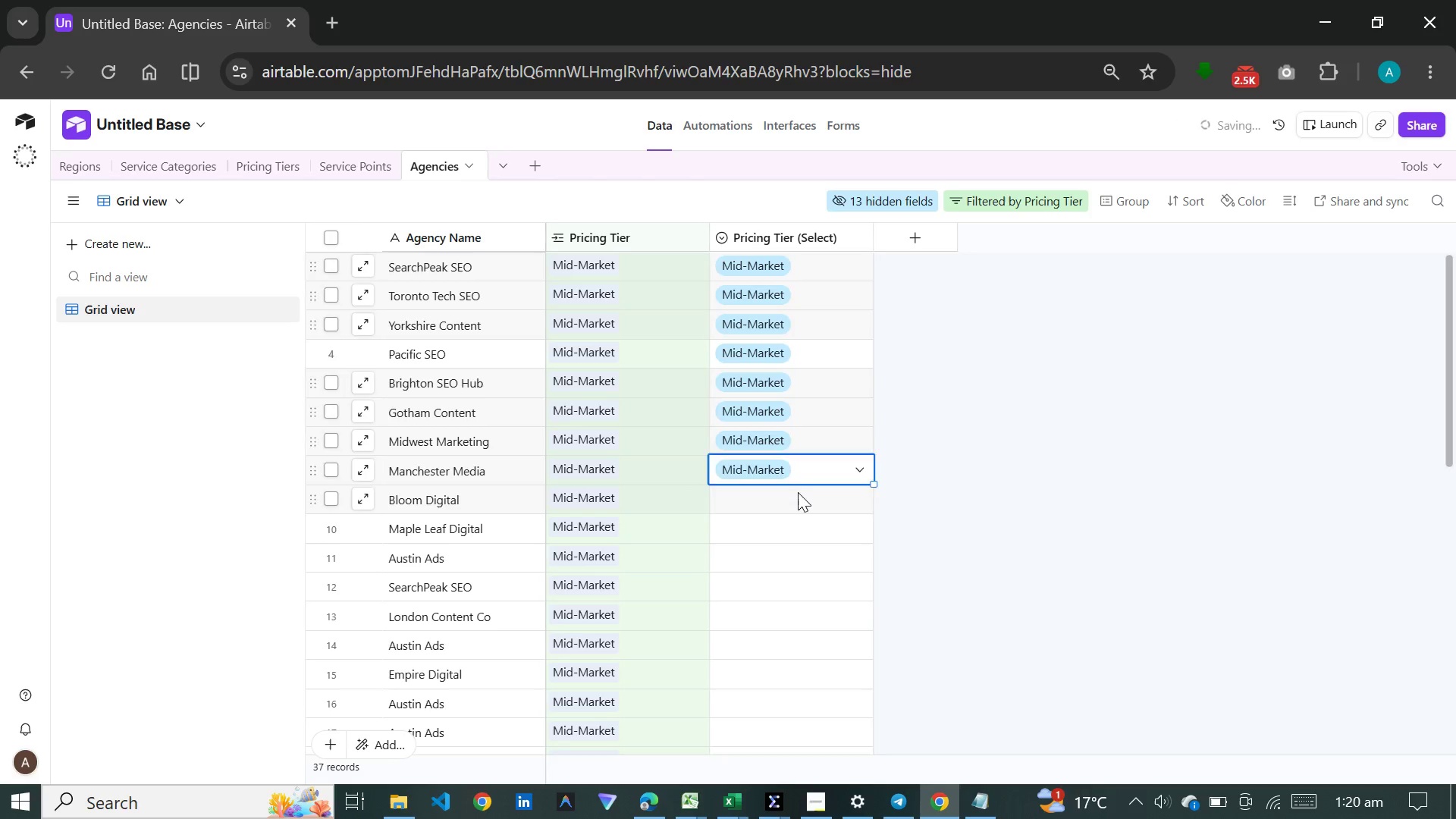 
double_click([798, 492])
 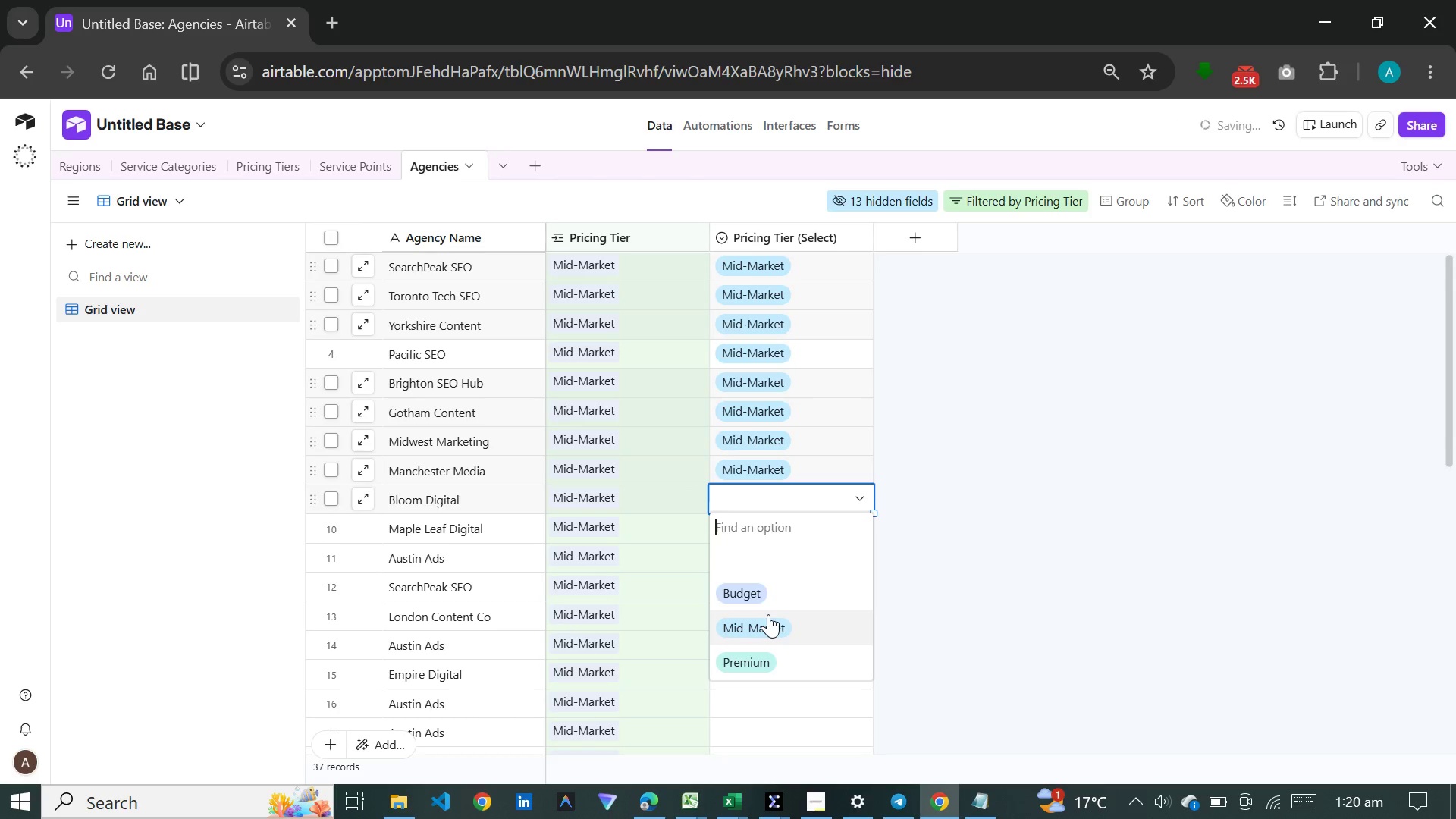 
left_click([767, 616])
 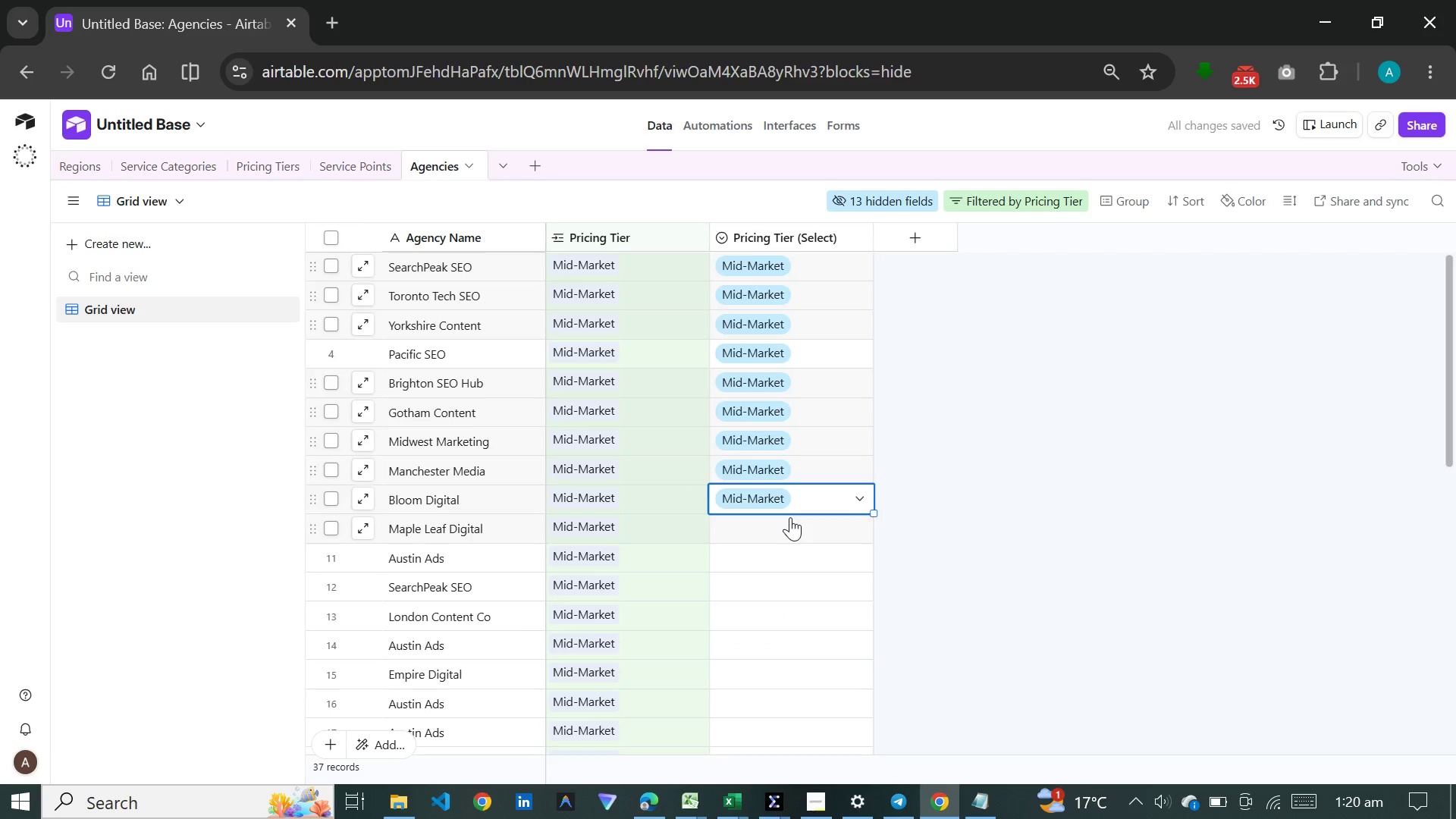 
double_click([790, 517])
 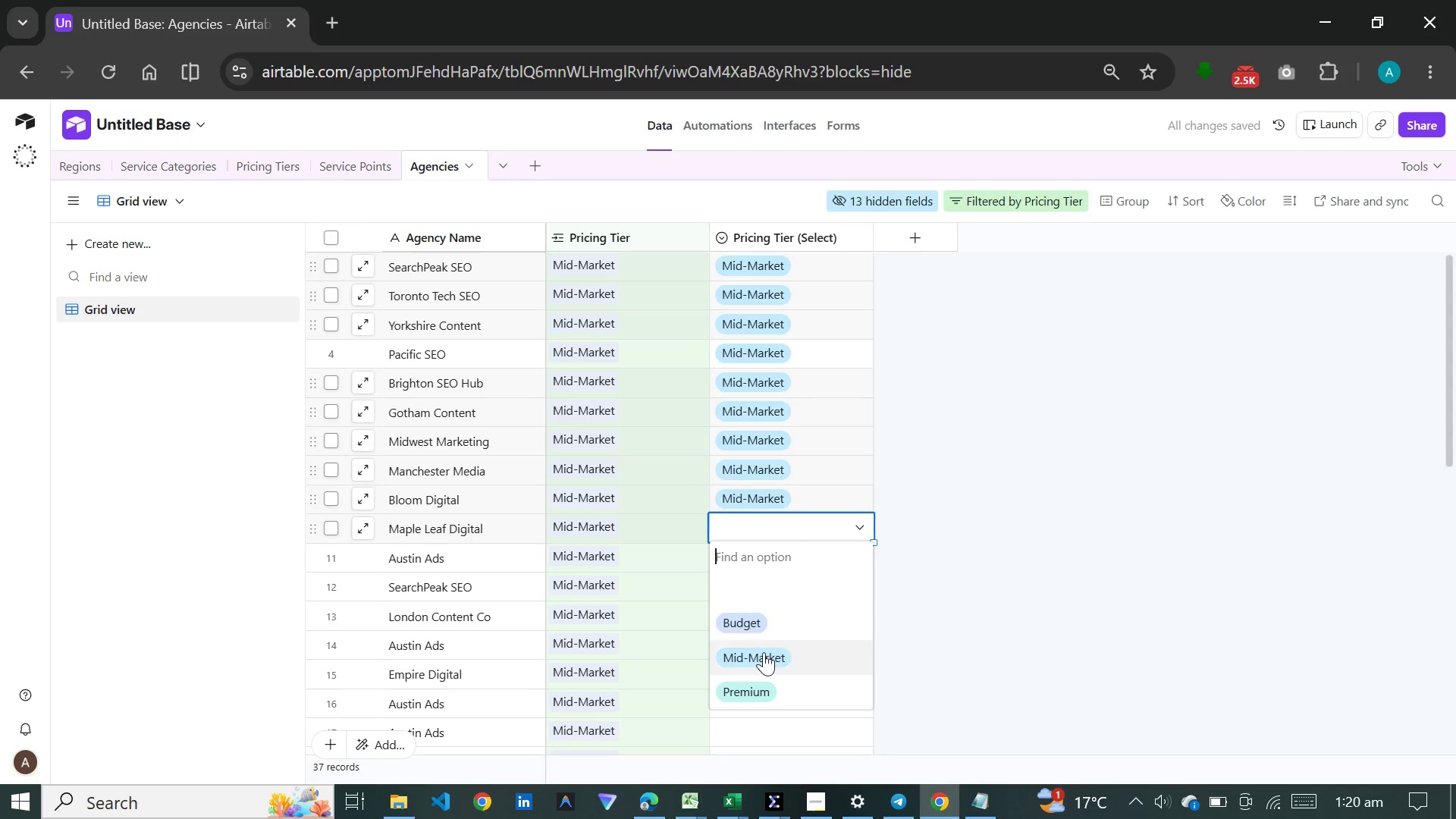 
left_click([764, 652])
 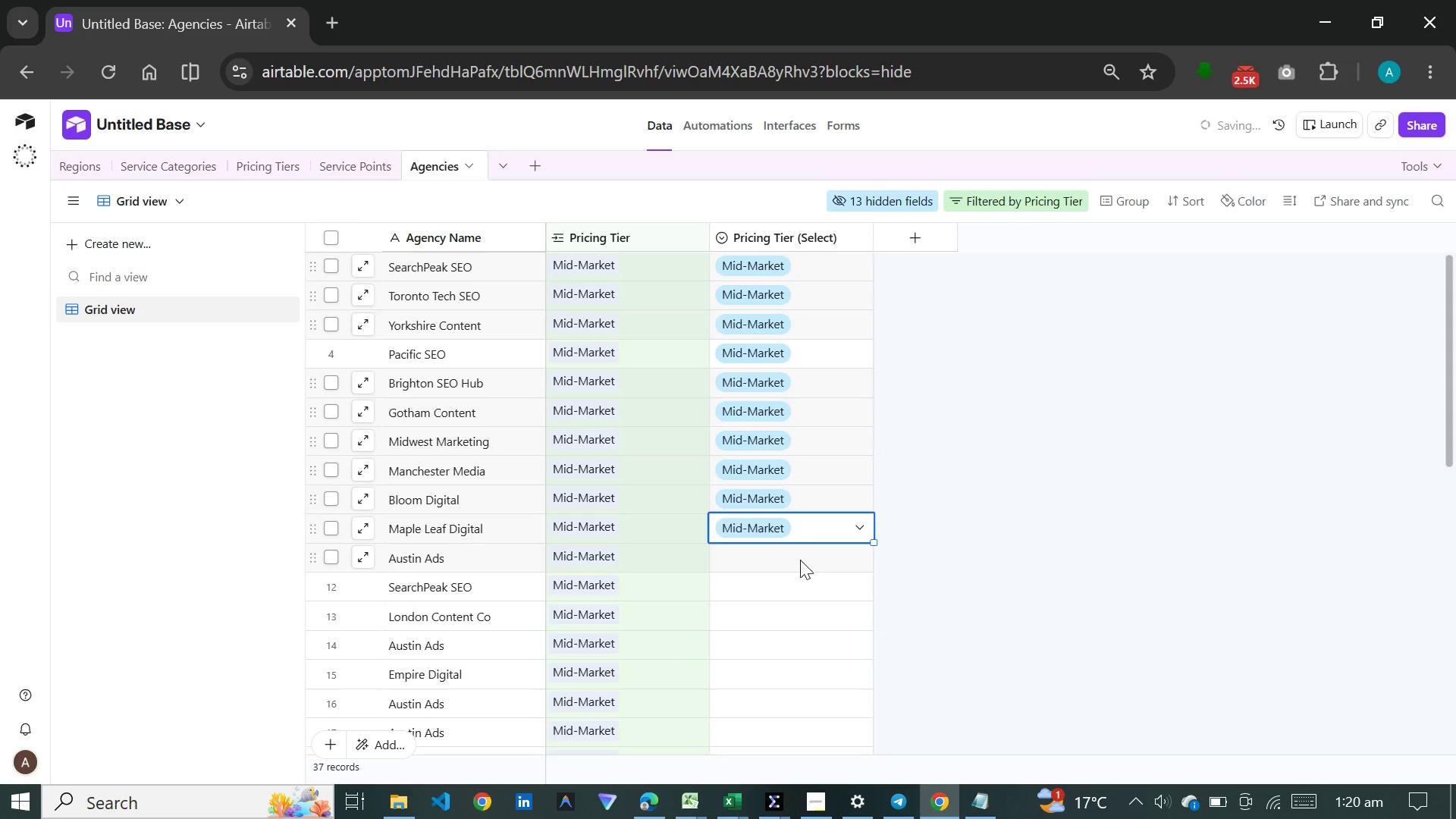 
double_click([800, 560])
 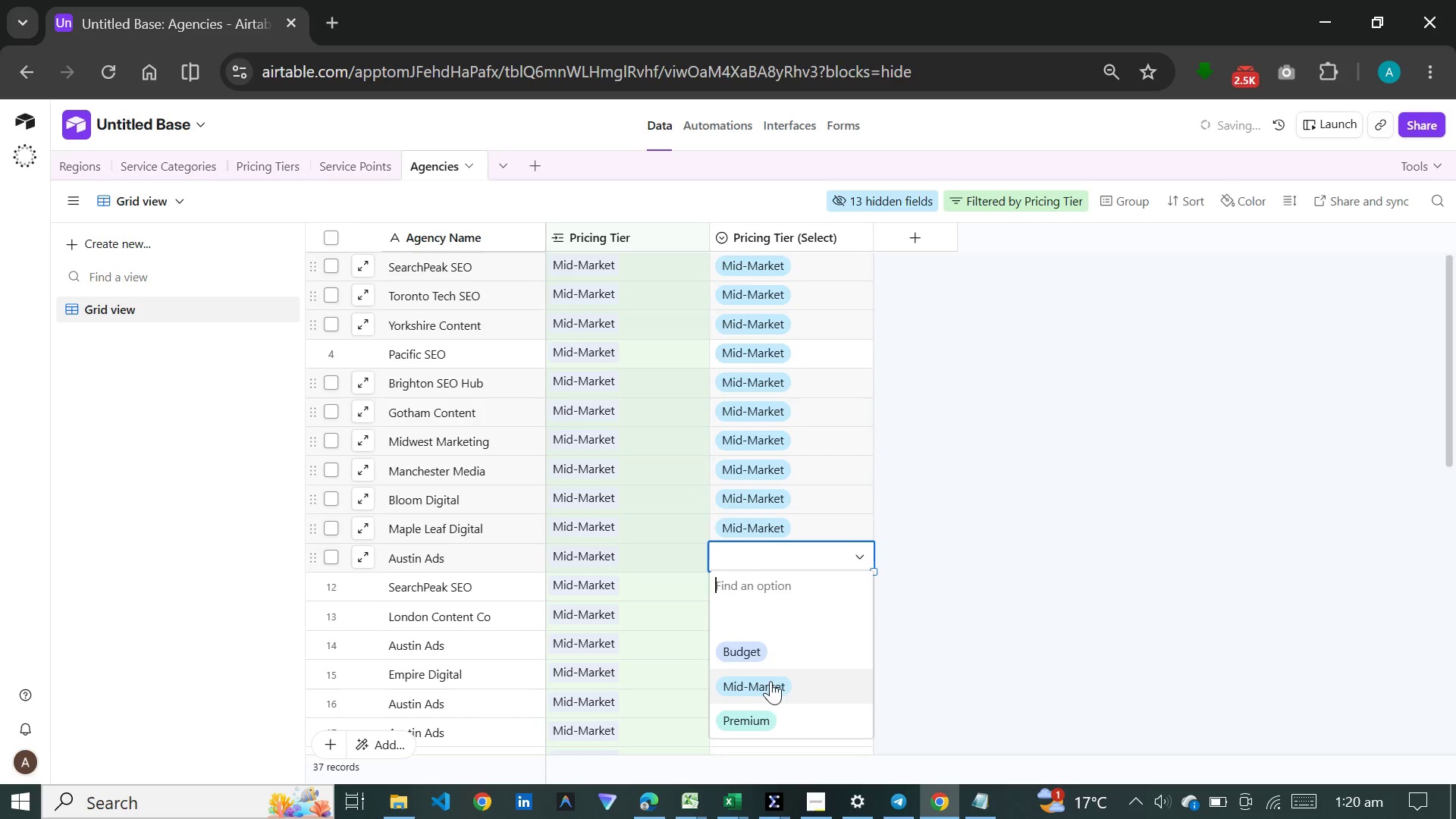 
left_click([770, 686])
 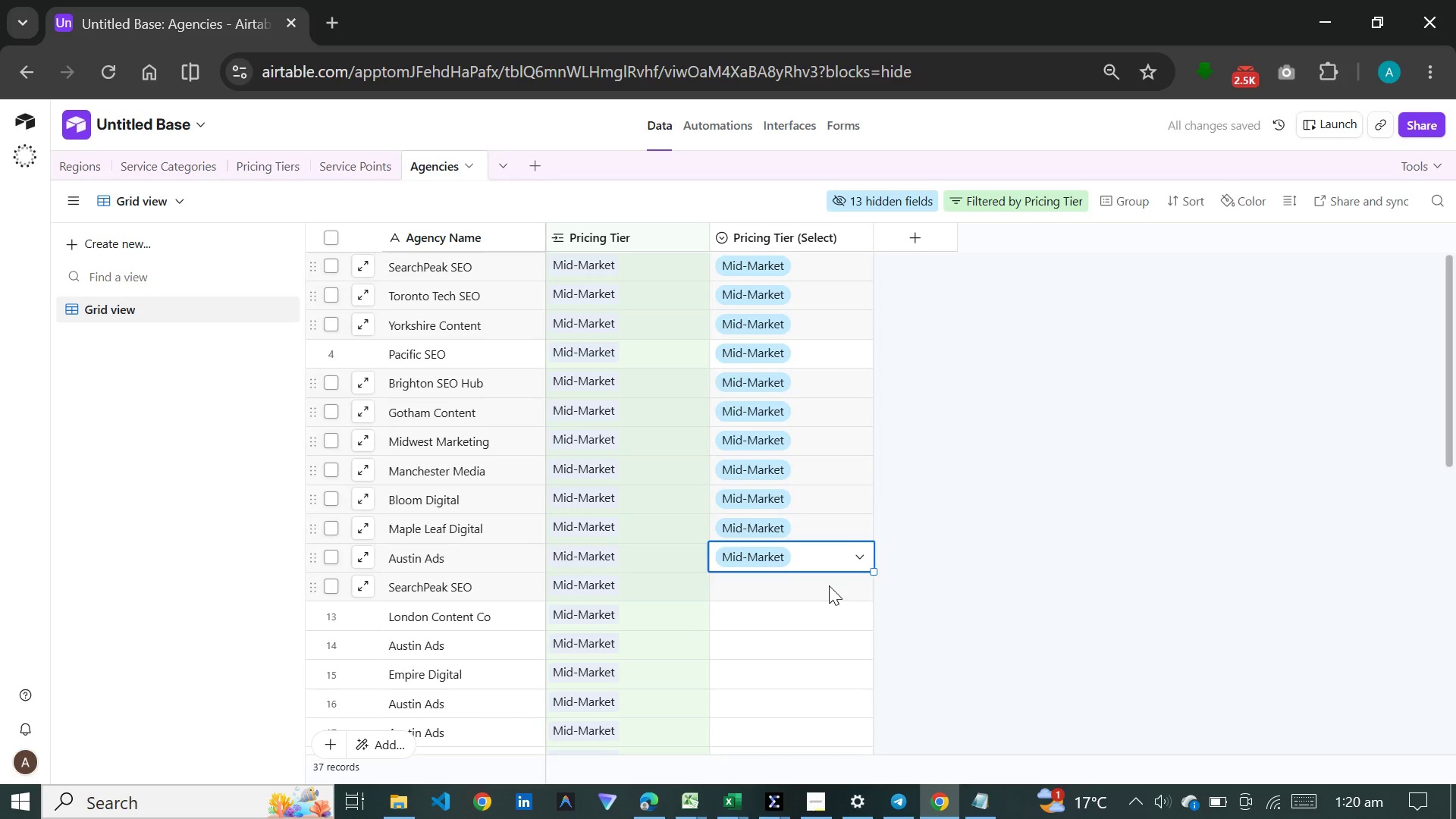 
double_click([829, 585])
 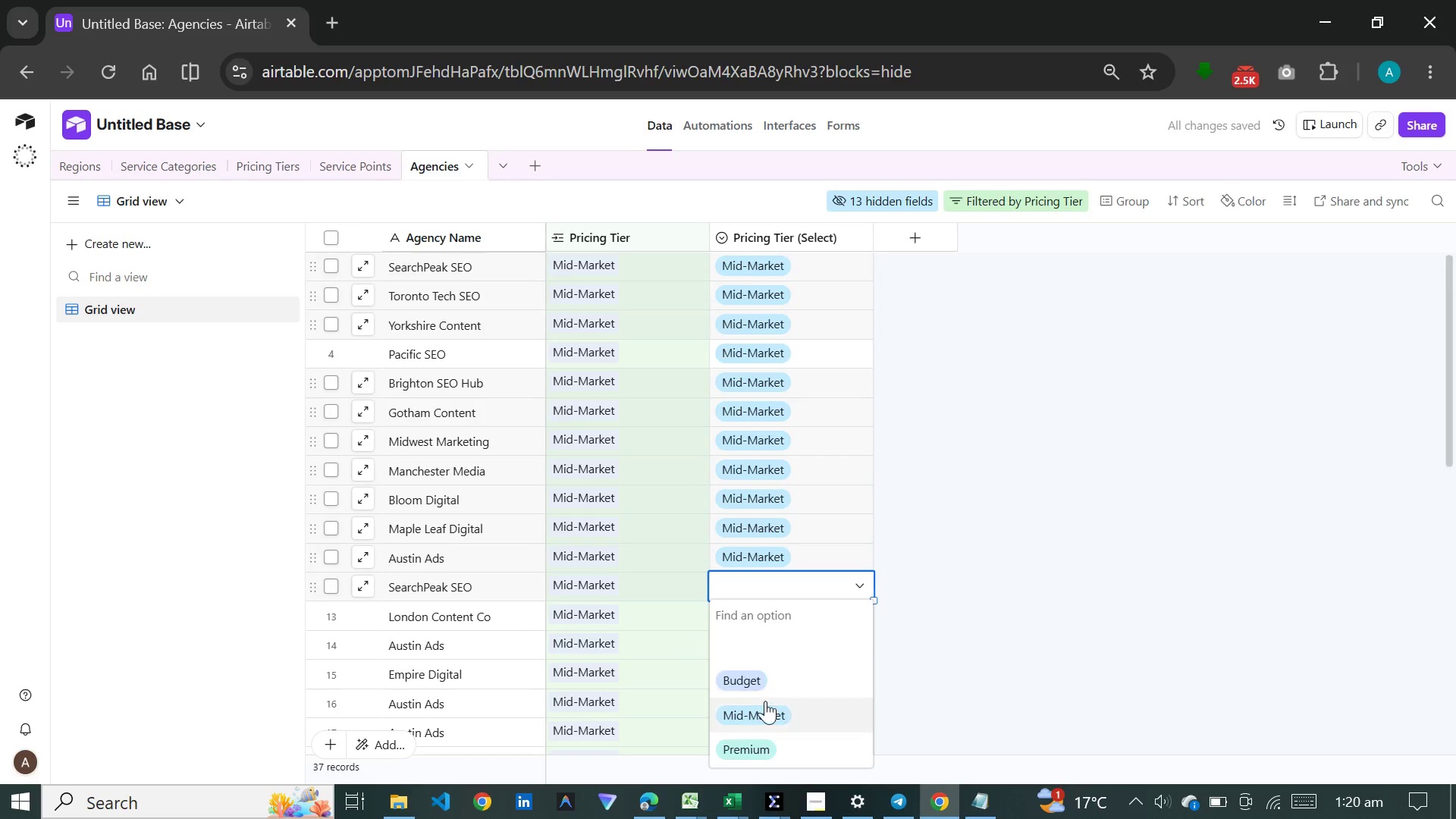 
left_click([765, 702])
 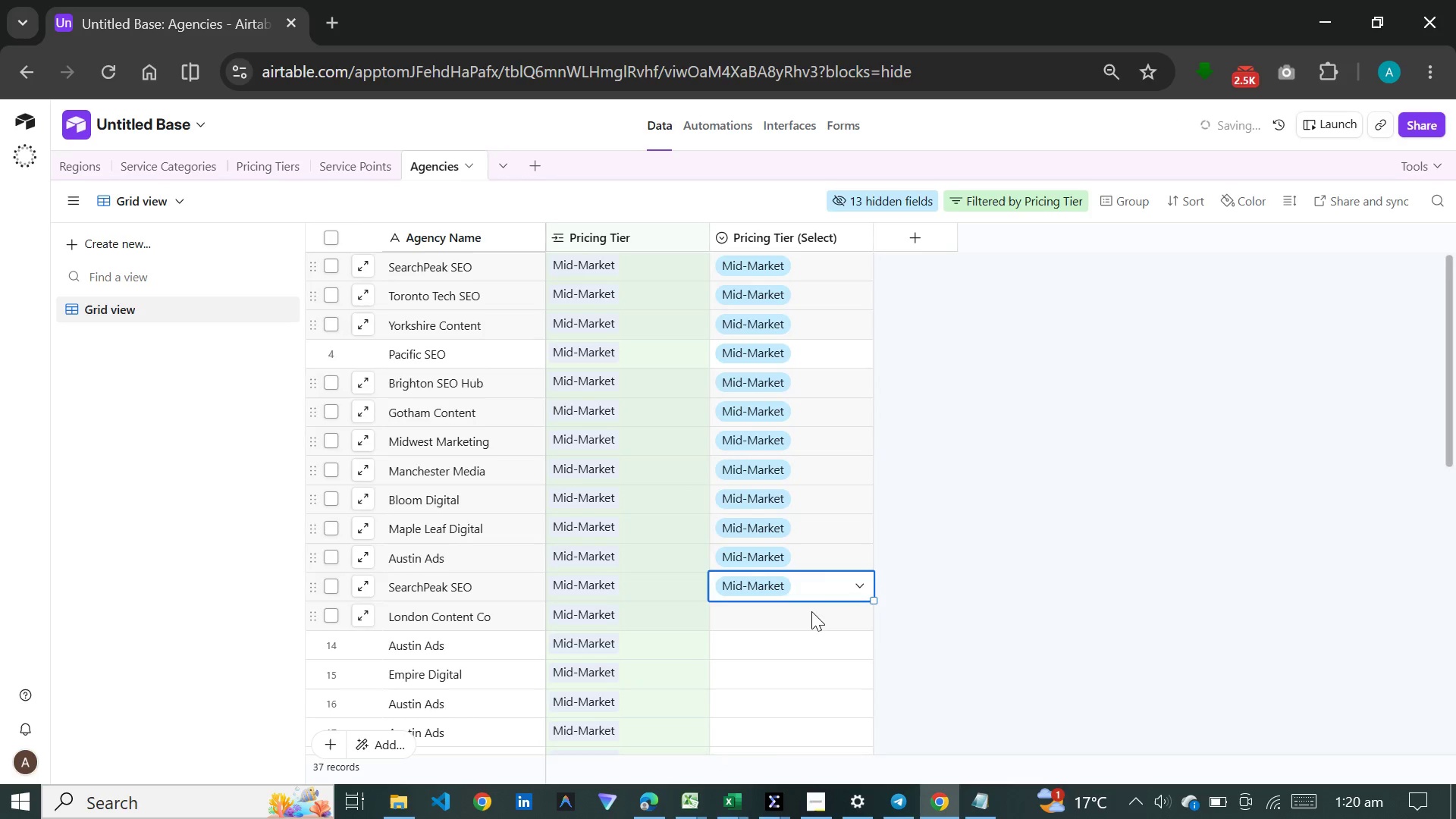 
double_click([811, 611])
 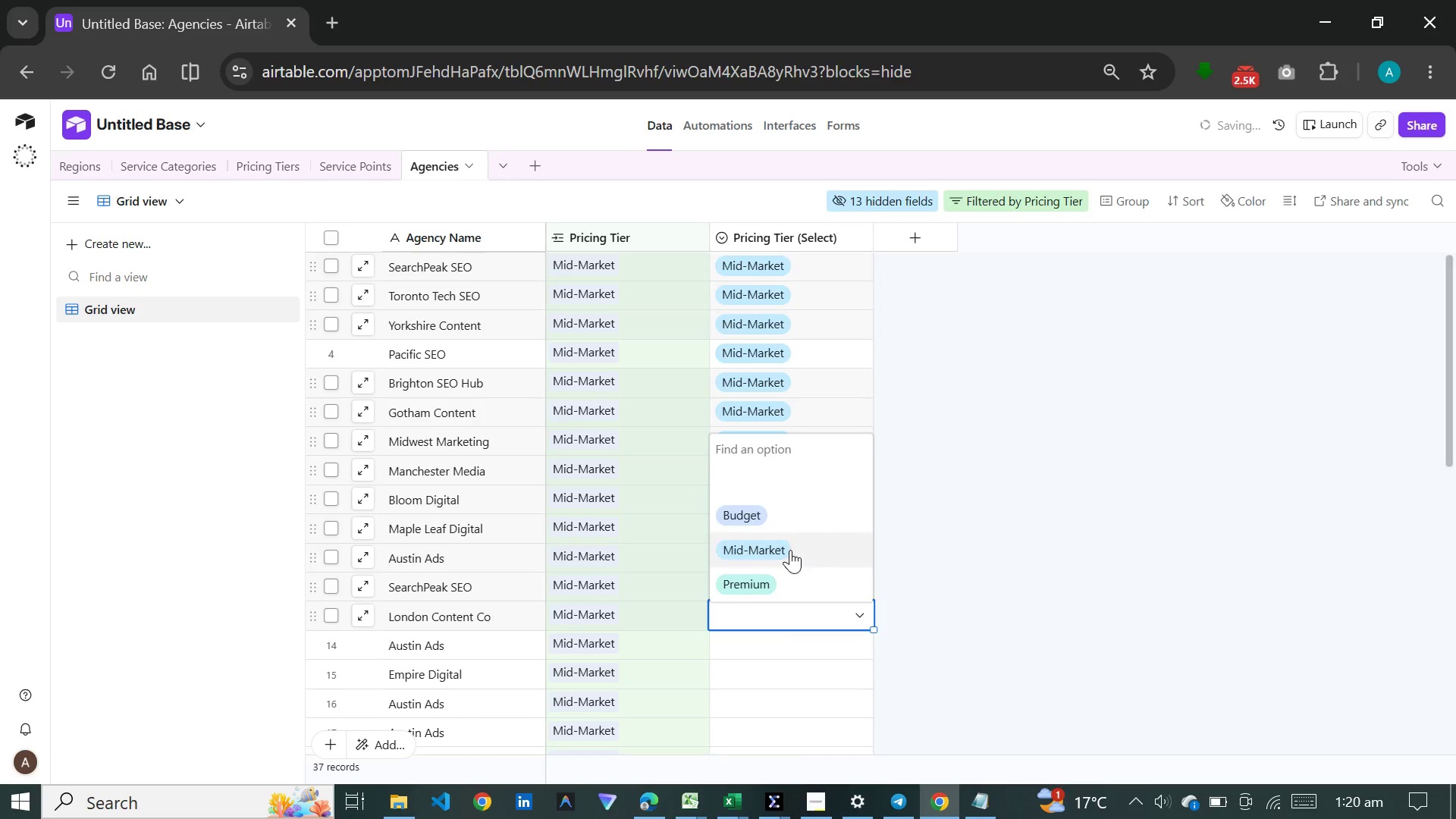 
left_click([790, 550])
 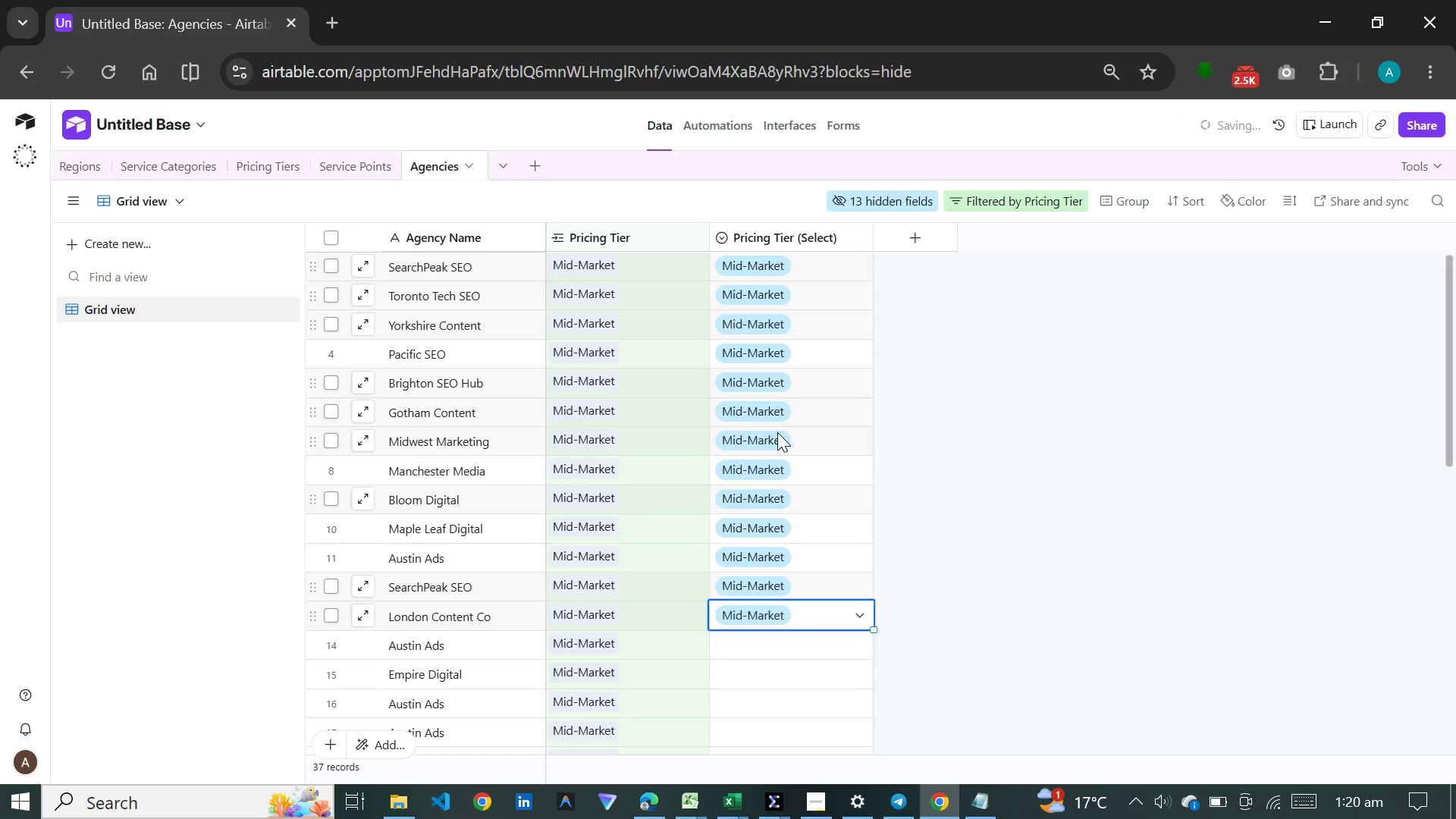 
scroll: coordinate [777, 431], scroll_direction: down, amount: 7.0
 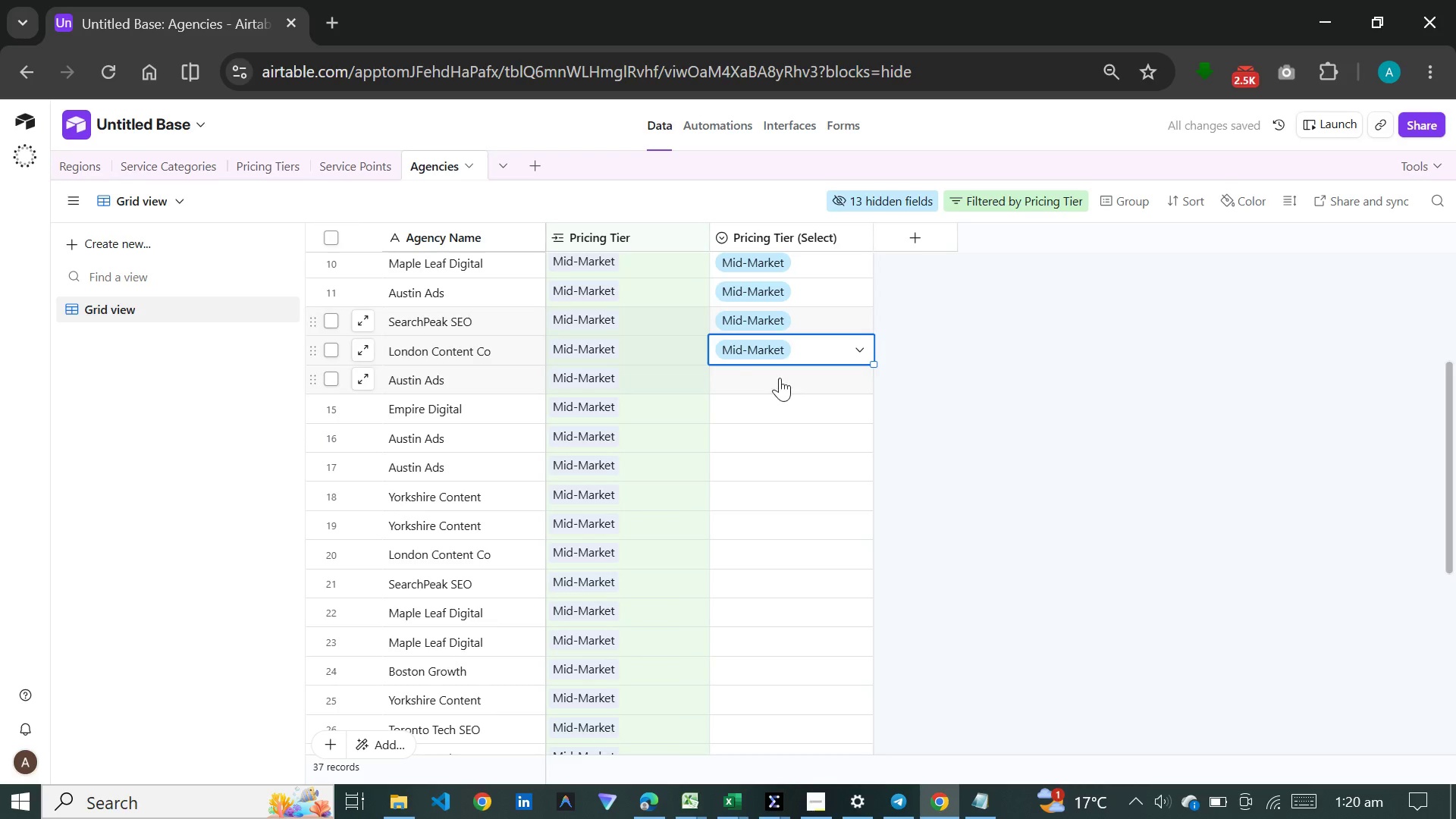 
double_click([780, 378])
 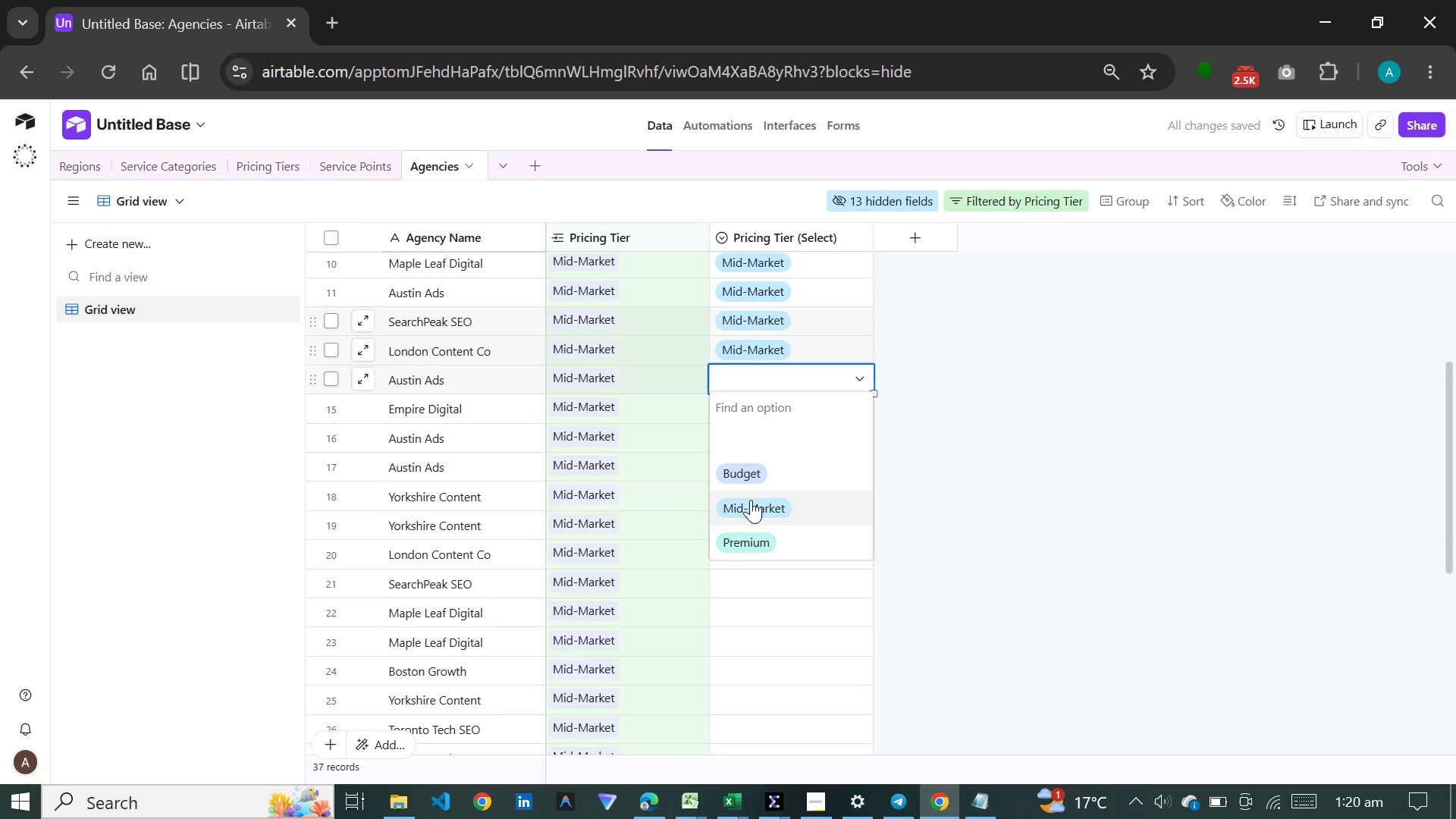 
left_click([751, 500])
 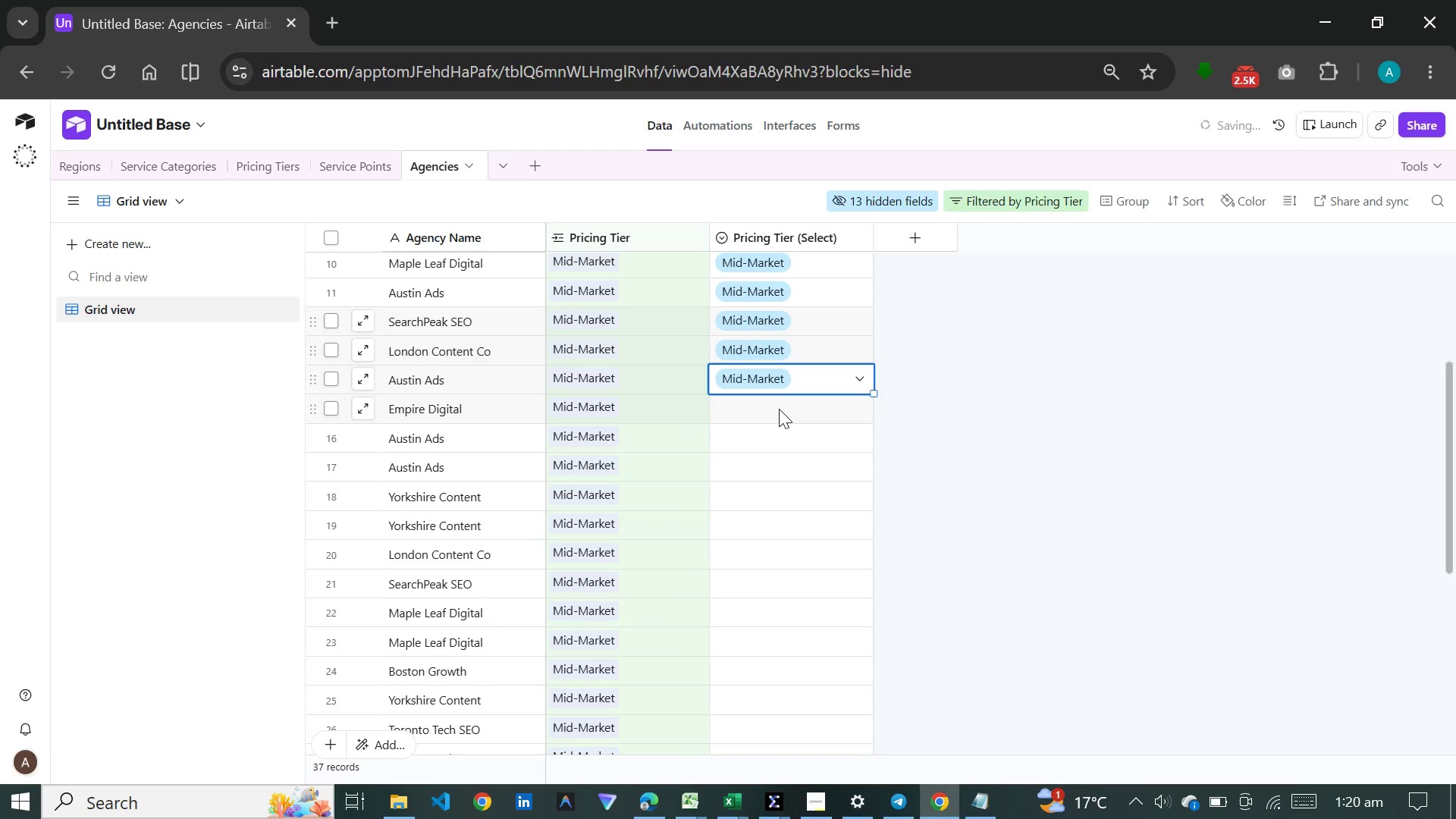 
double_click([779, 409])
 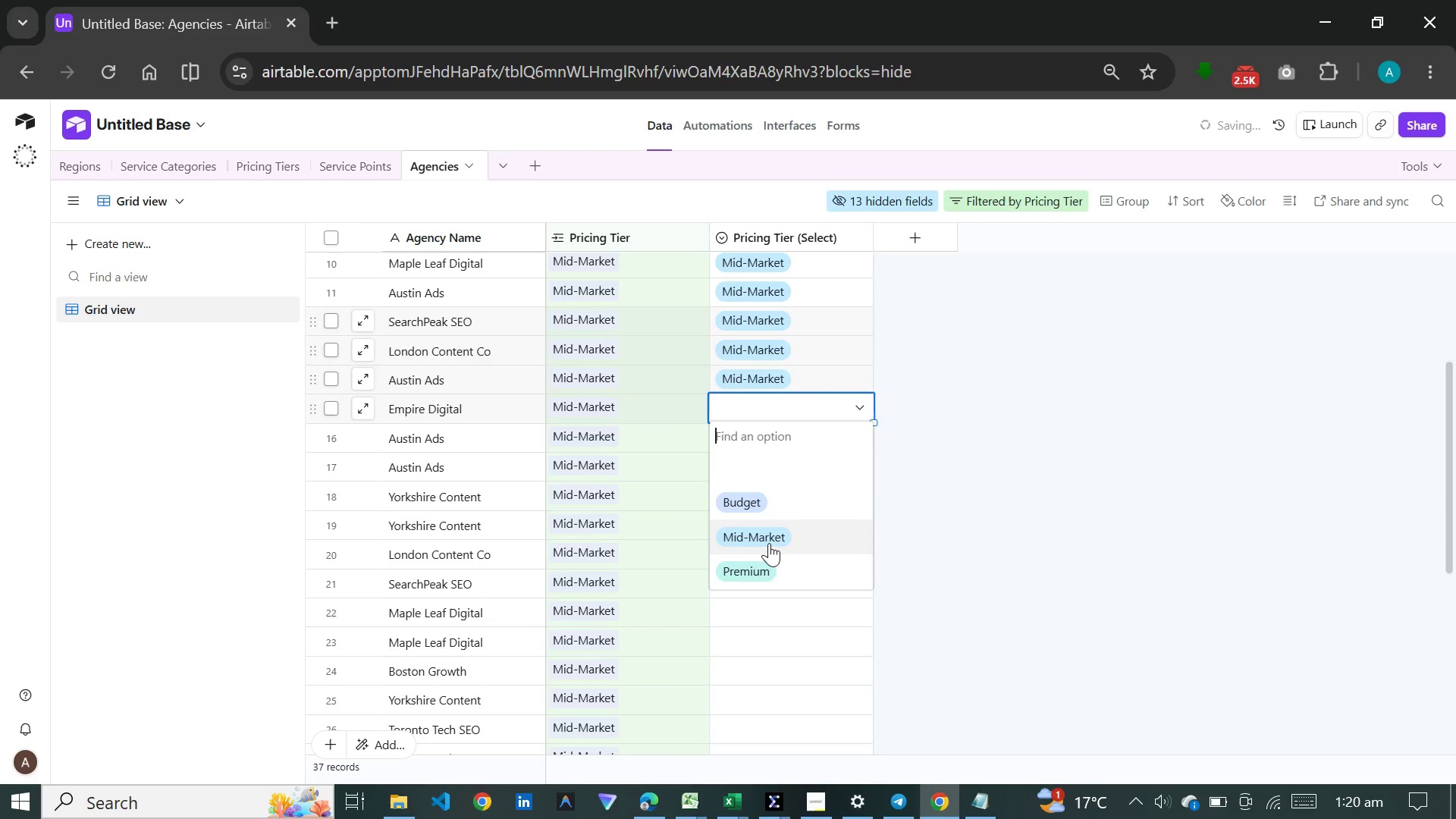 
left_click([769, 543])
 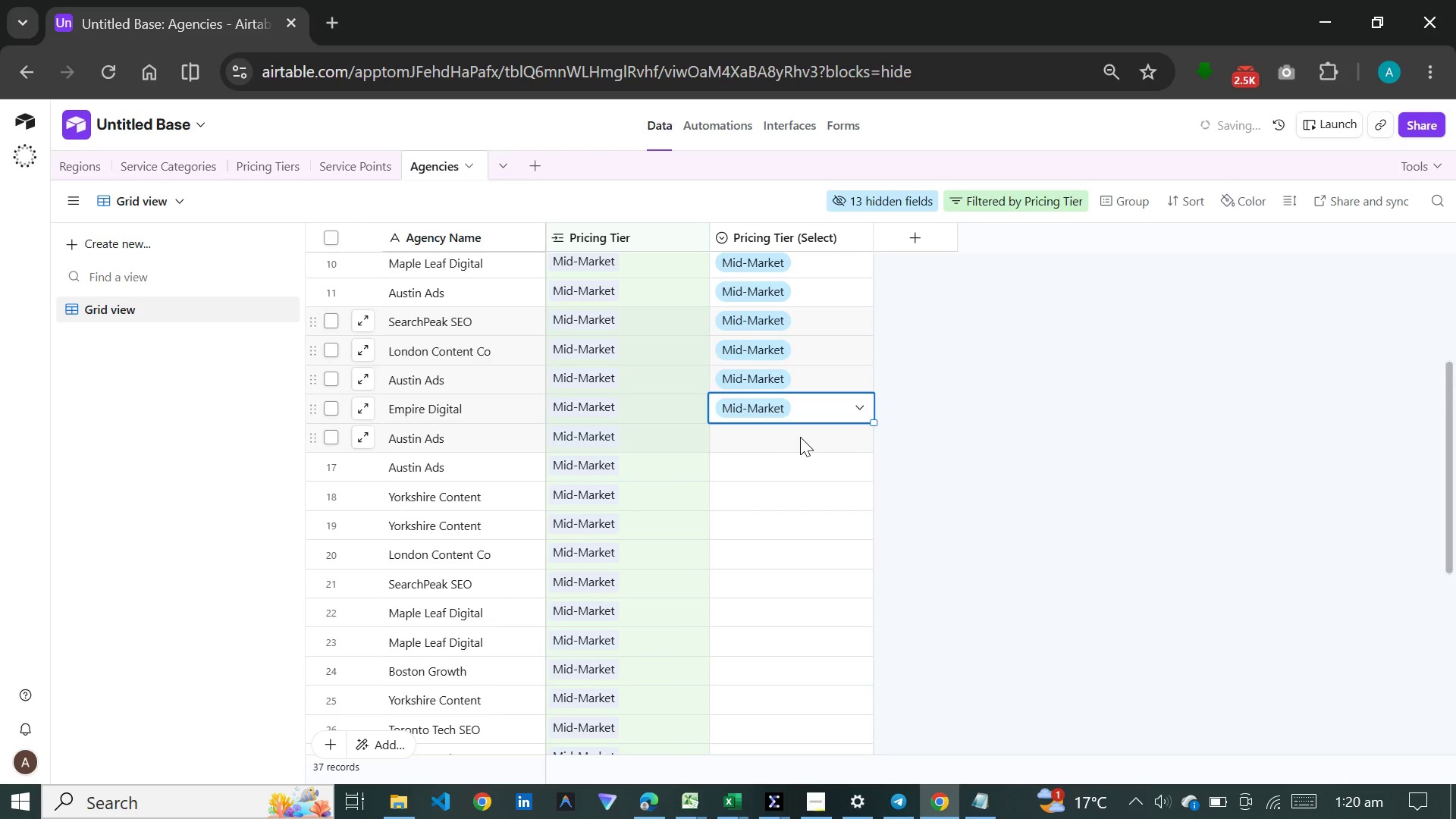 
double_click([800, 437])
 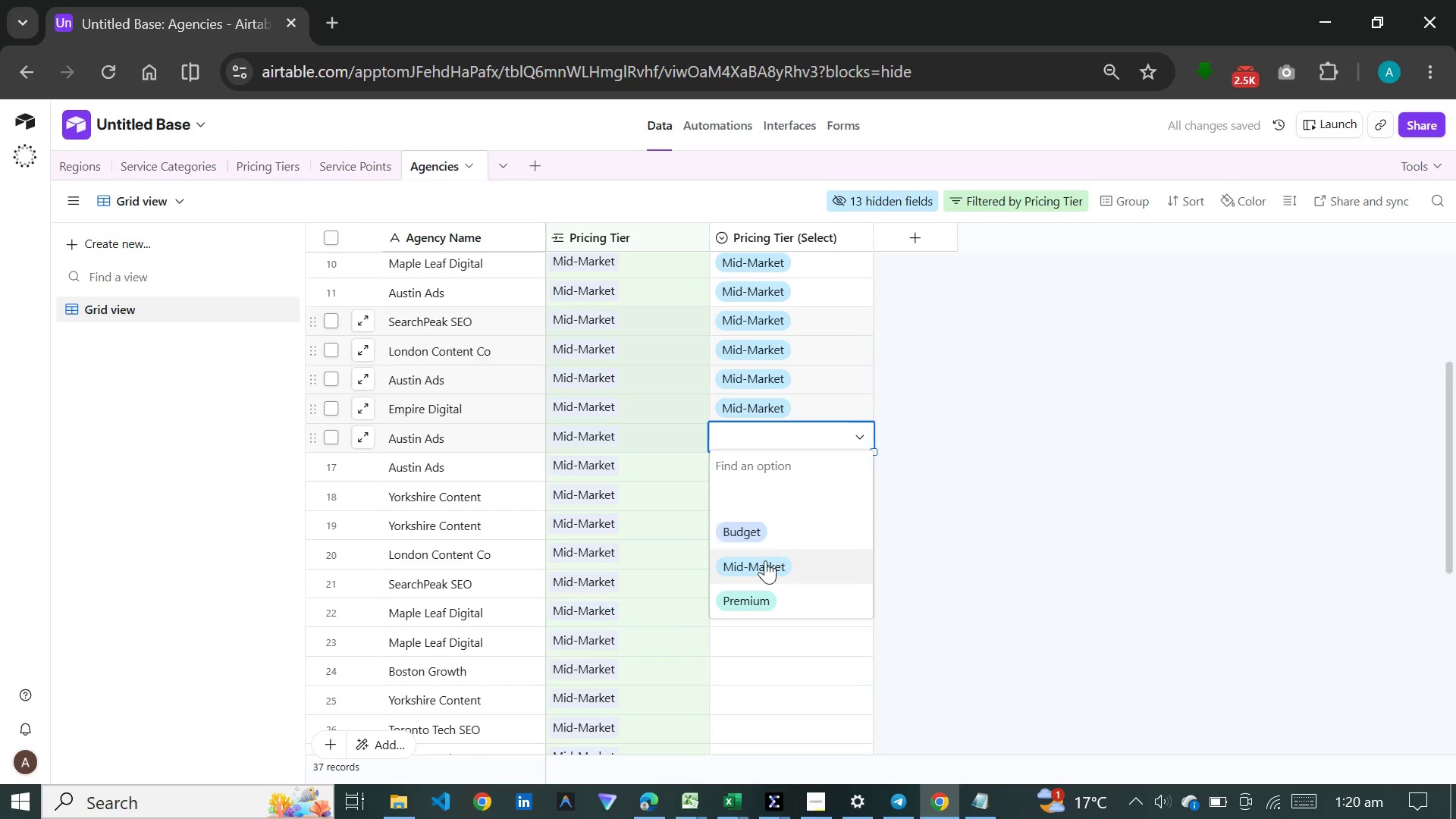 
left_click([764, 563])
 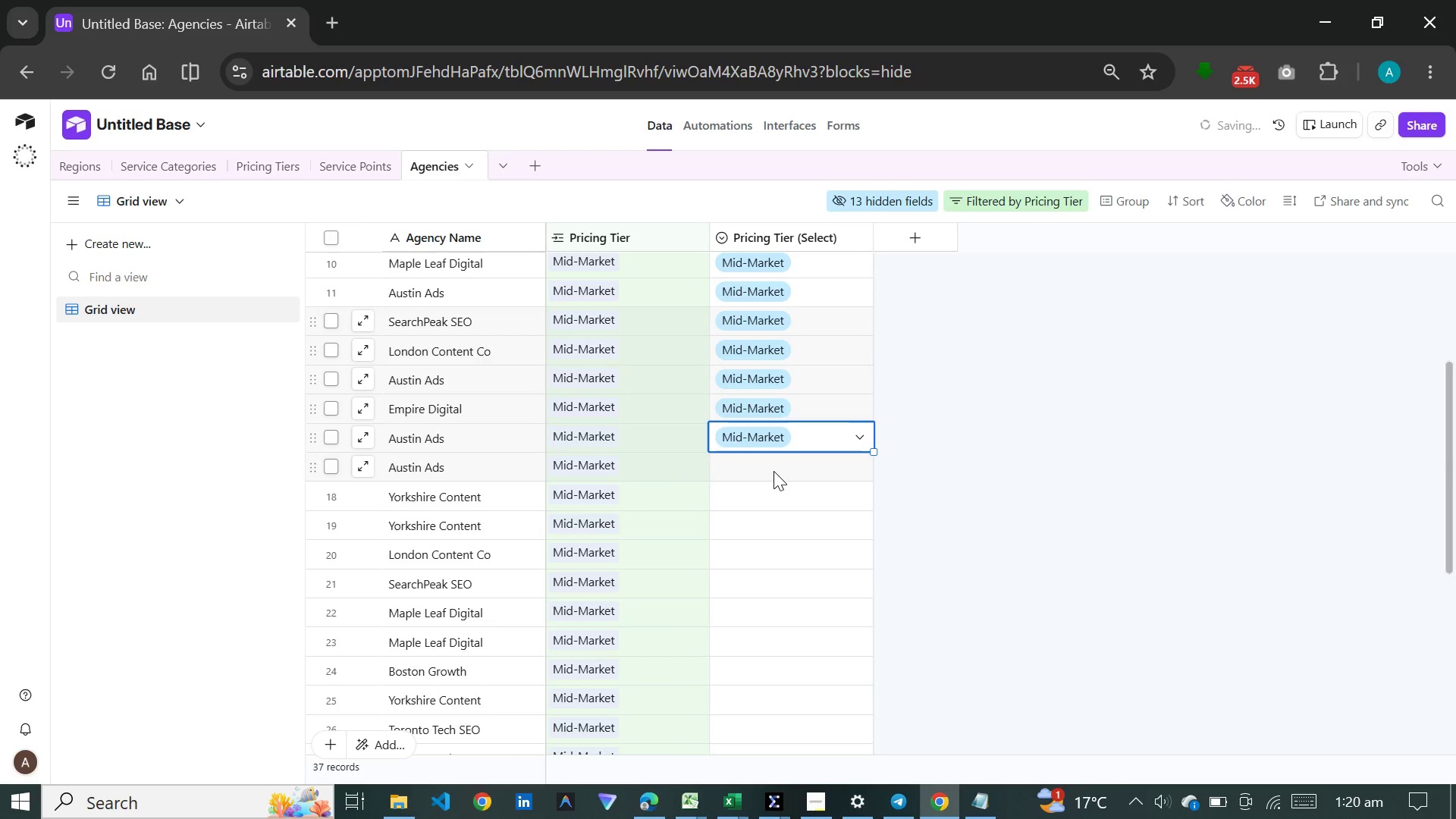 
left_click([774, 469])
 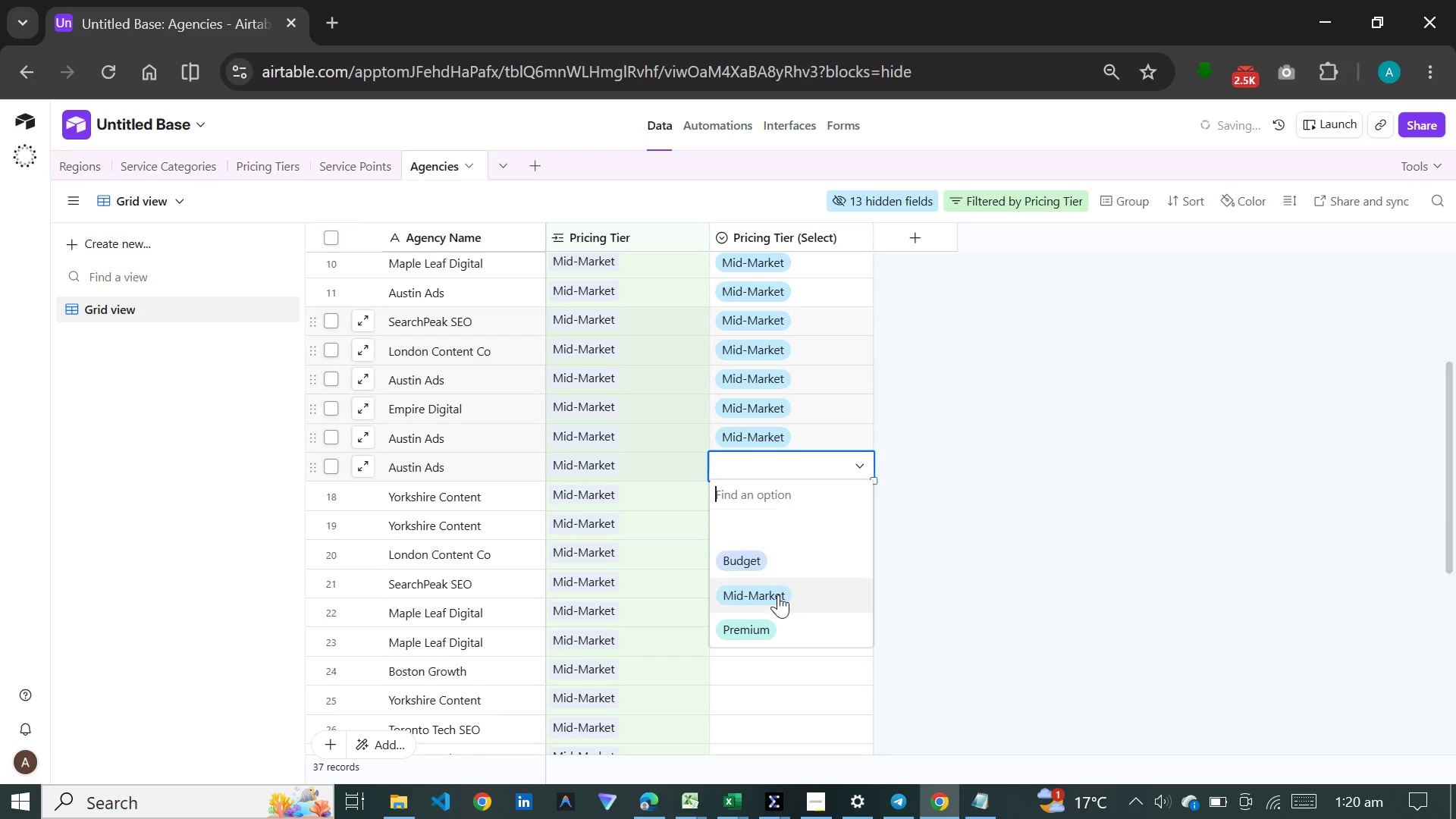 
left_click([778, 596])
 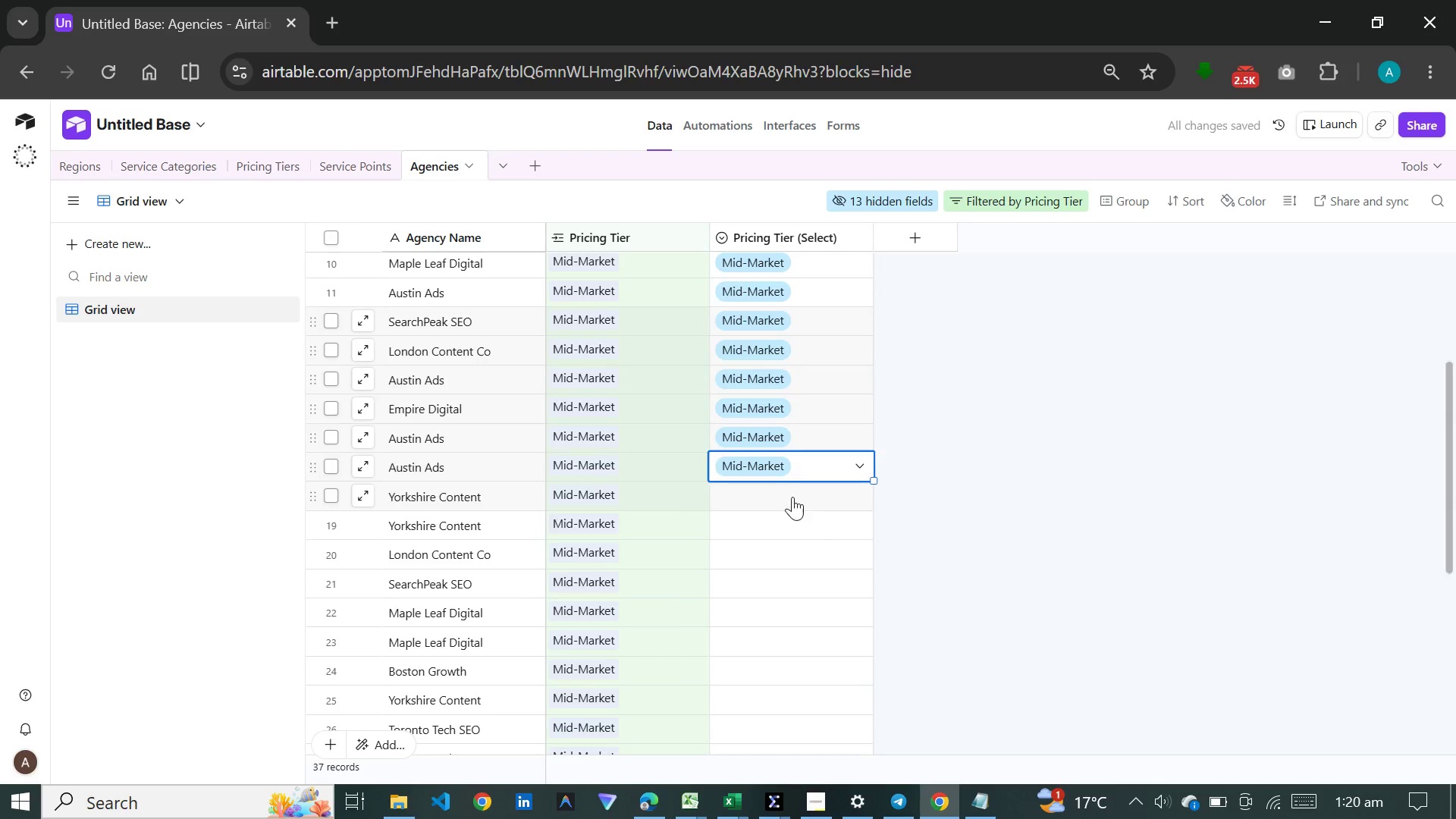 
double_click([792, 497])
 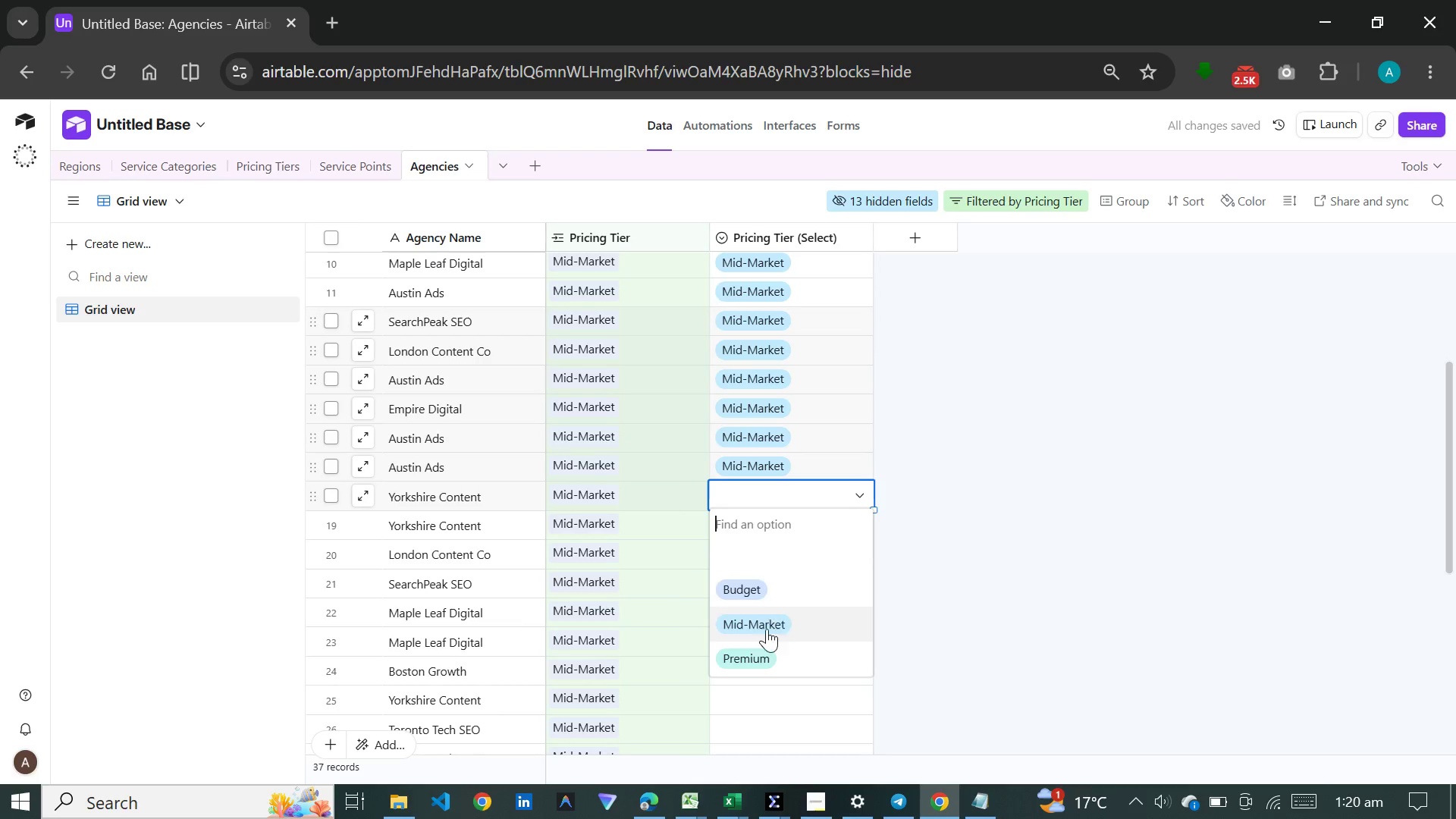 
left_click([767, 630])
 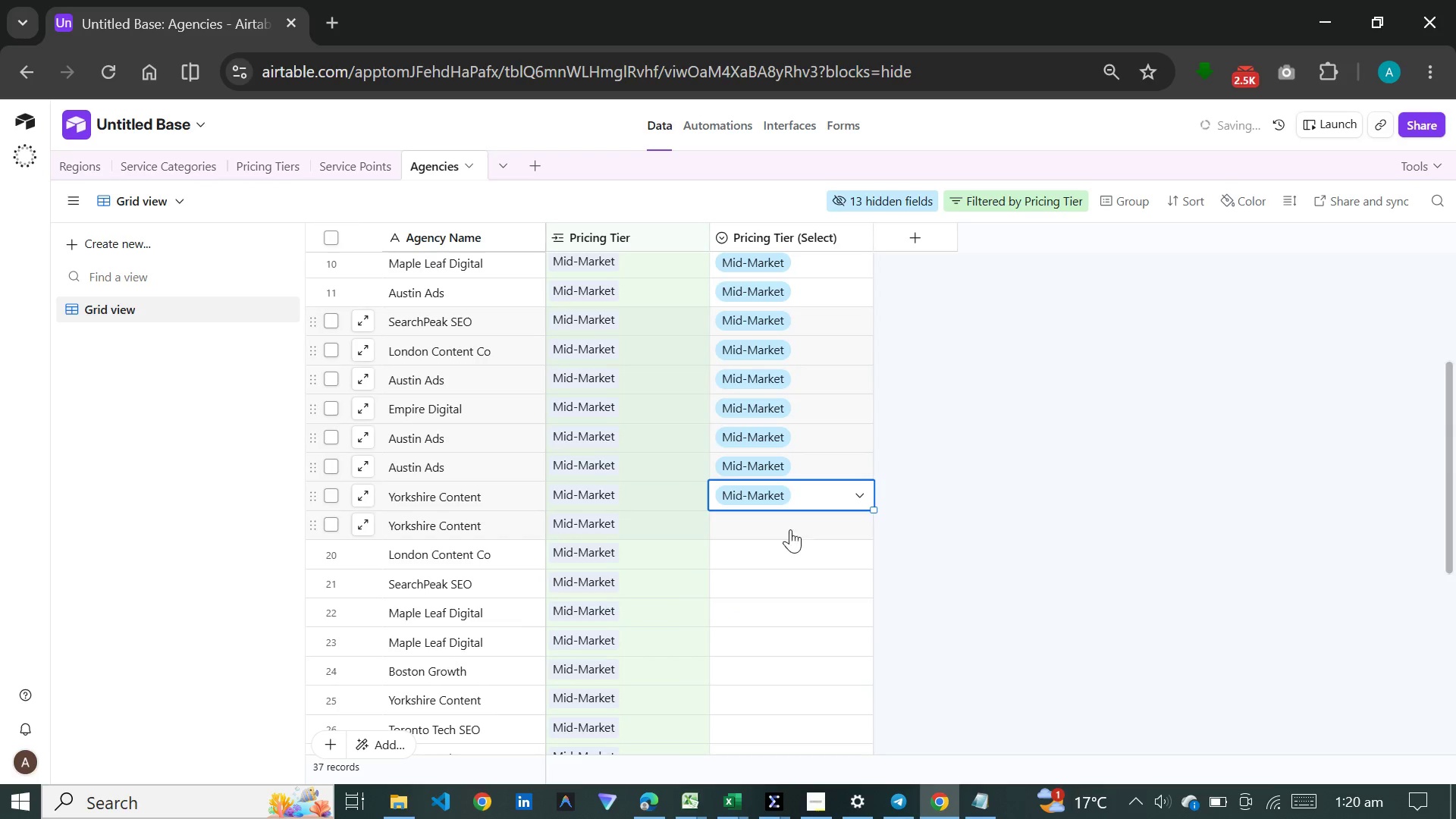 
double_click([790, 529])
 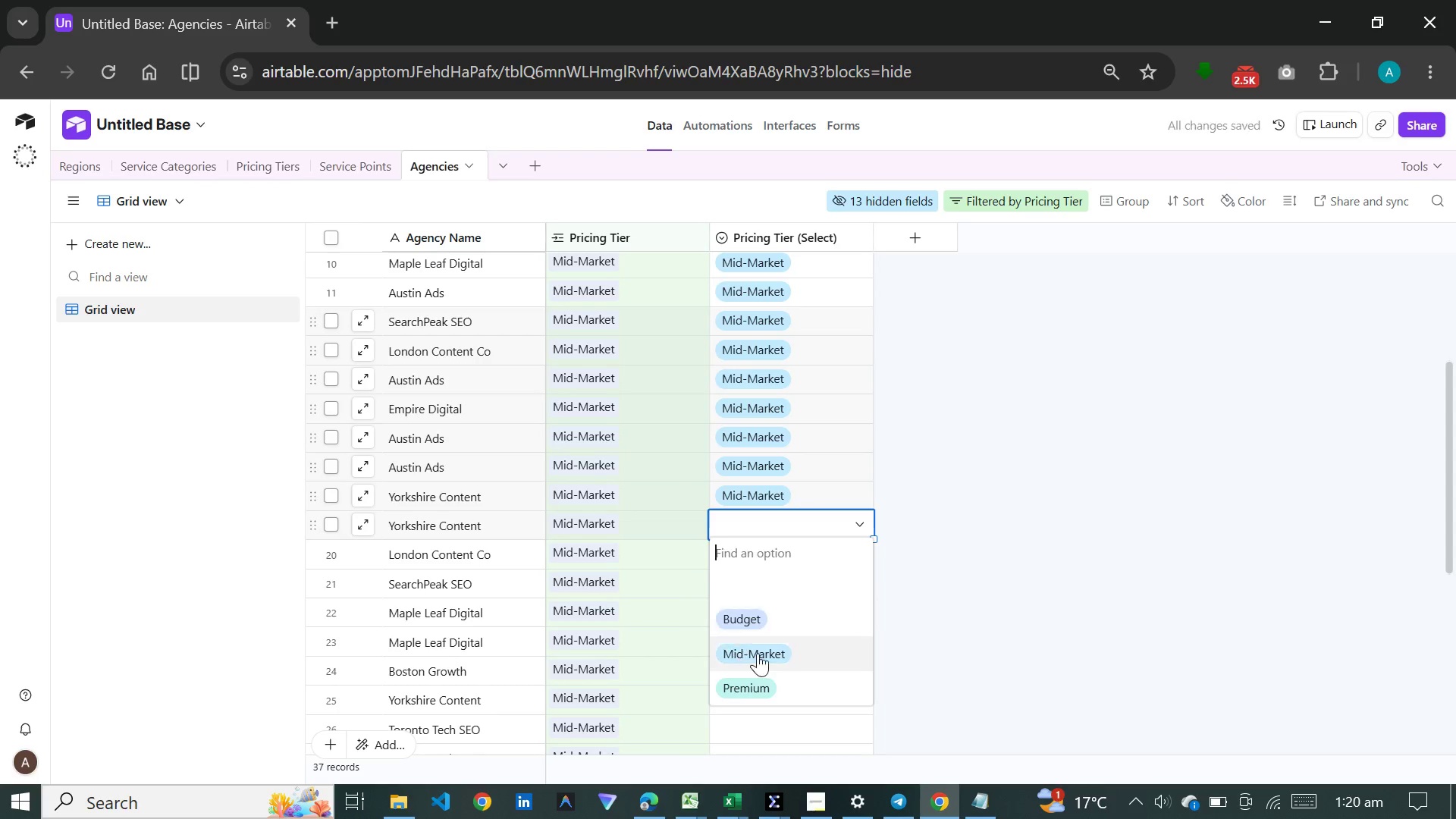 
left_click([761, 654])
 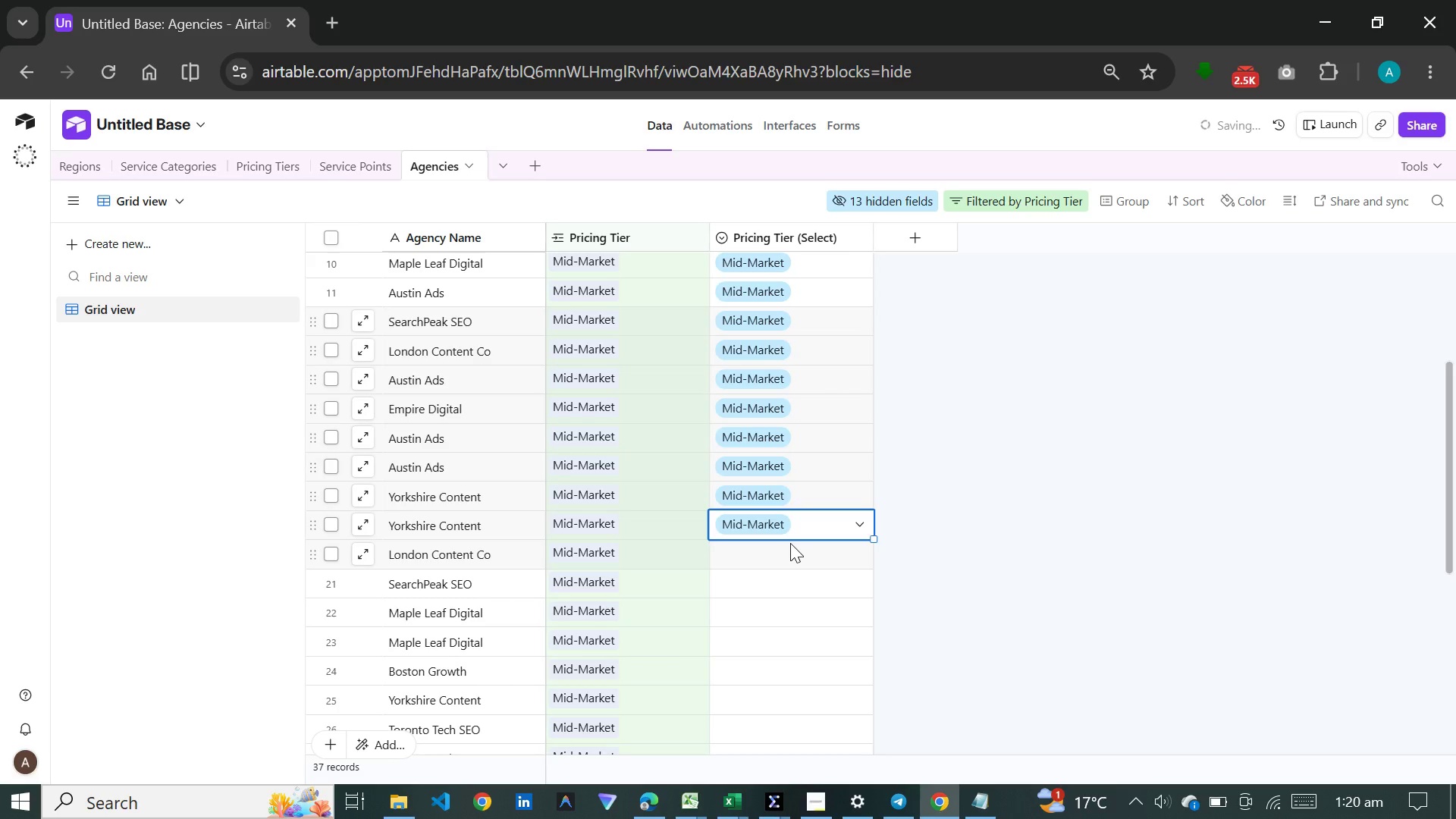 
double_click([790, 543])
 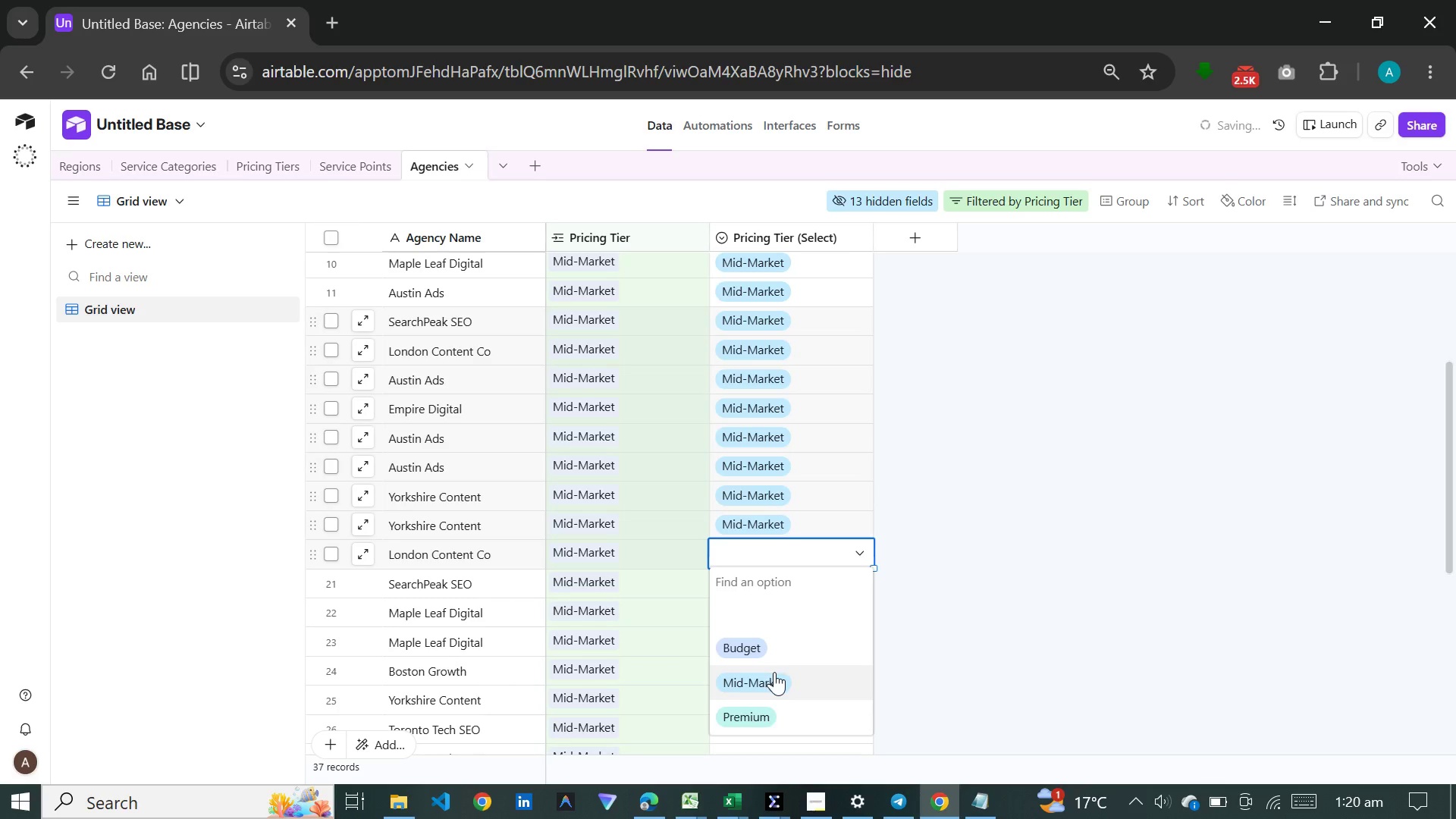 
left_click([774, 676])
 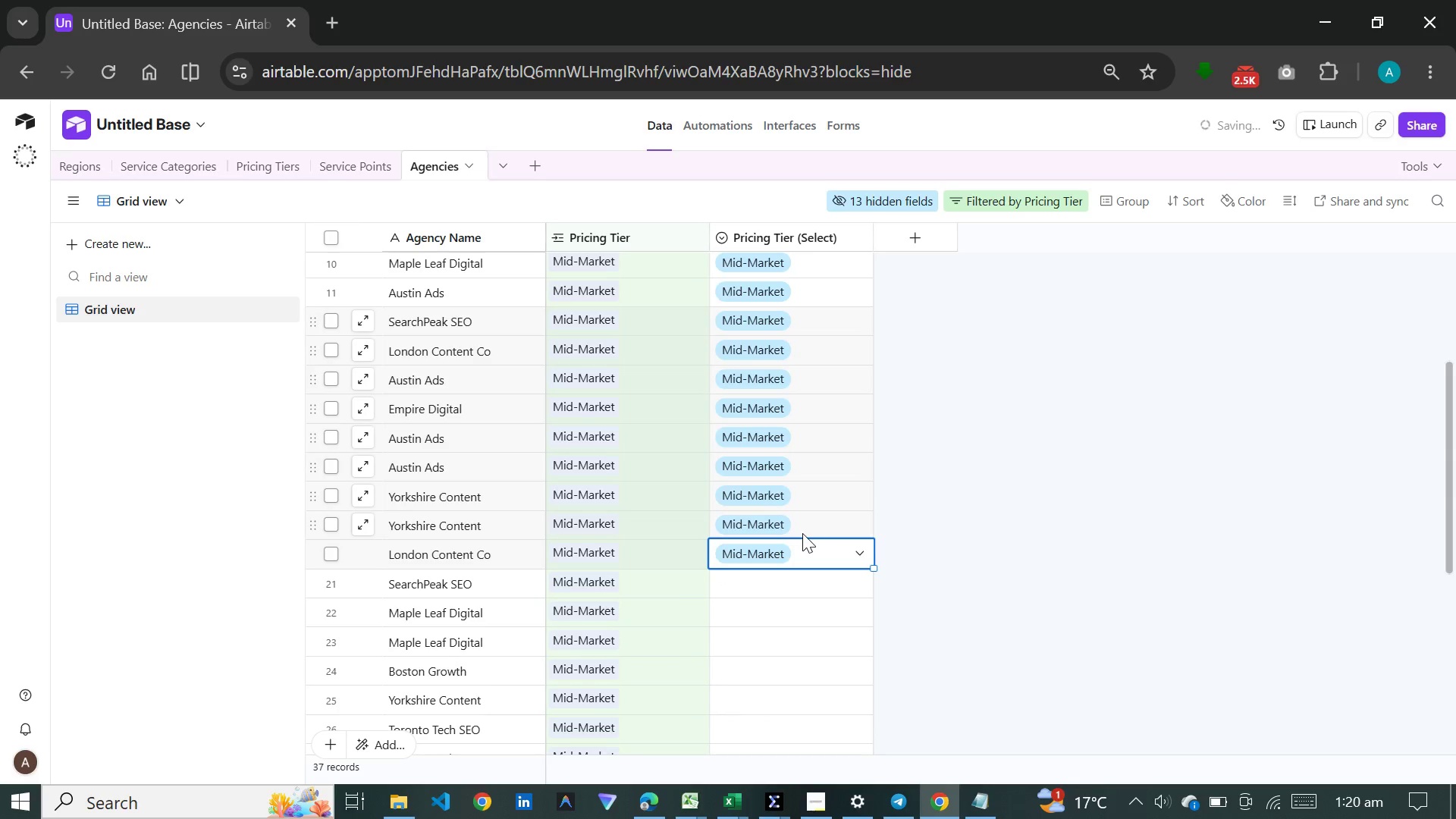 
scroll: coordinate [802, 527], scroll_direction: down, amount: 5.0
 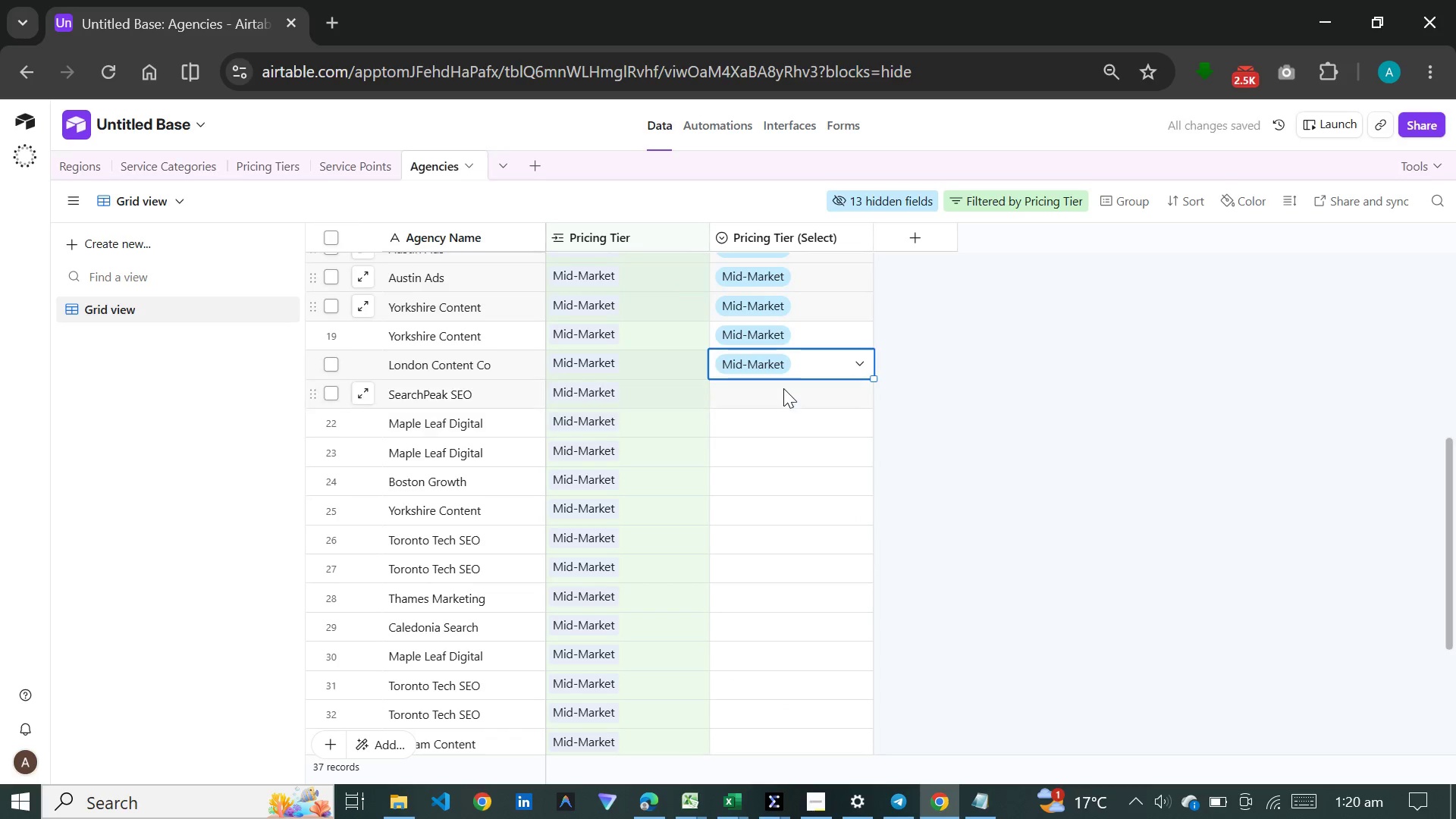 
double_click([783, 387])
 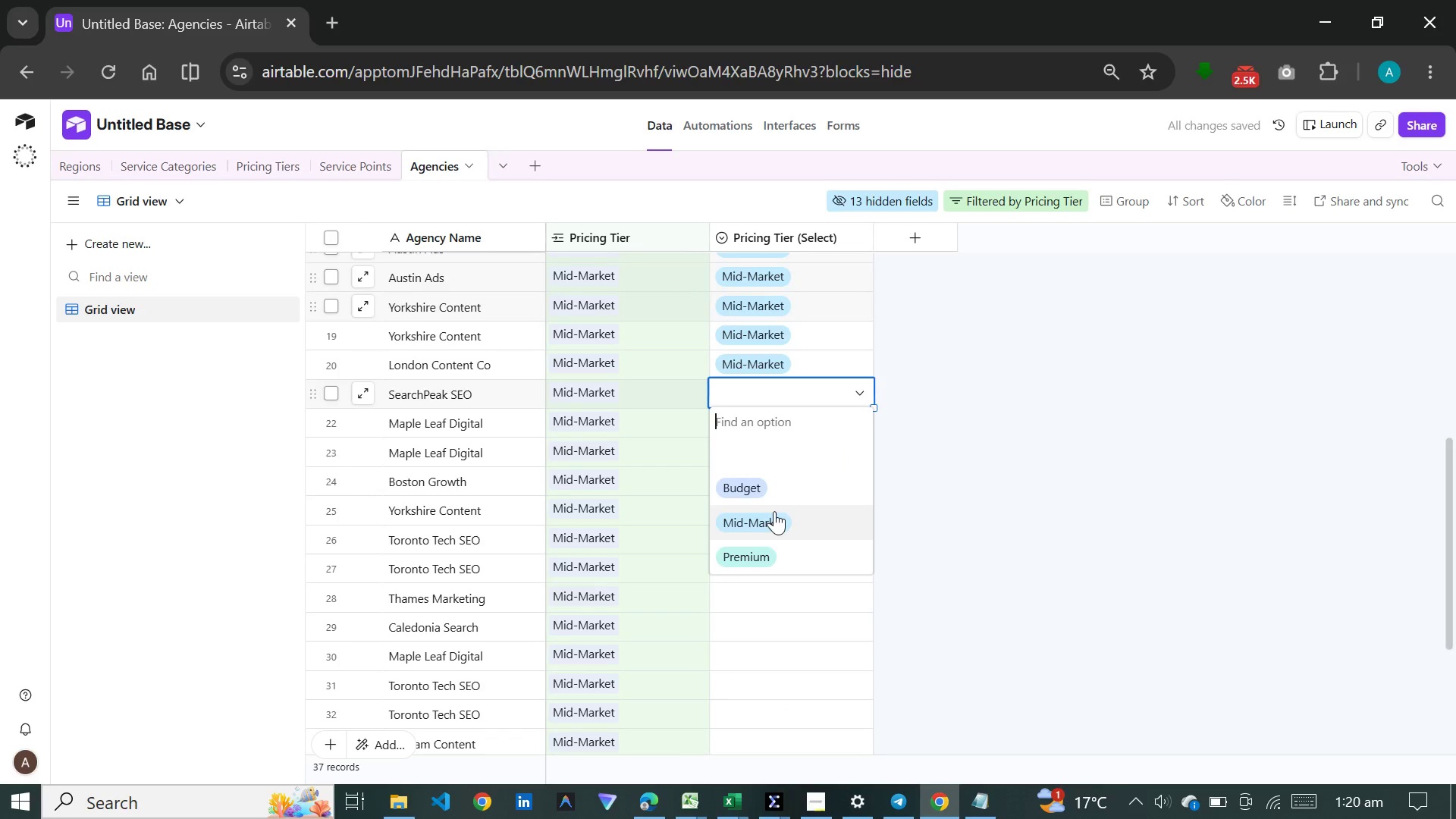 
left_click([773, 513])
 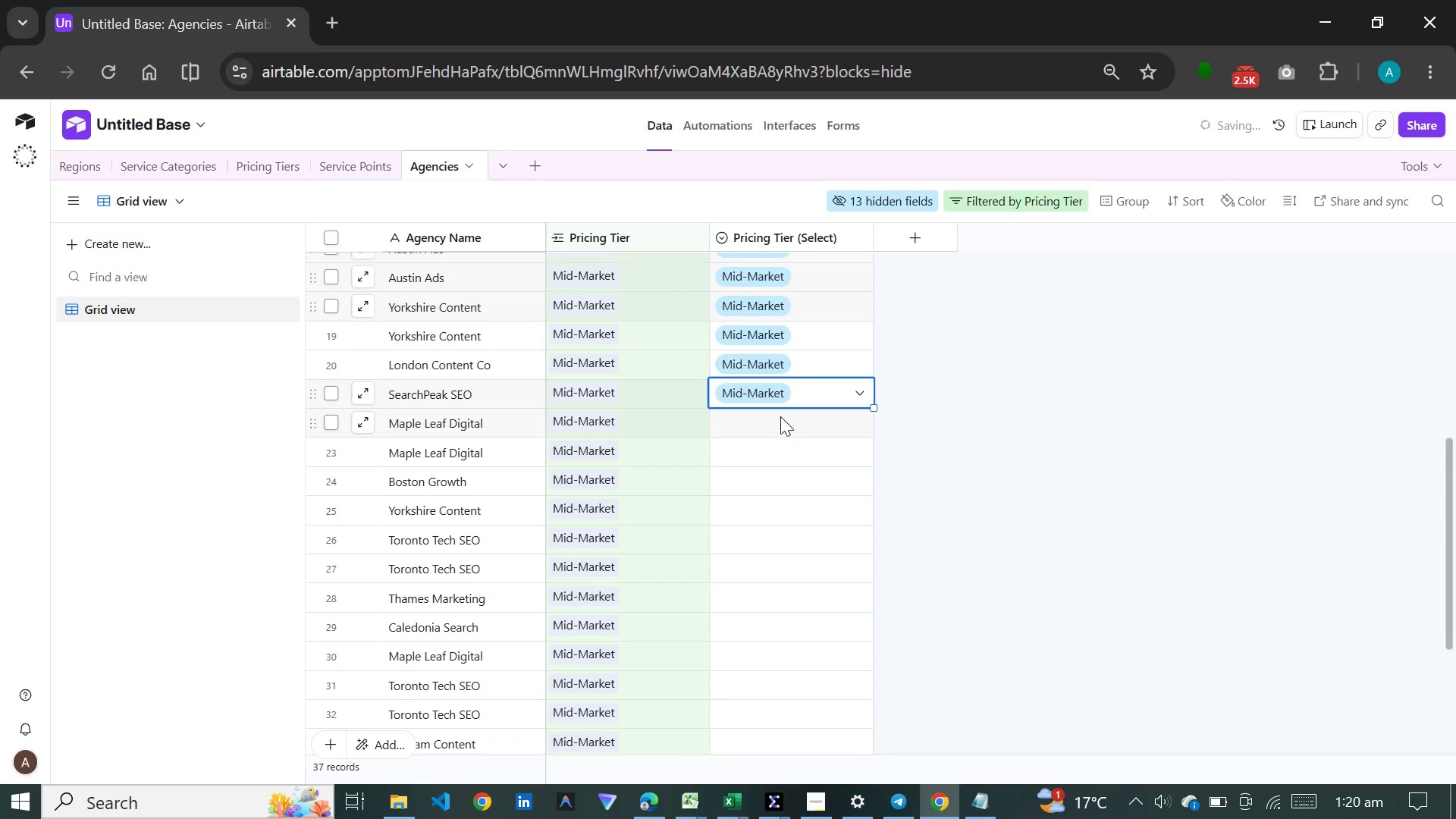 
double_click([780, 416])
 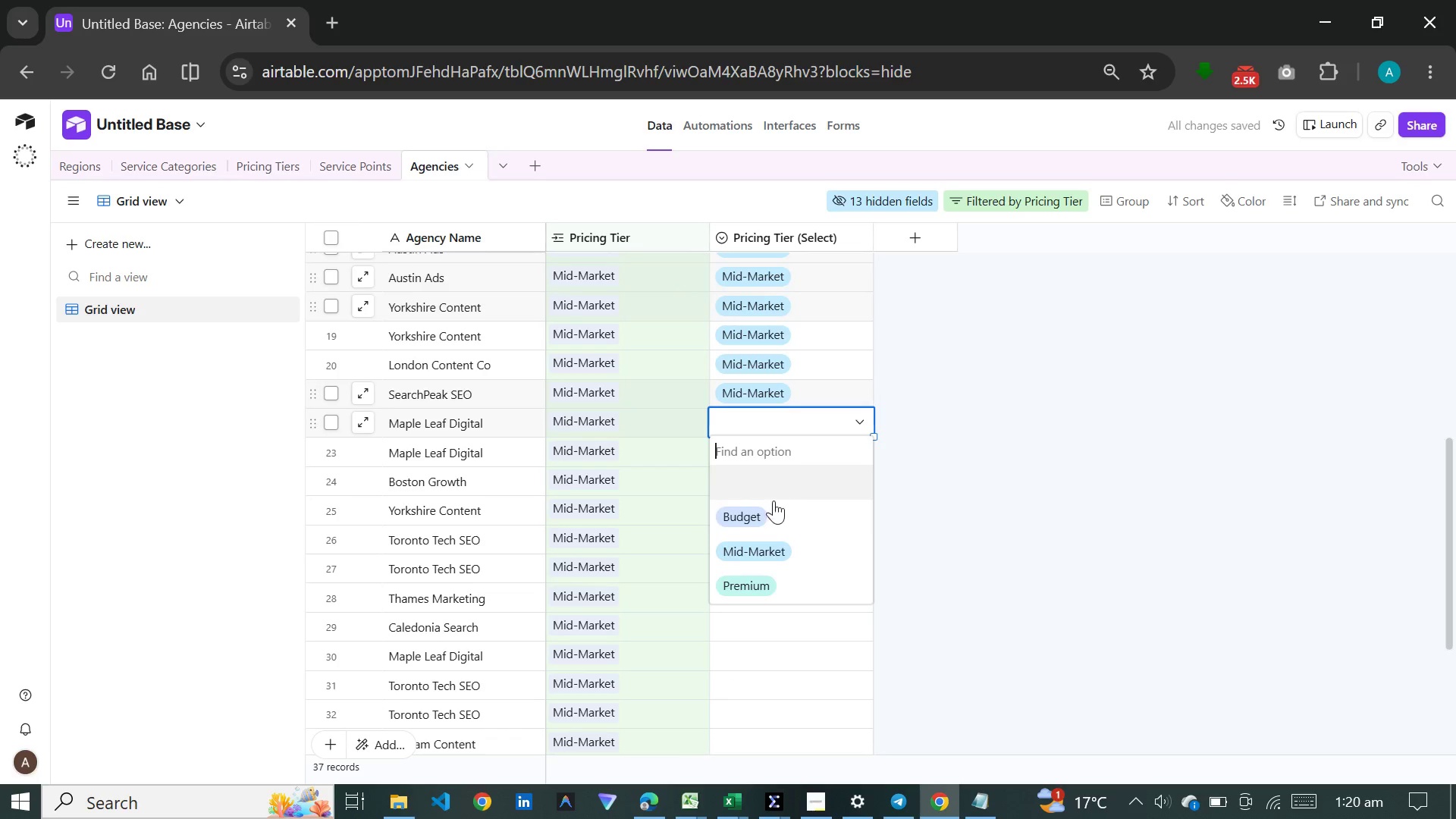 
left_click([761, 548])
 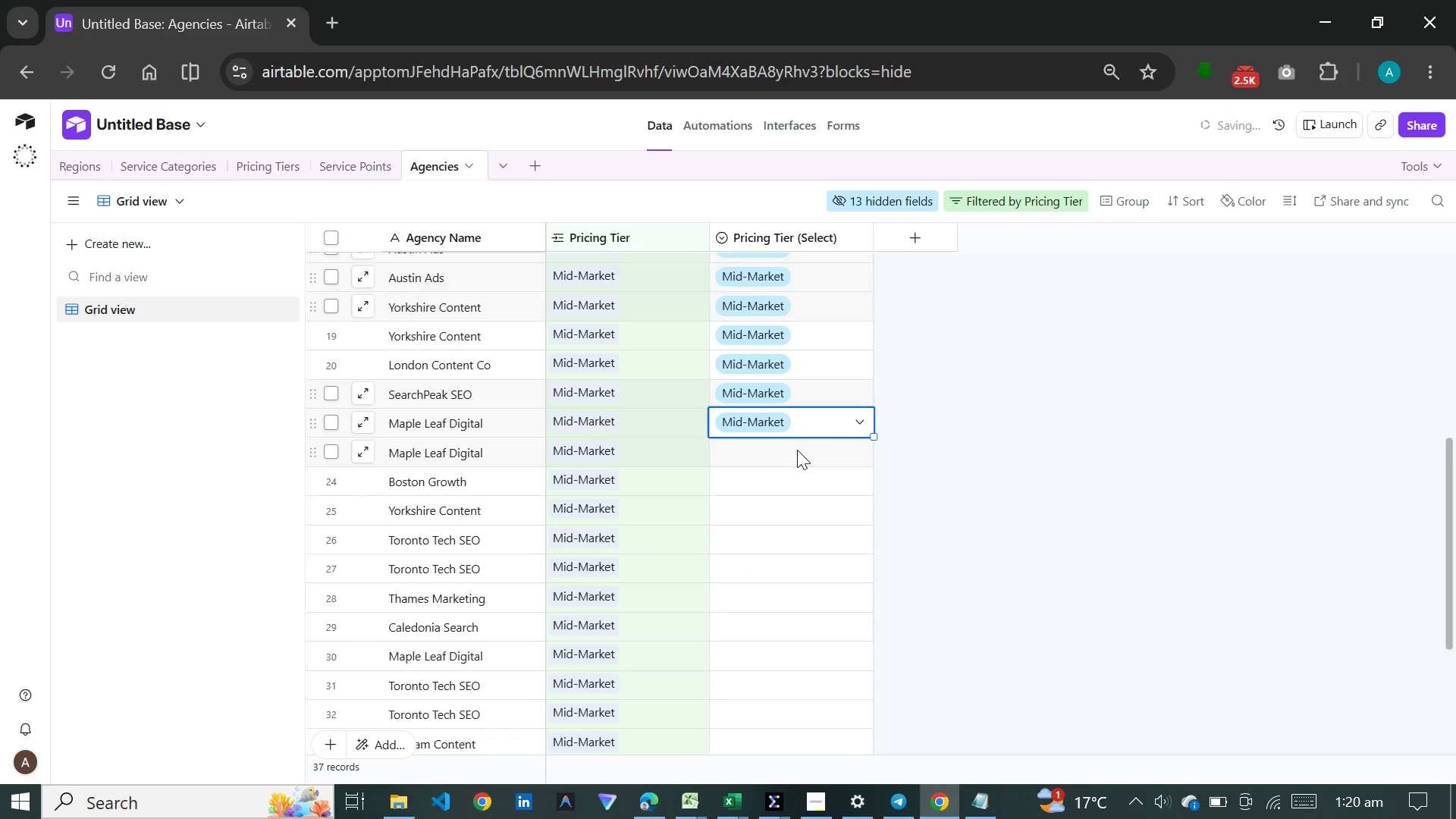 
double_click([797, 450])
 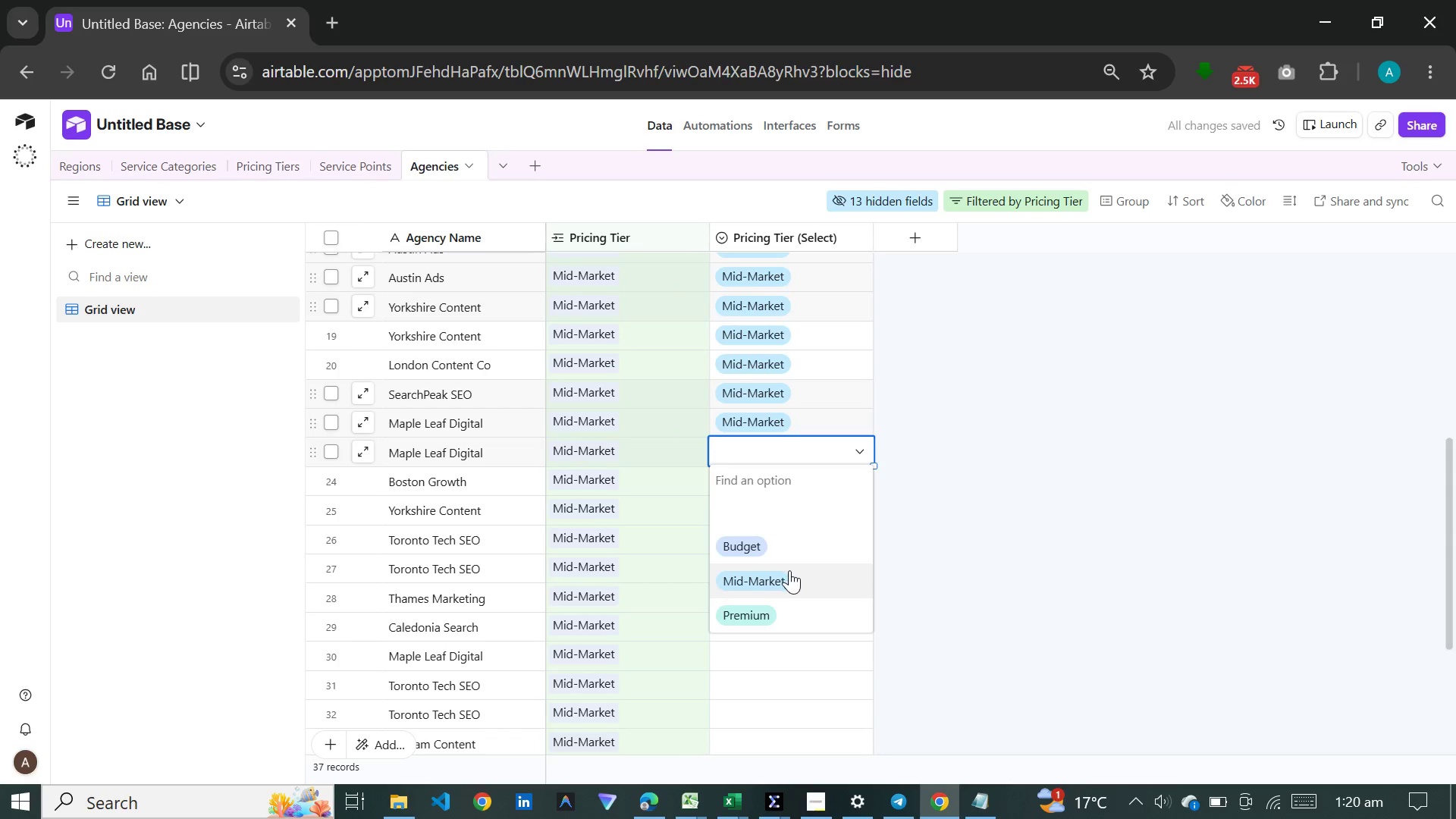 
left_click([788, 571])
 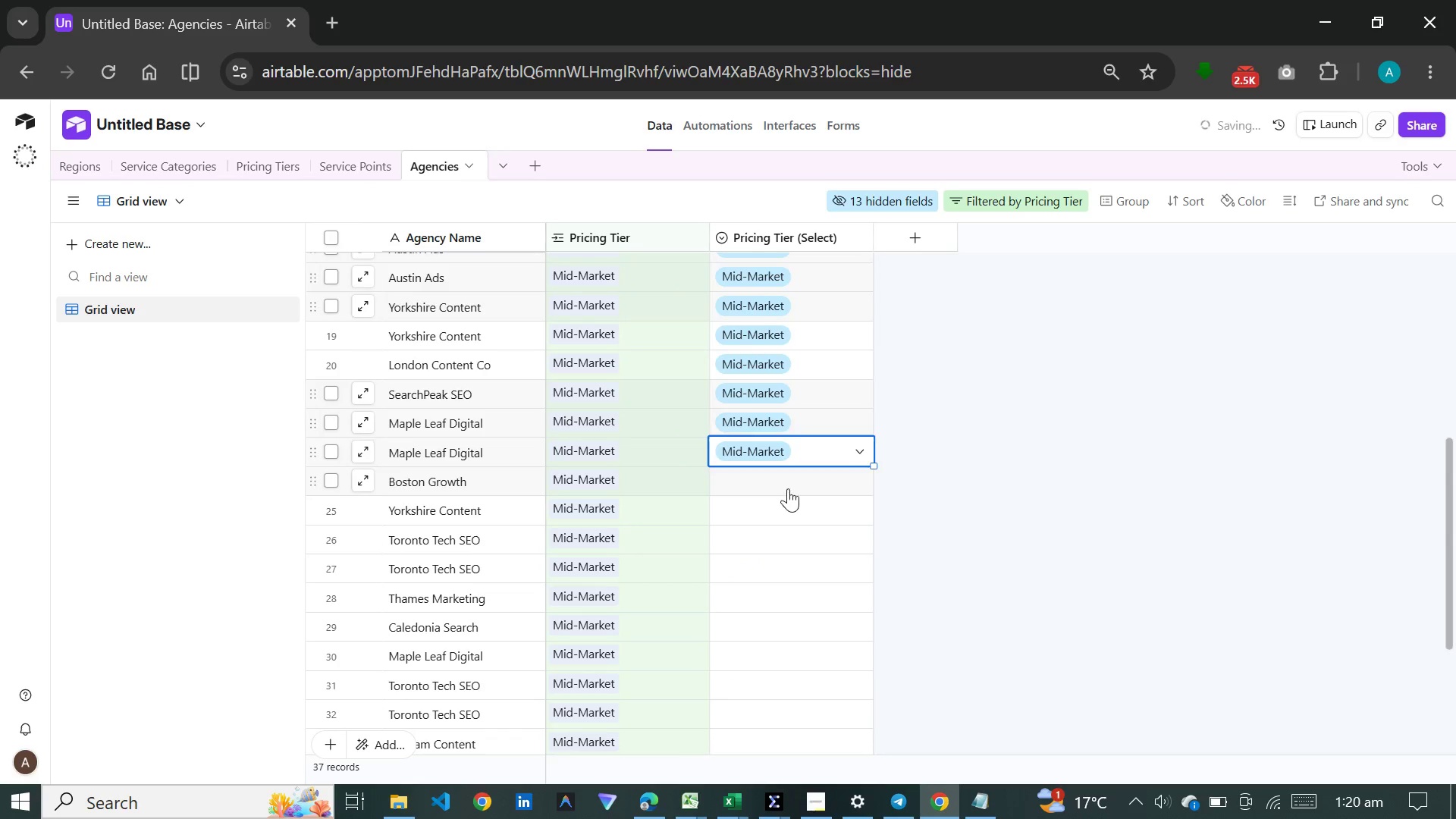 
double_click([788, 485])
 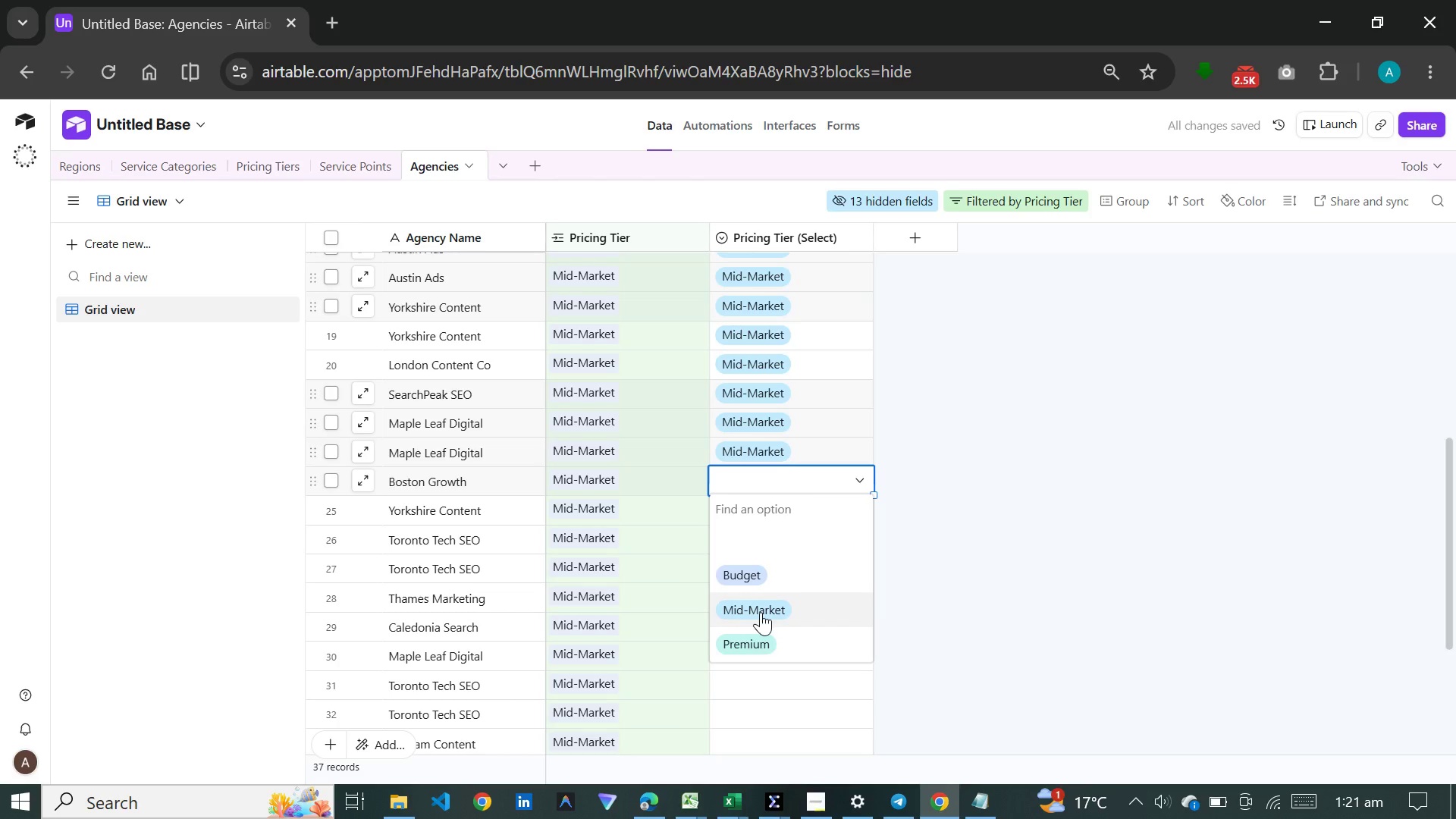 
left_click([761, 612])
 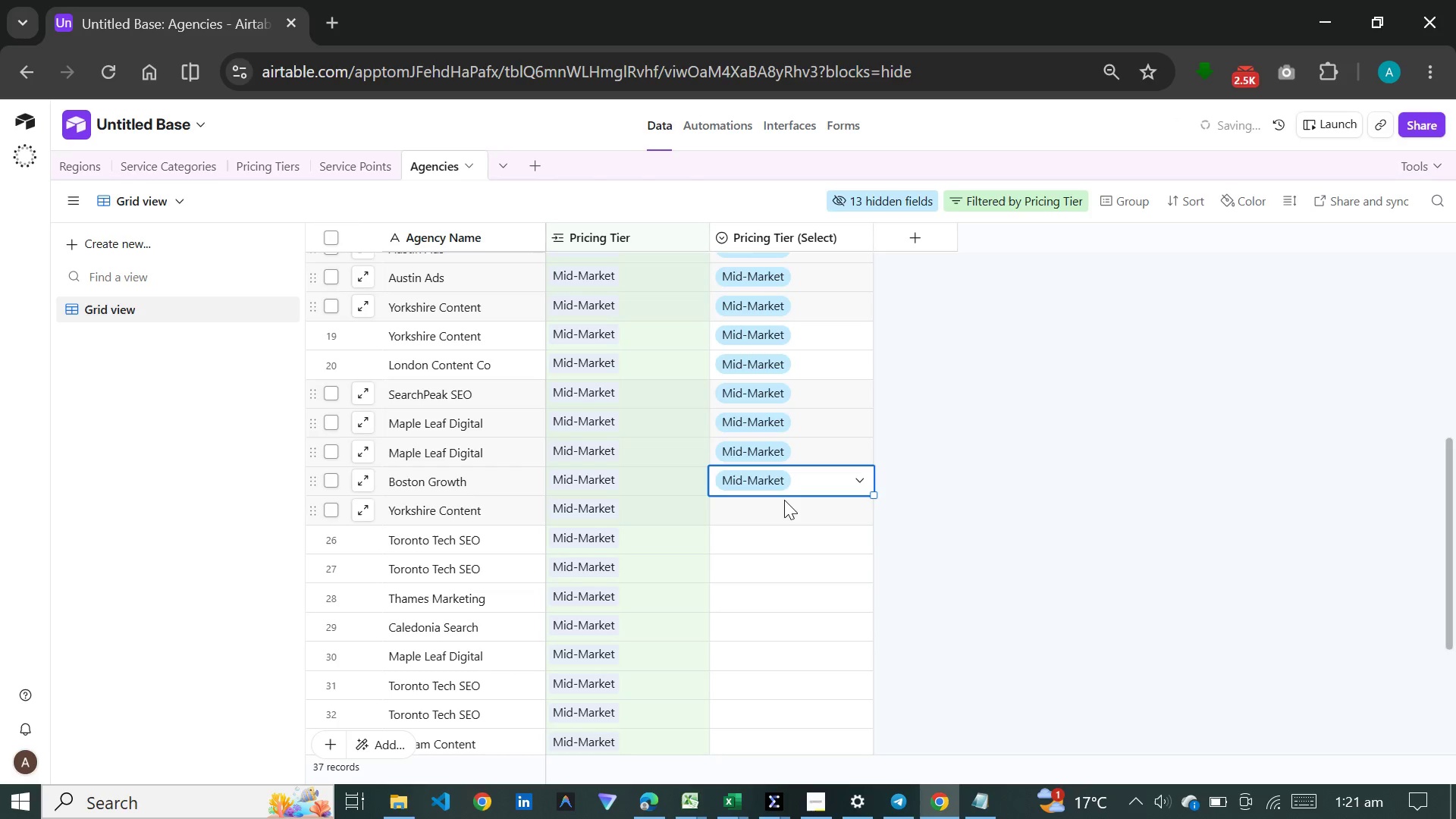 
double_click([784, 500])
 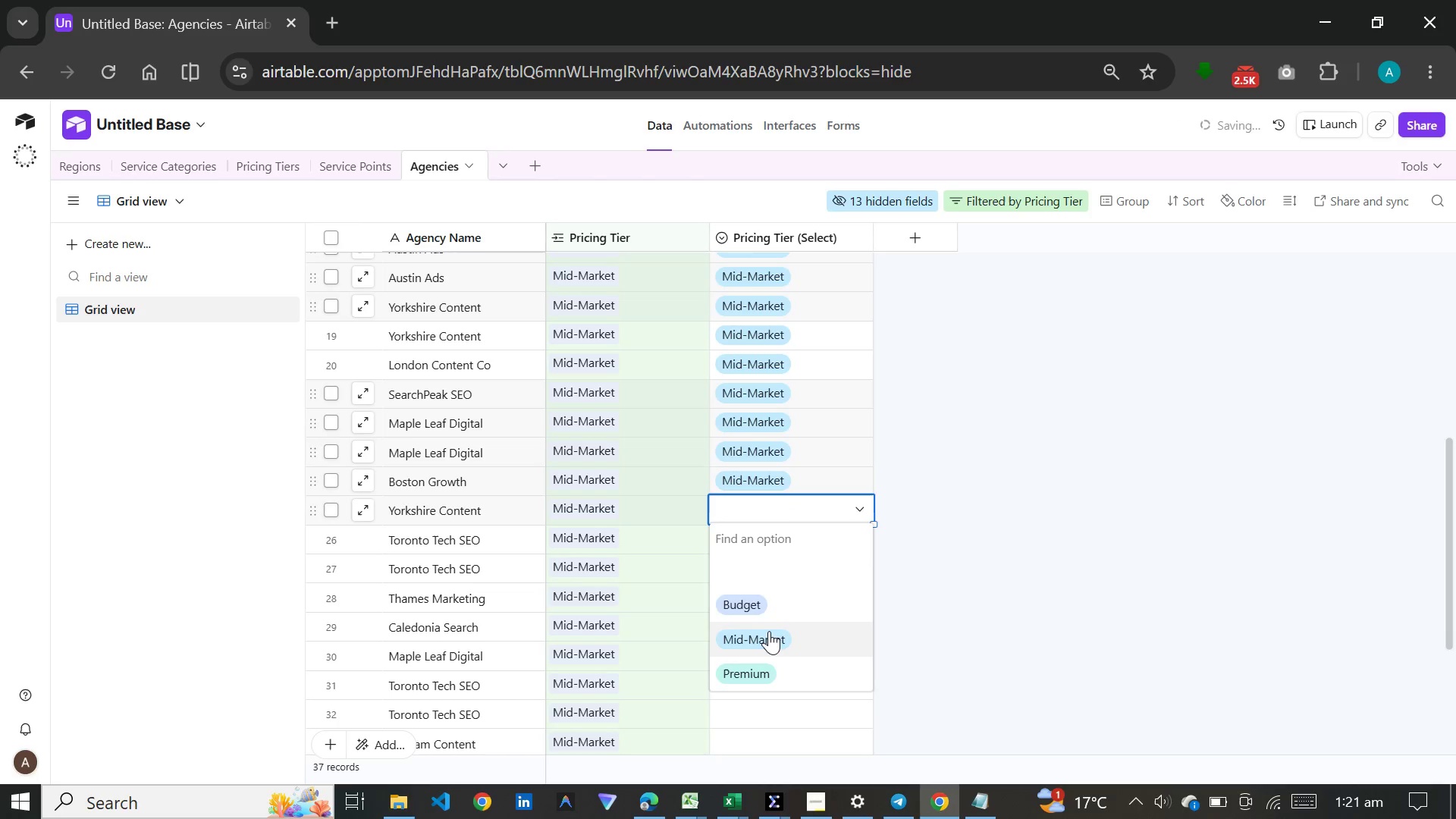 
left_click([769, 632])
 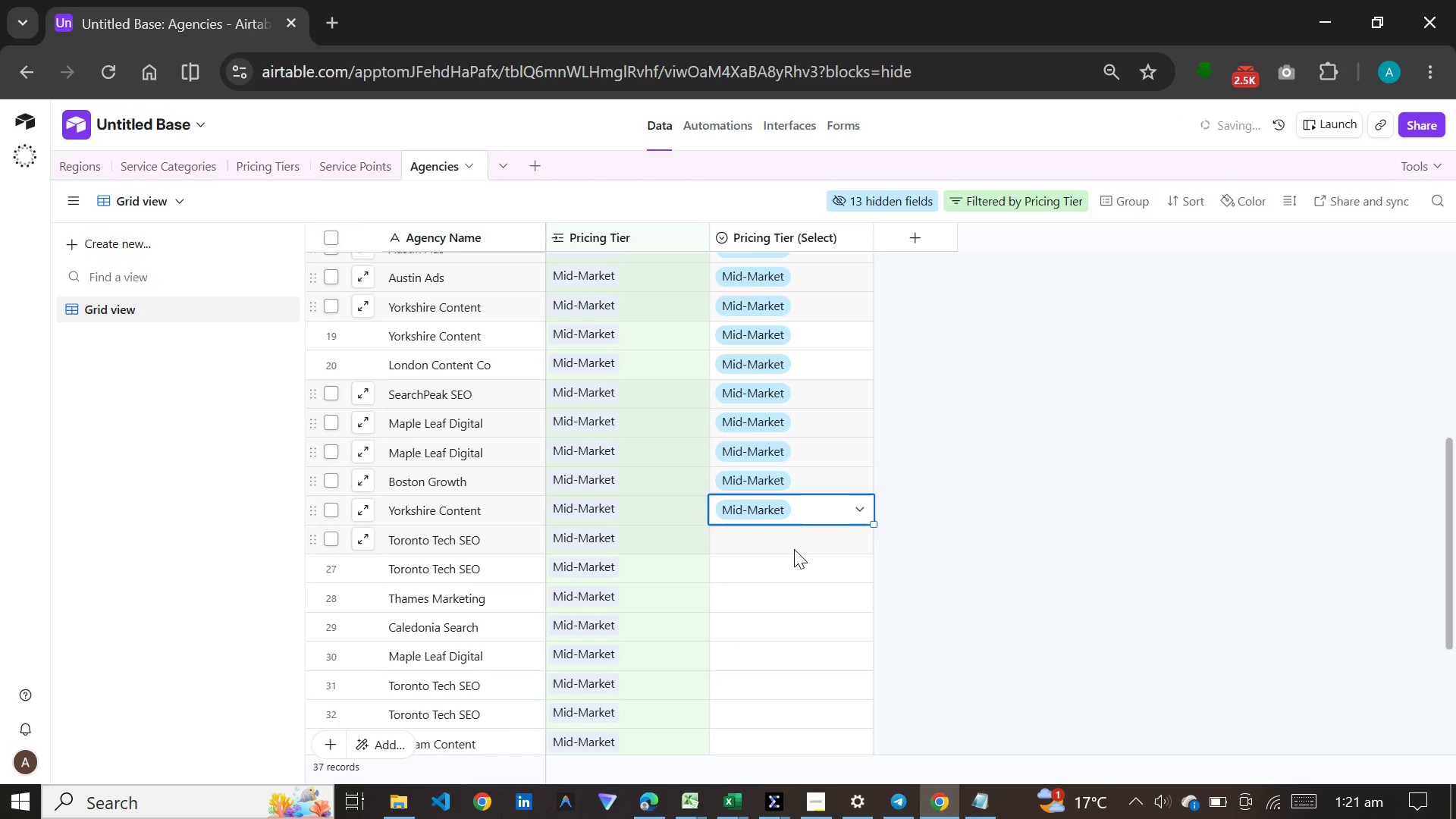 
left_click([794, 541])
 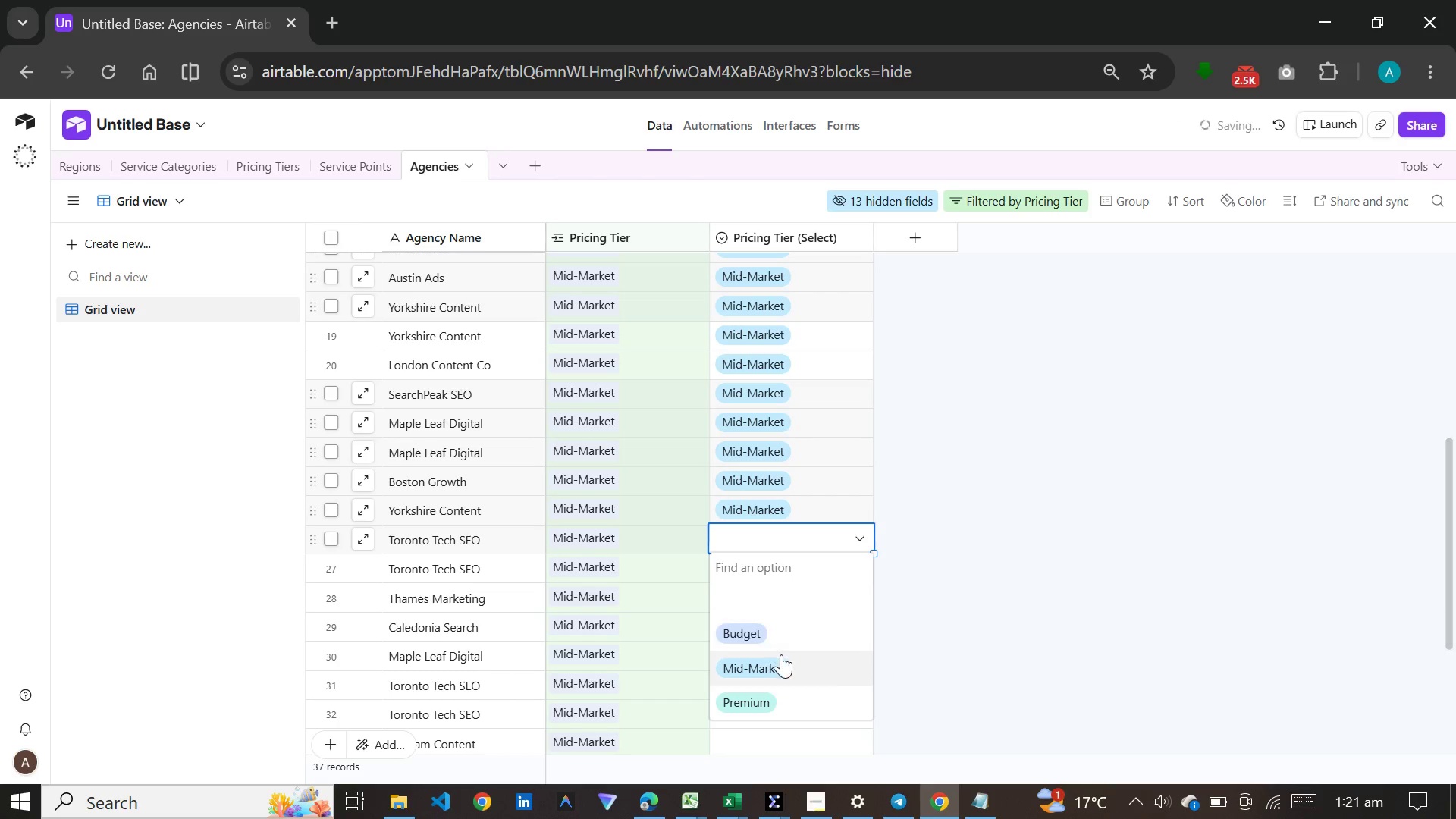 
left_click([781, 654])
 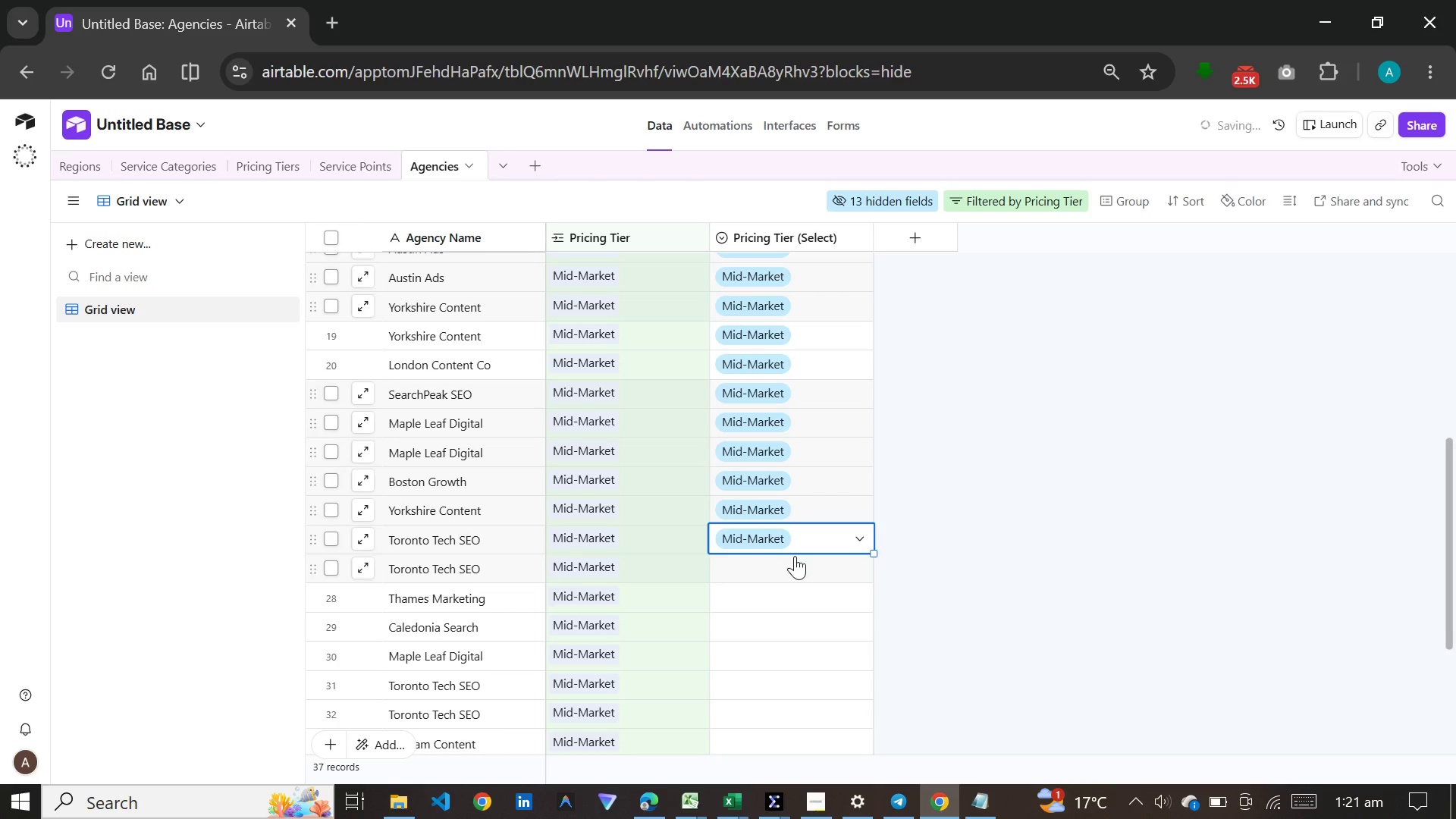 
double_click([795, 556])
 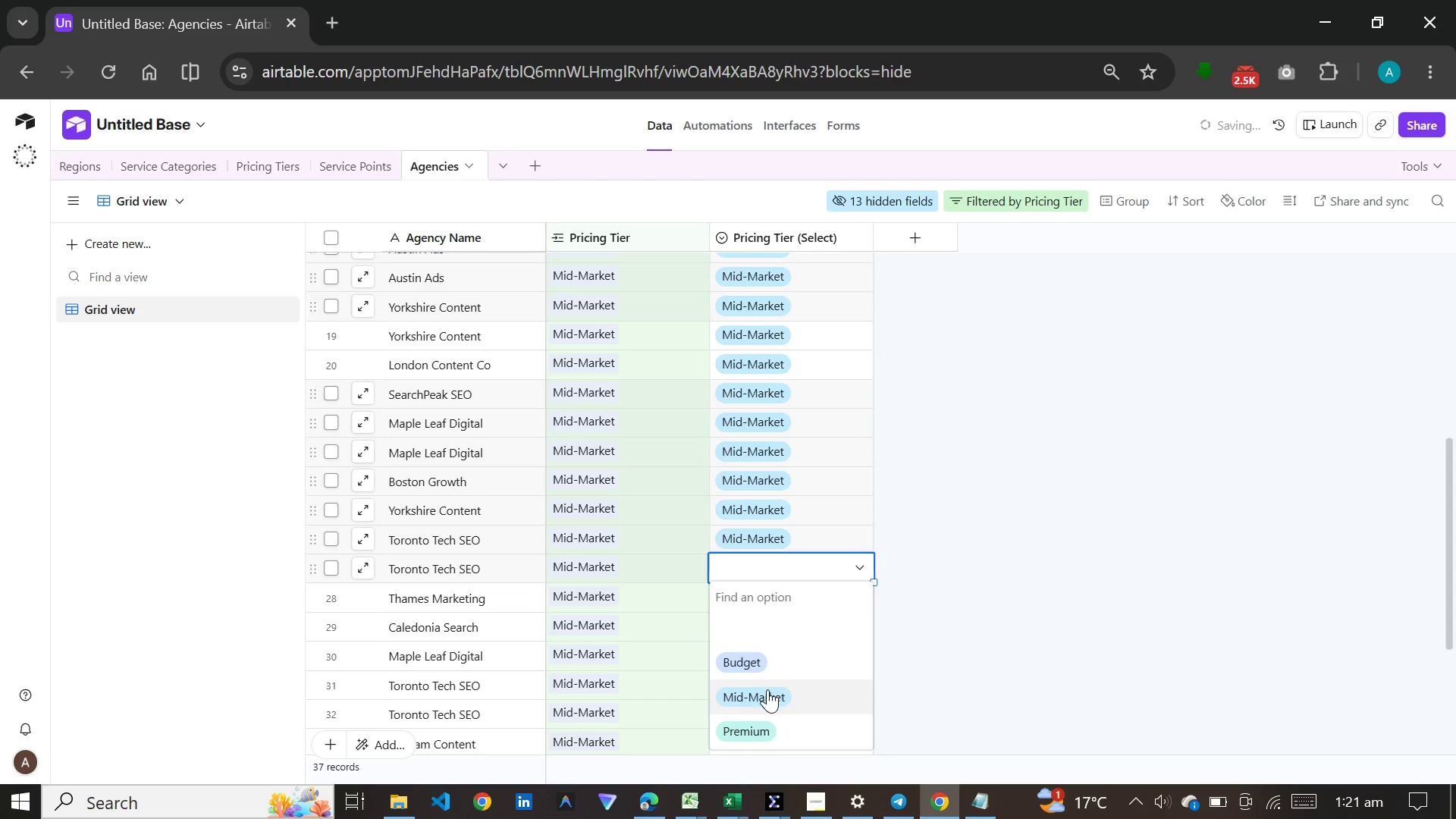 
left_click([767, 692])
 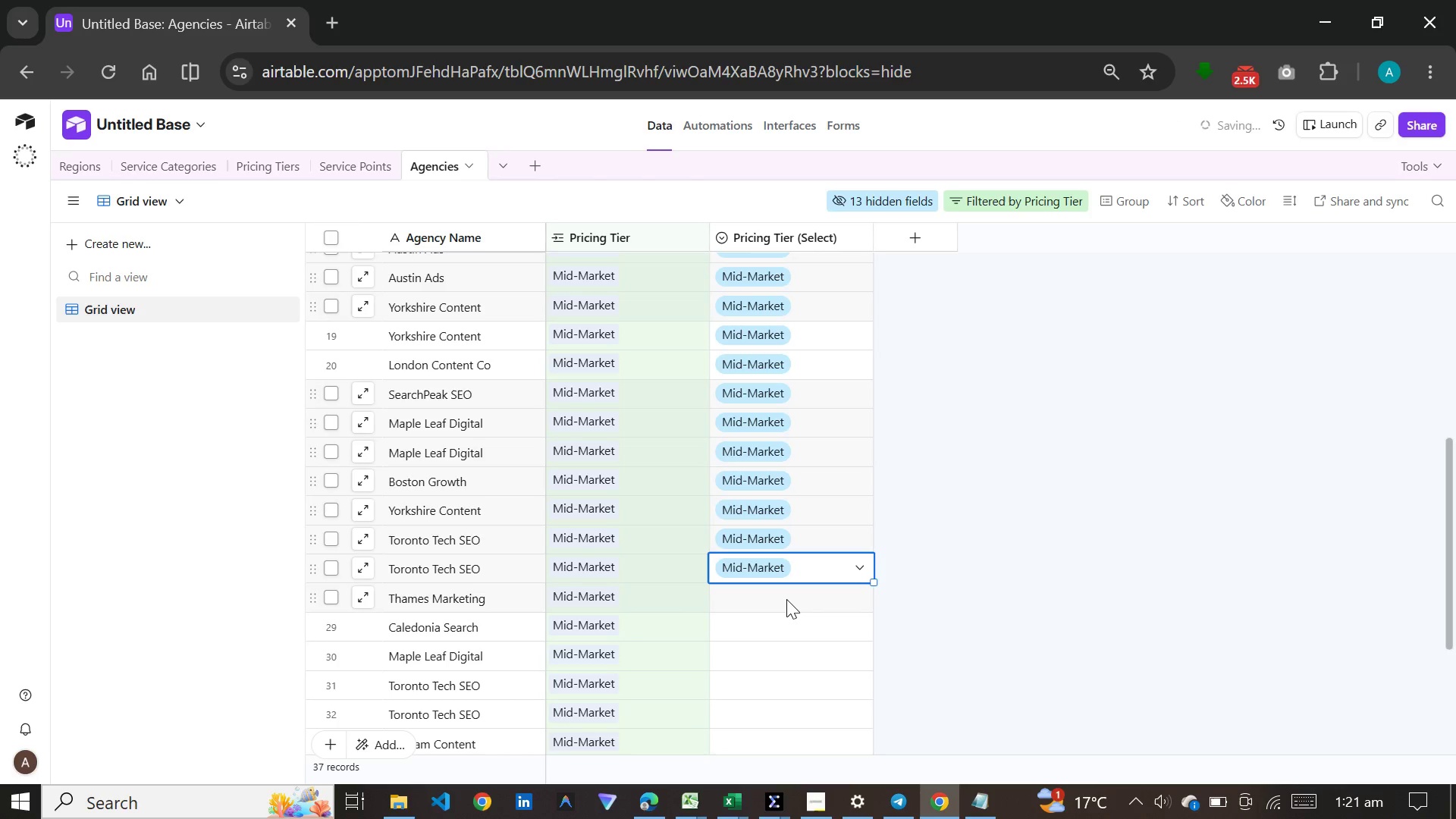 
left_click([786, 599])
 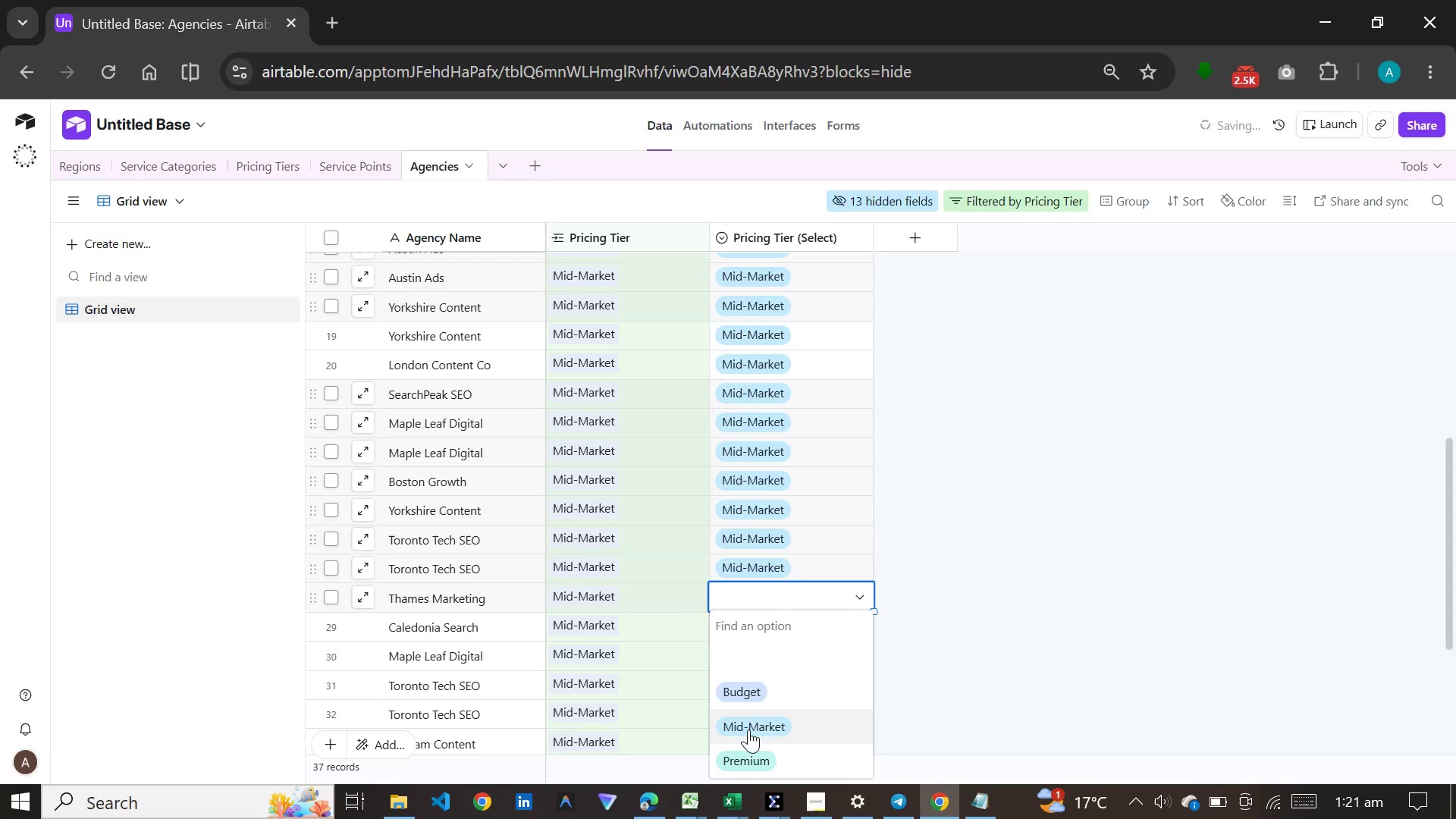 
left_click([748, 732])
 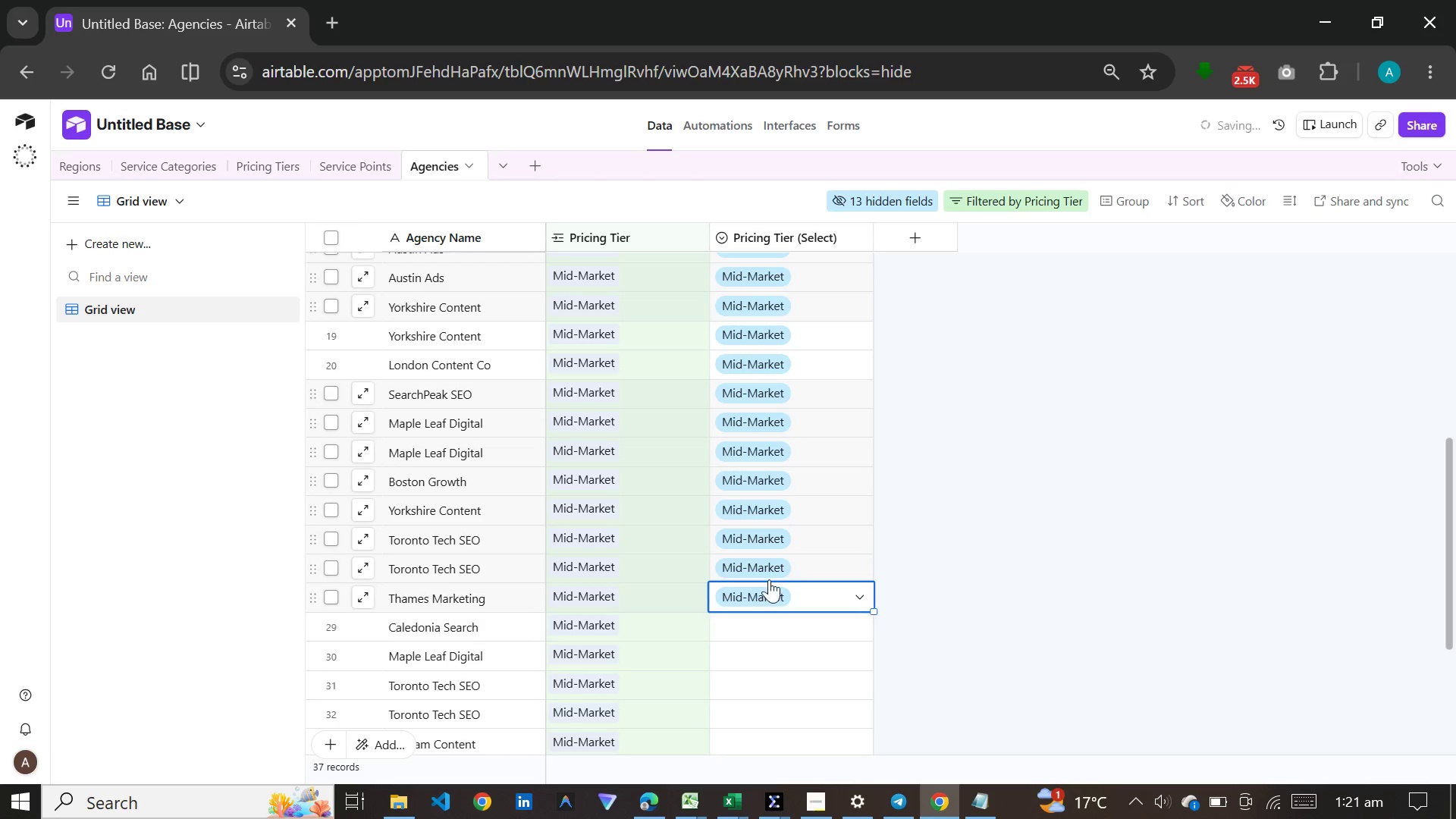 
scroll: coordinate [784, 510], scroll_direction: down, amount: 8.0
 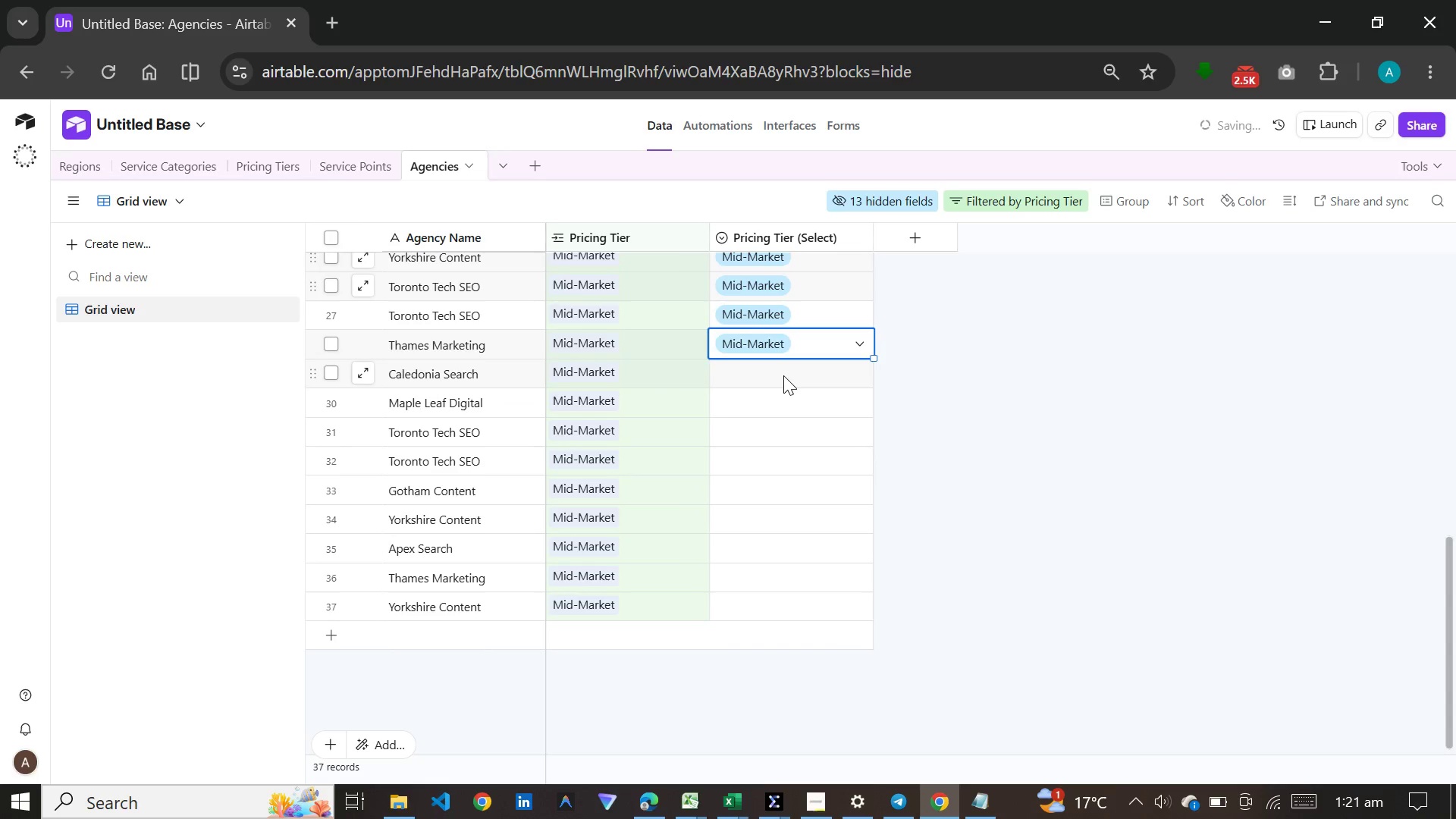 
double_click([783, 375])
 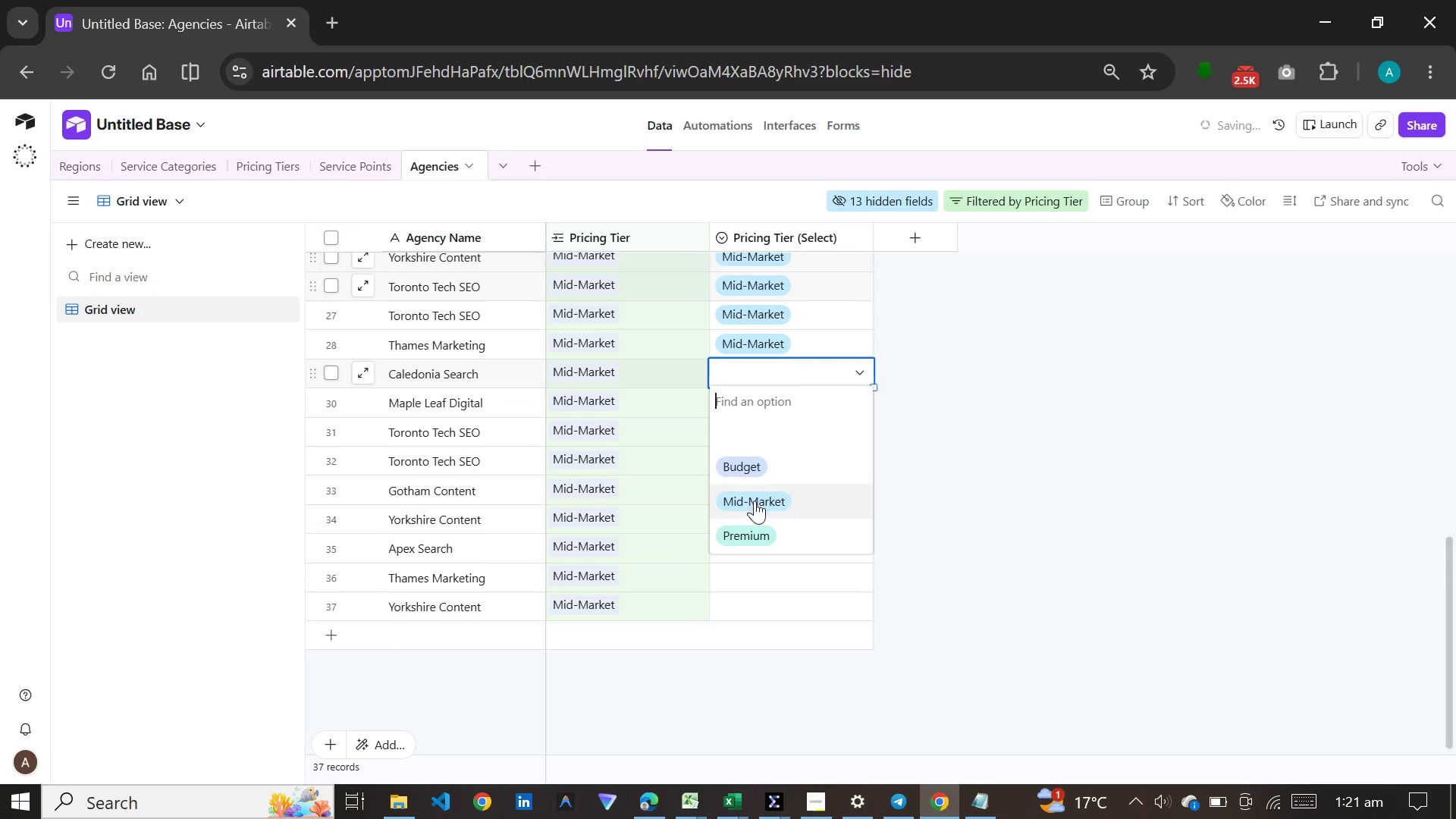 
left_click([753, 501])
 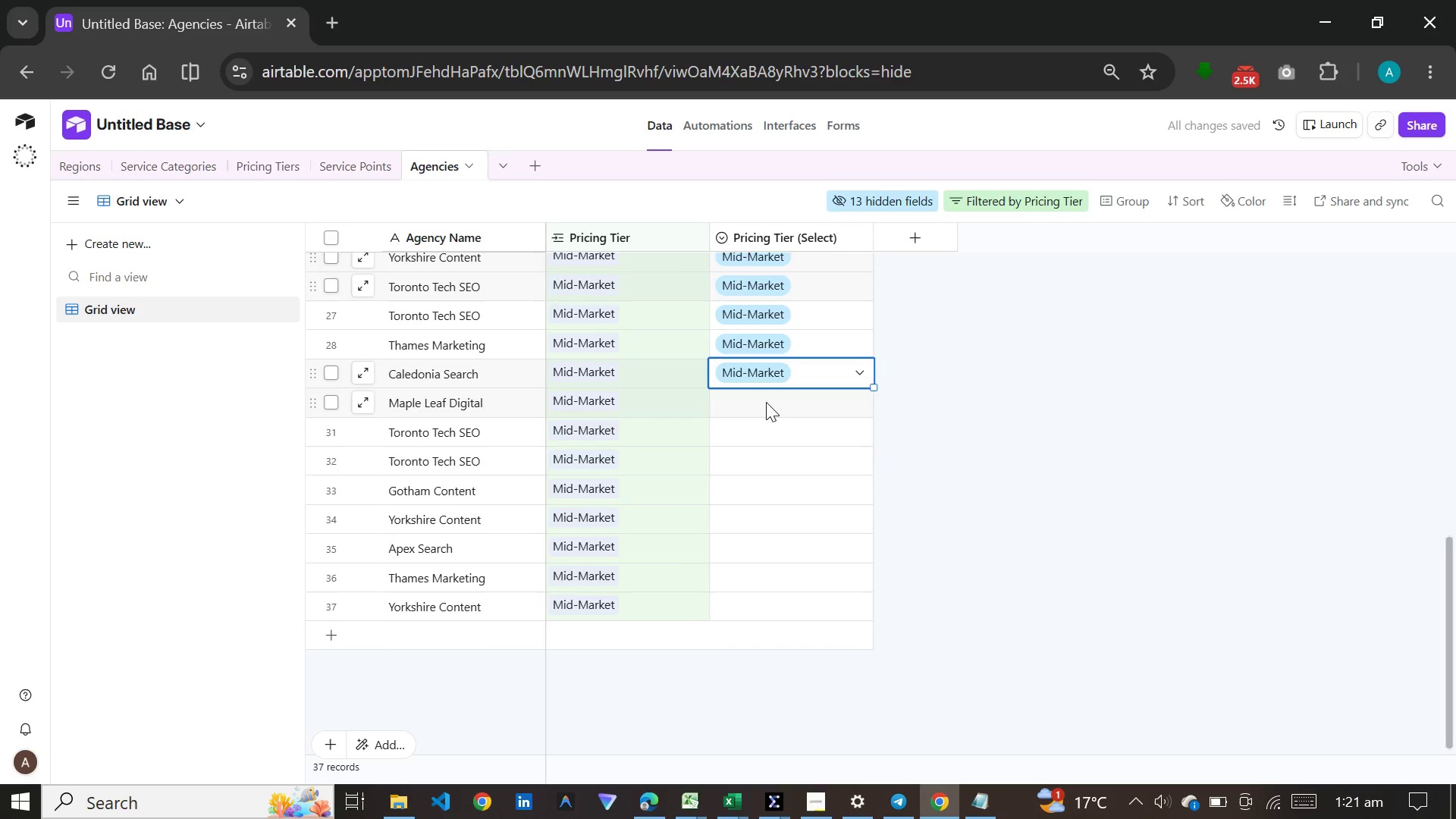 
left_click([767, 400])
 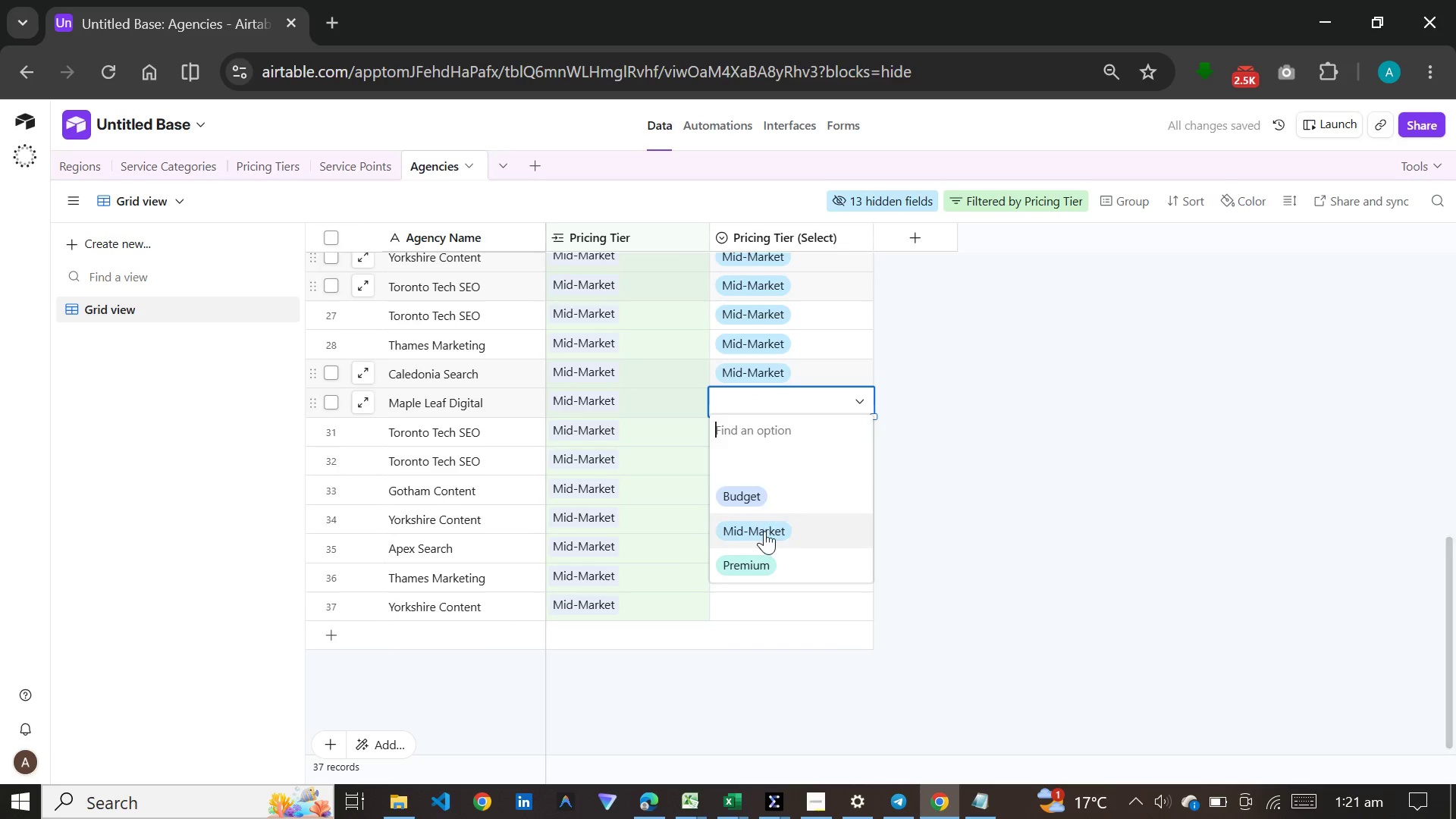 
left_click([764, 531])
 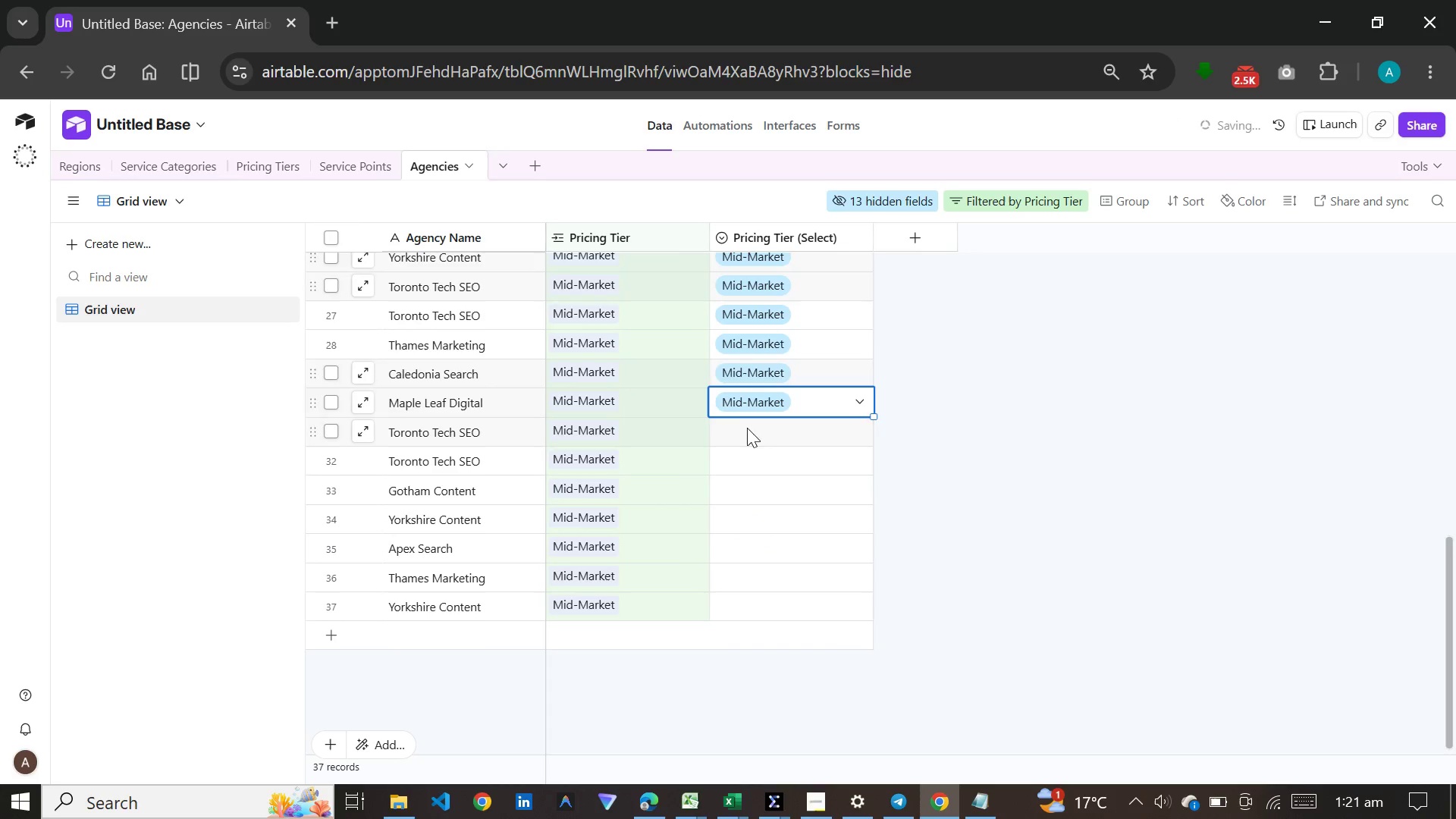 
double_click([747, 428])
 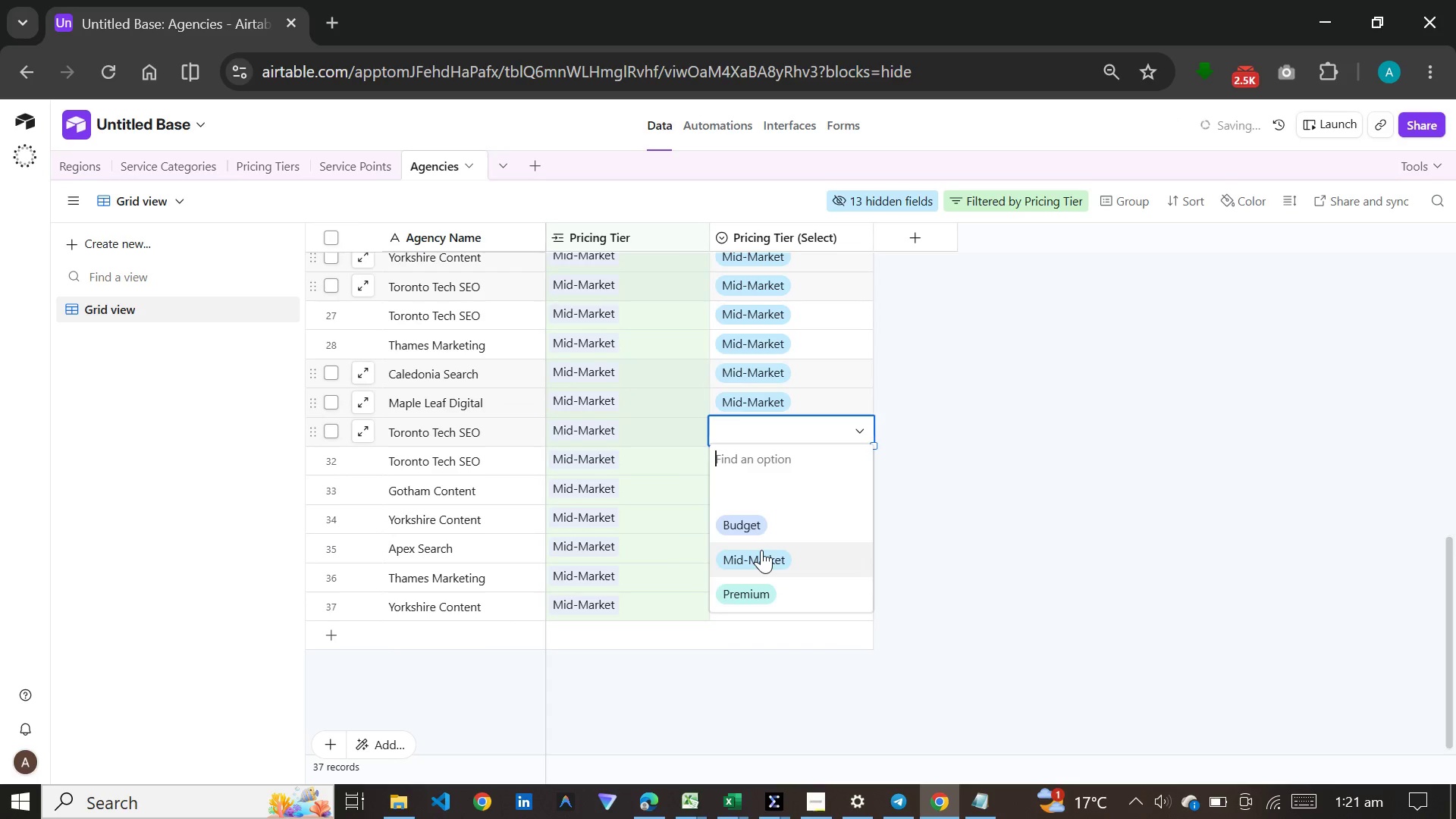 
left_click([761, 550])
 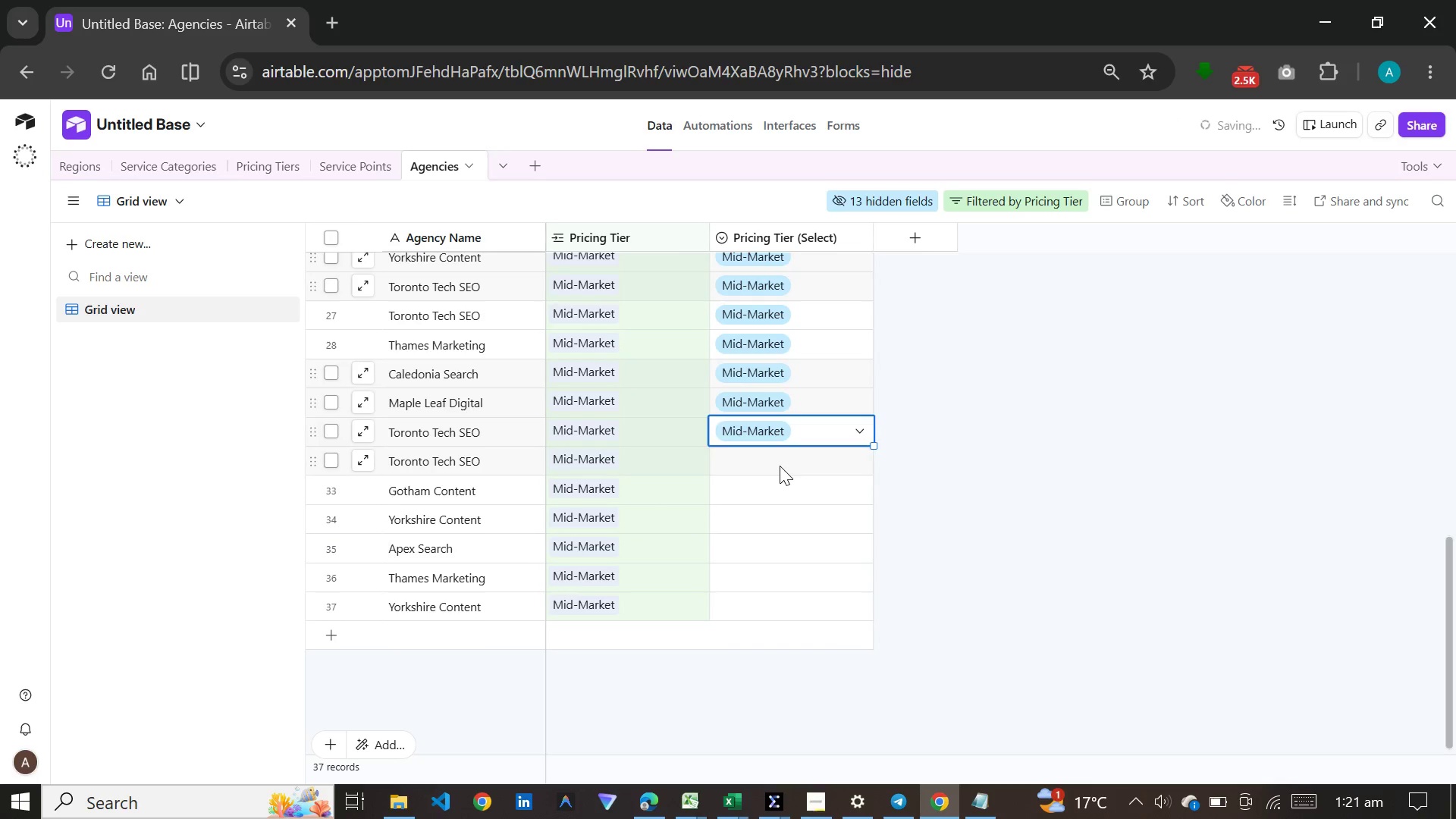 
double_click([780, 466])
 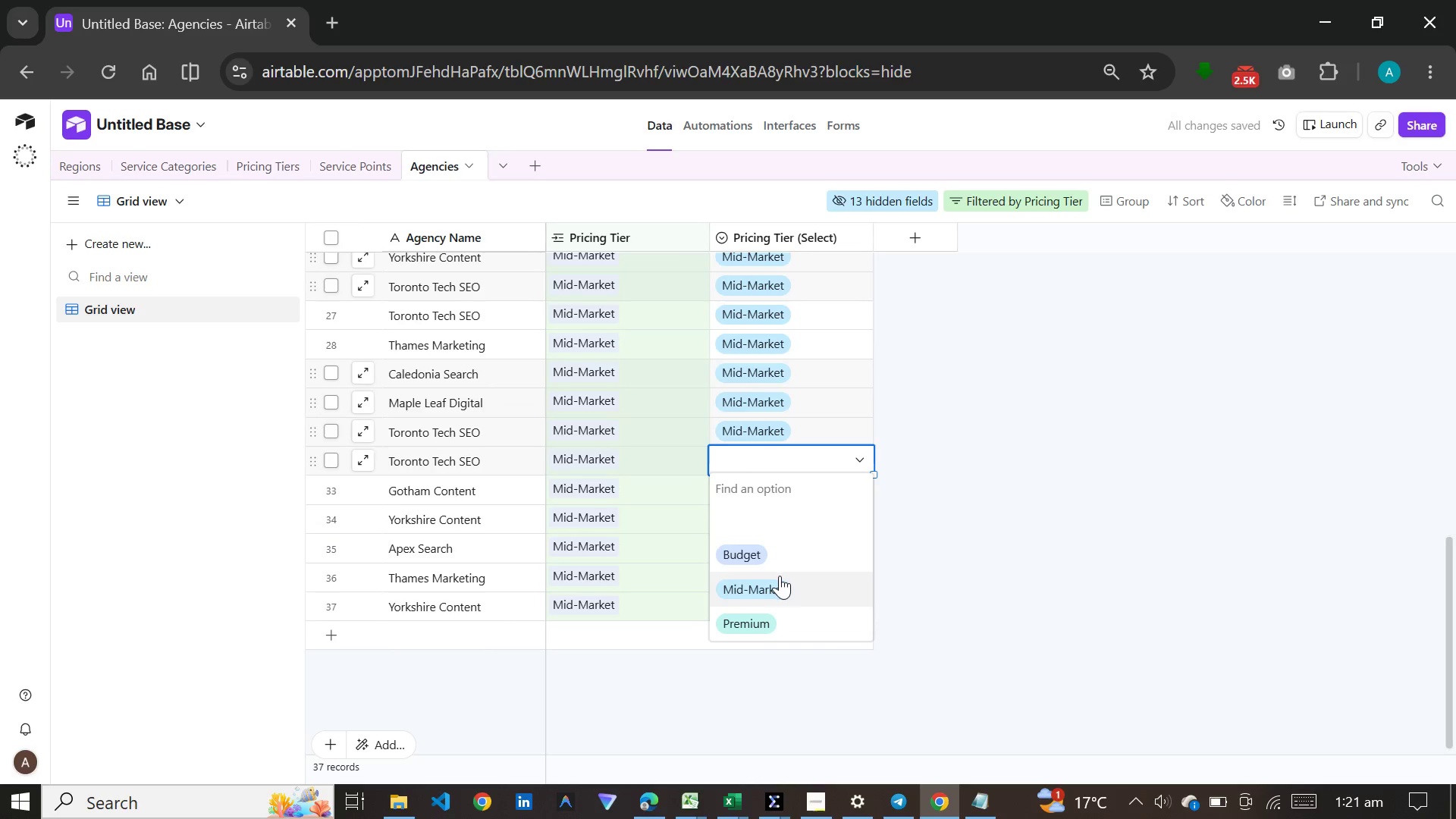 
left_click([780, 576])
 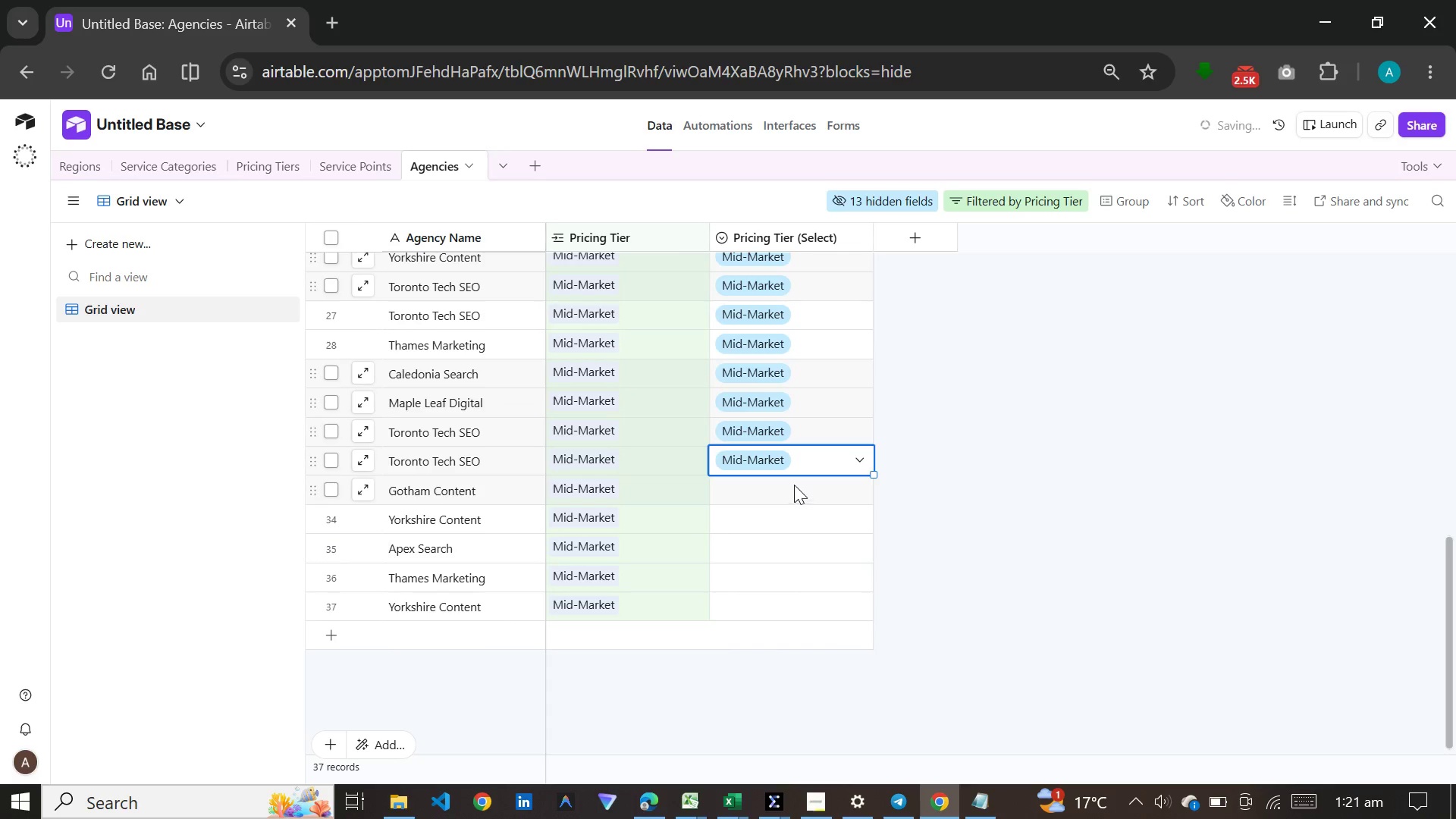 
double_click([794, 485])
 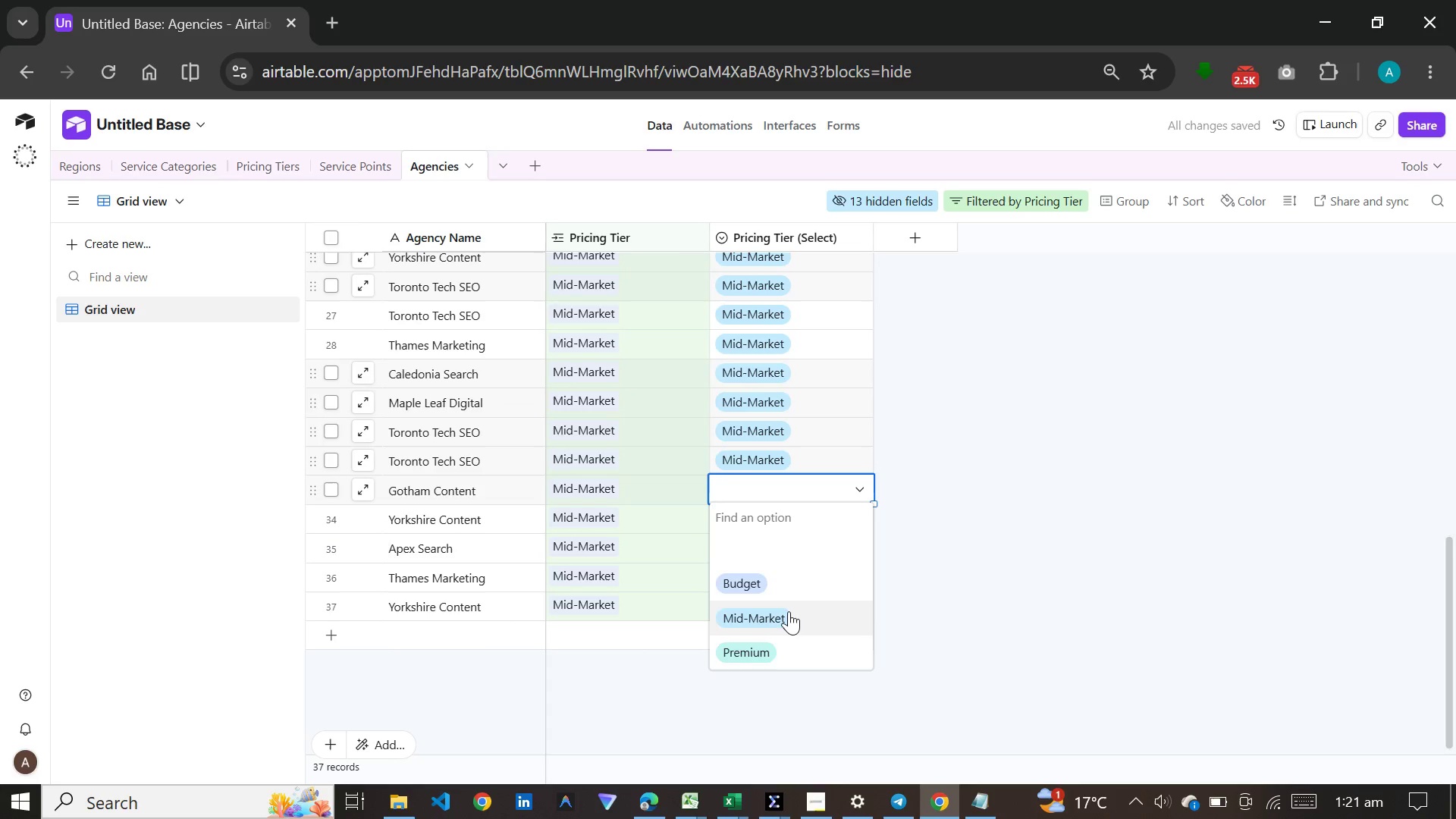 
left_click([787, 614])
 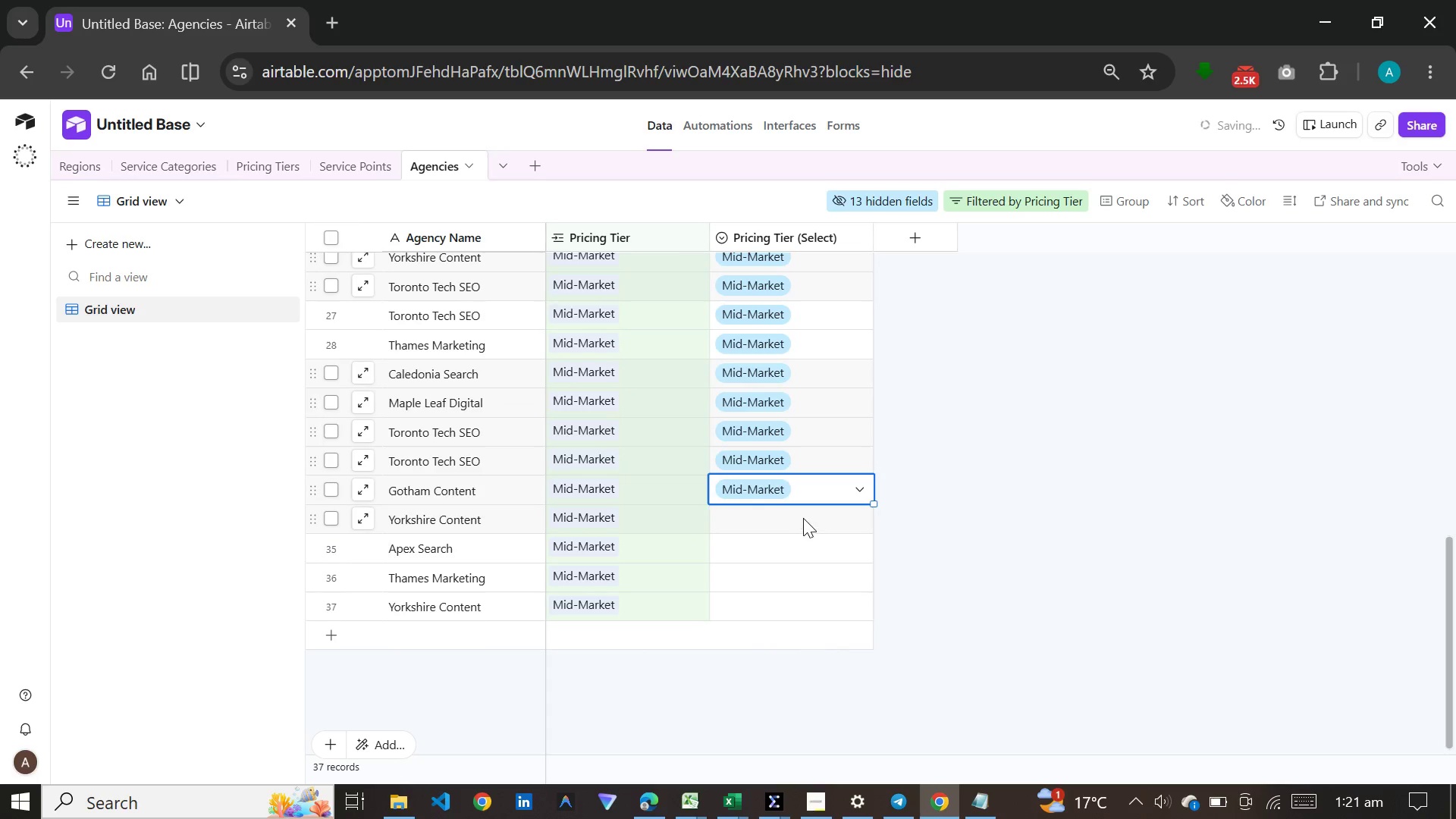 
double_click([803, 518])
 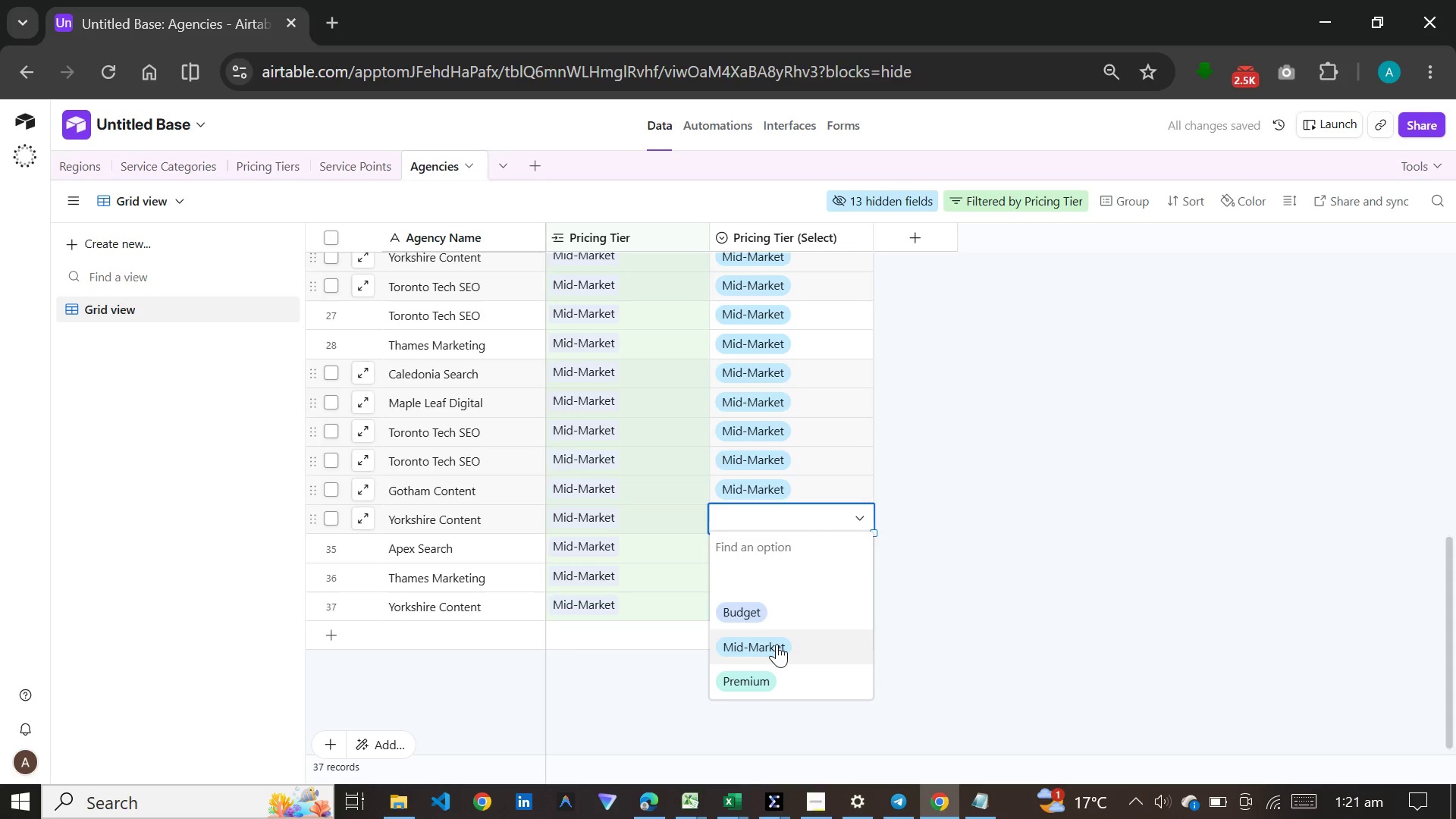 
left_click([777, 644])
 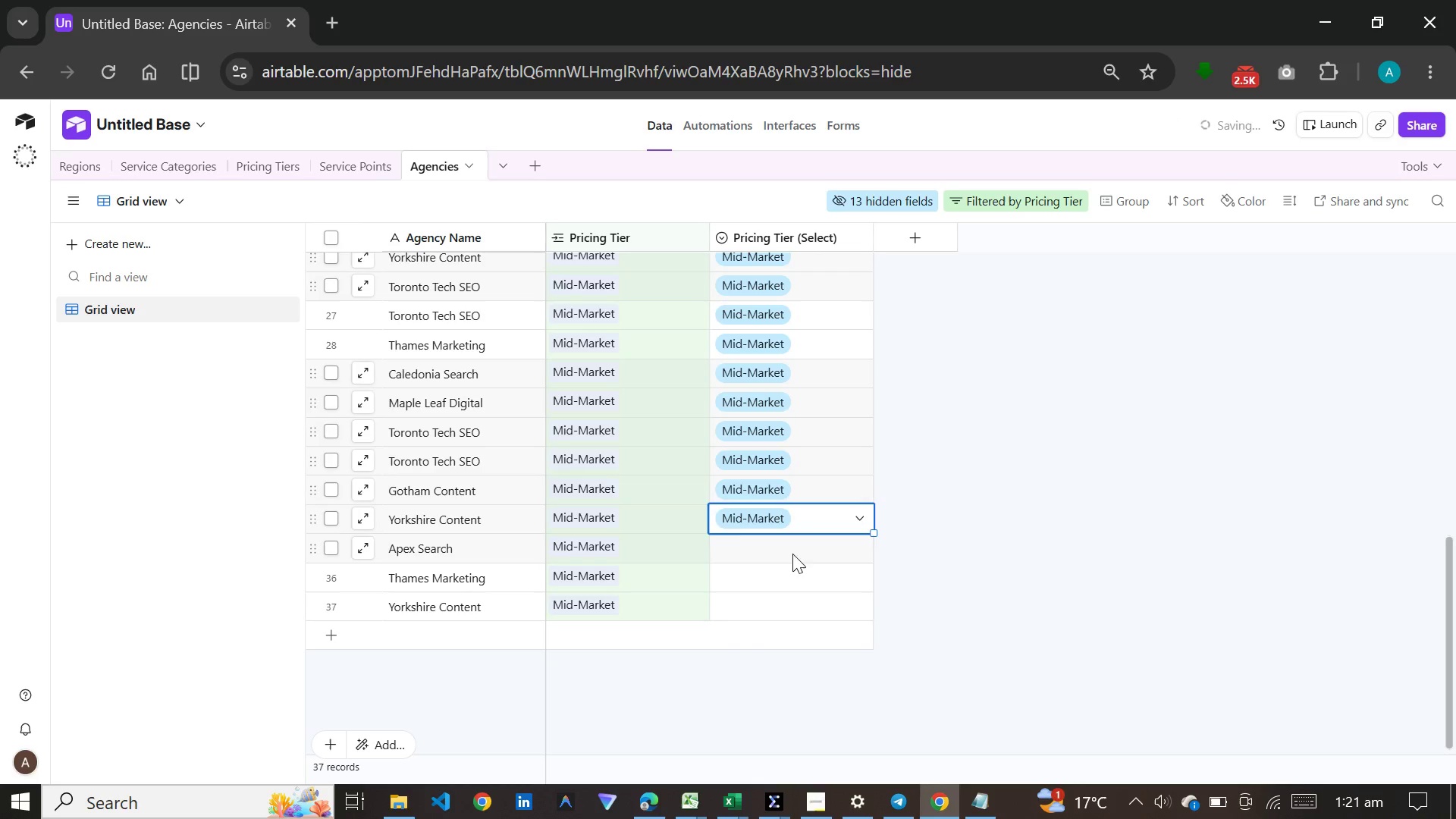 
double_click([792, 554])
 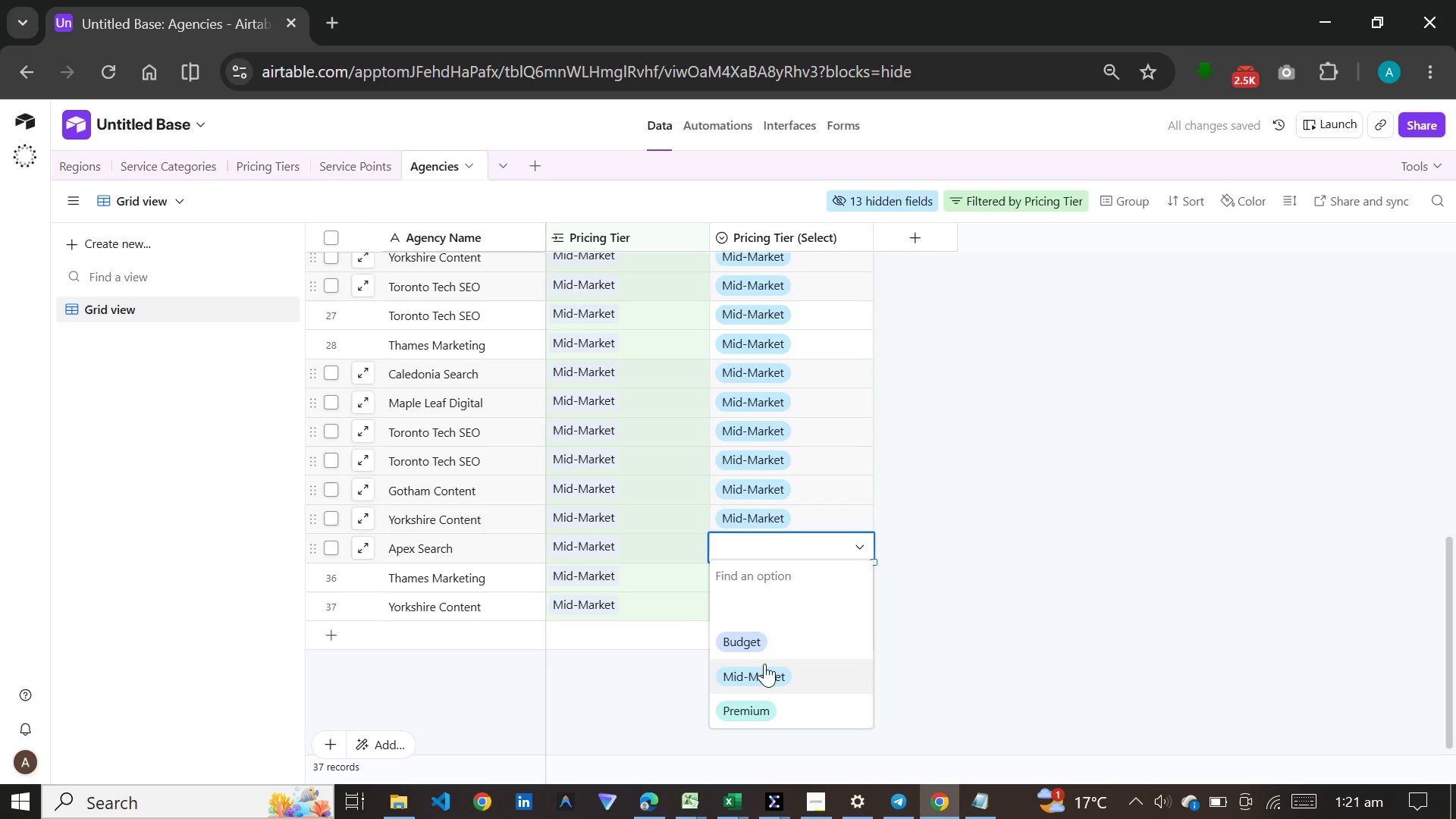 
left_click([763, 667])
 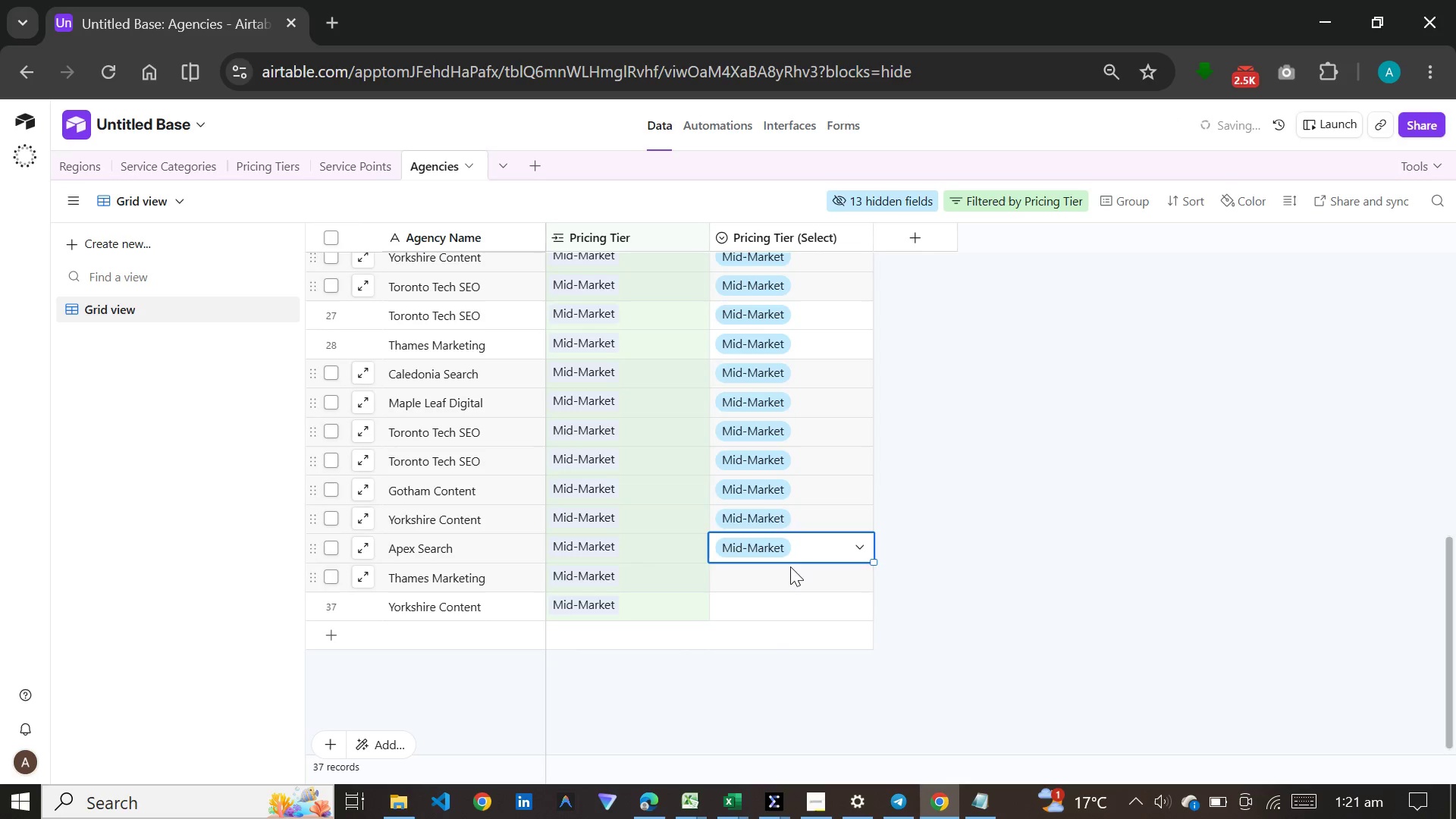 
double_click([790, 566])
 